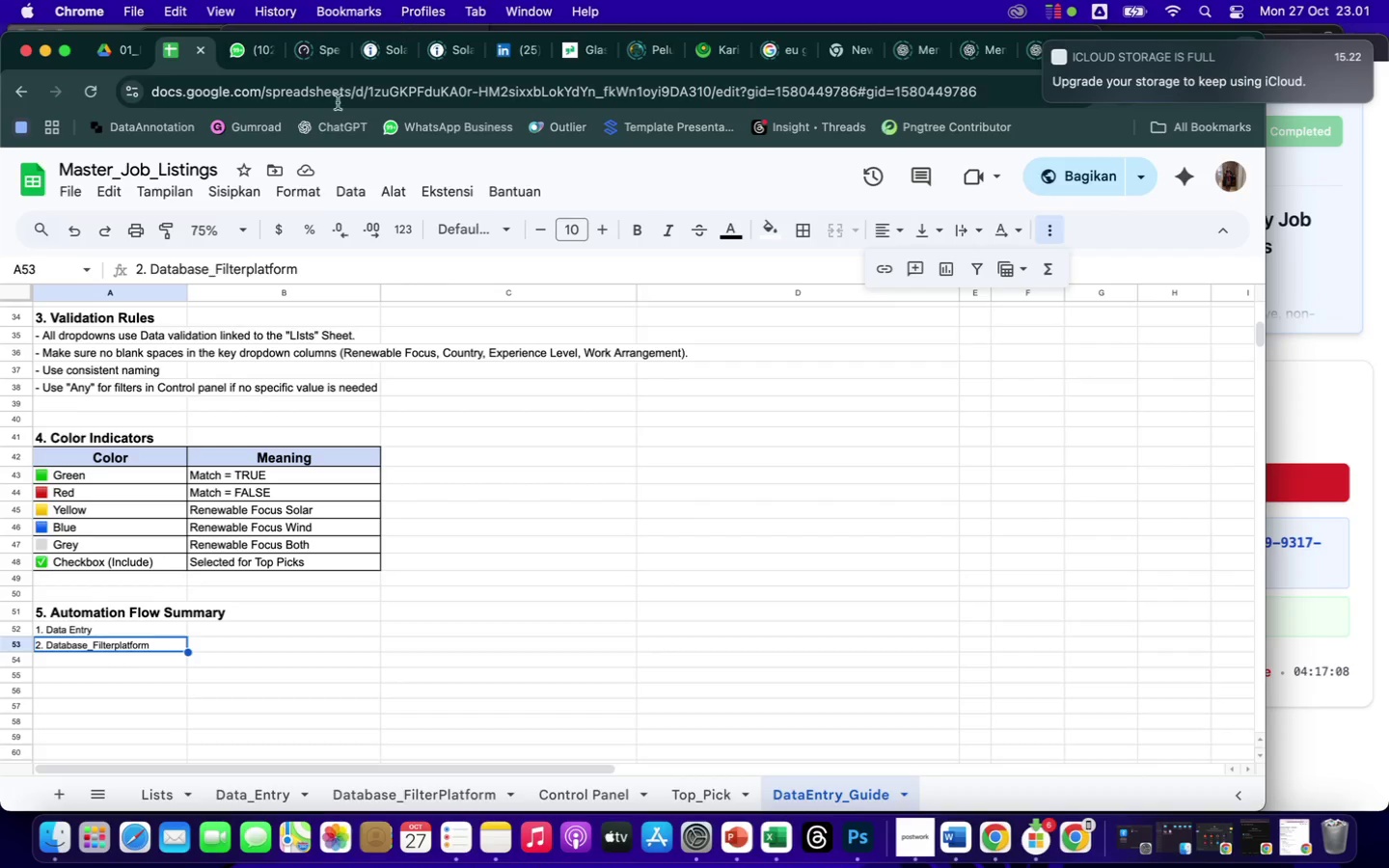 
left_click([253, 270])
 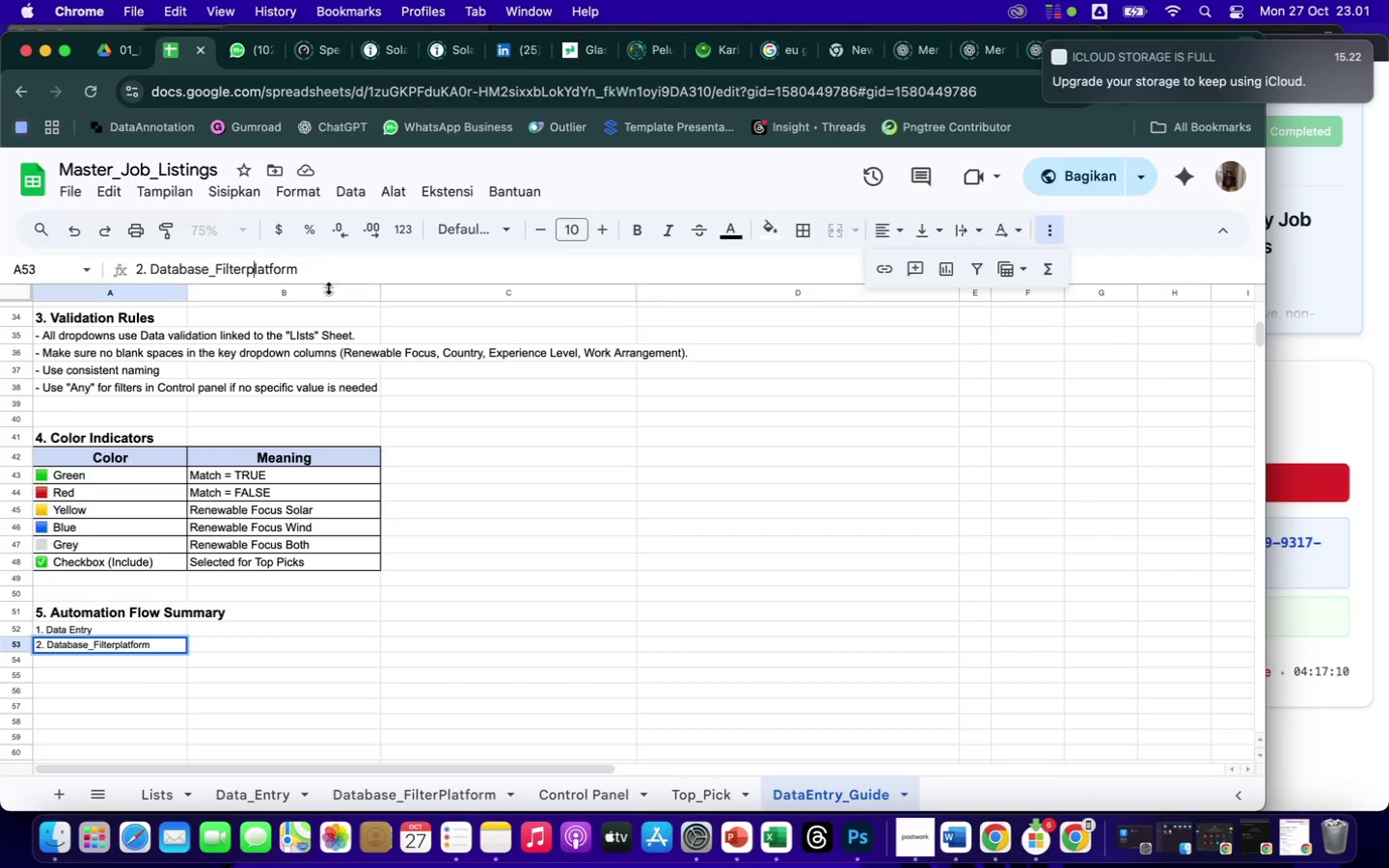 
key(Backspace)
 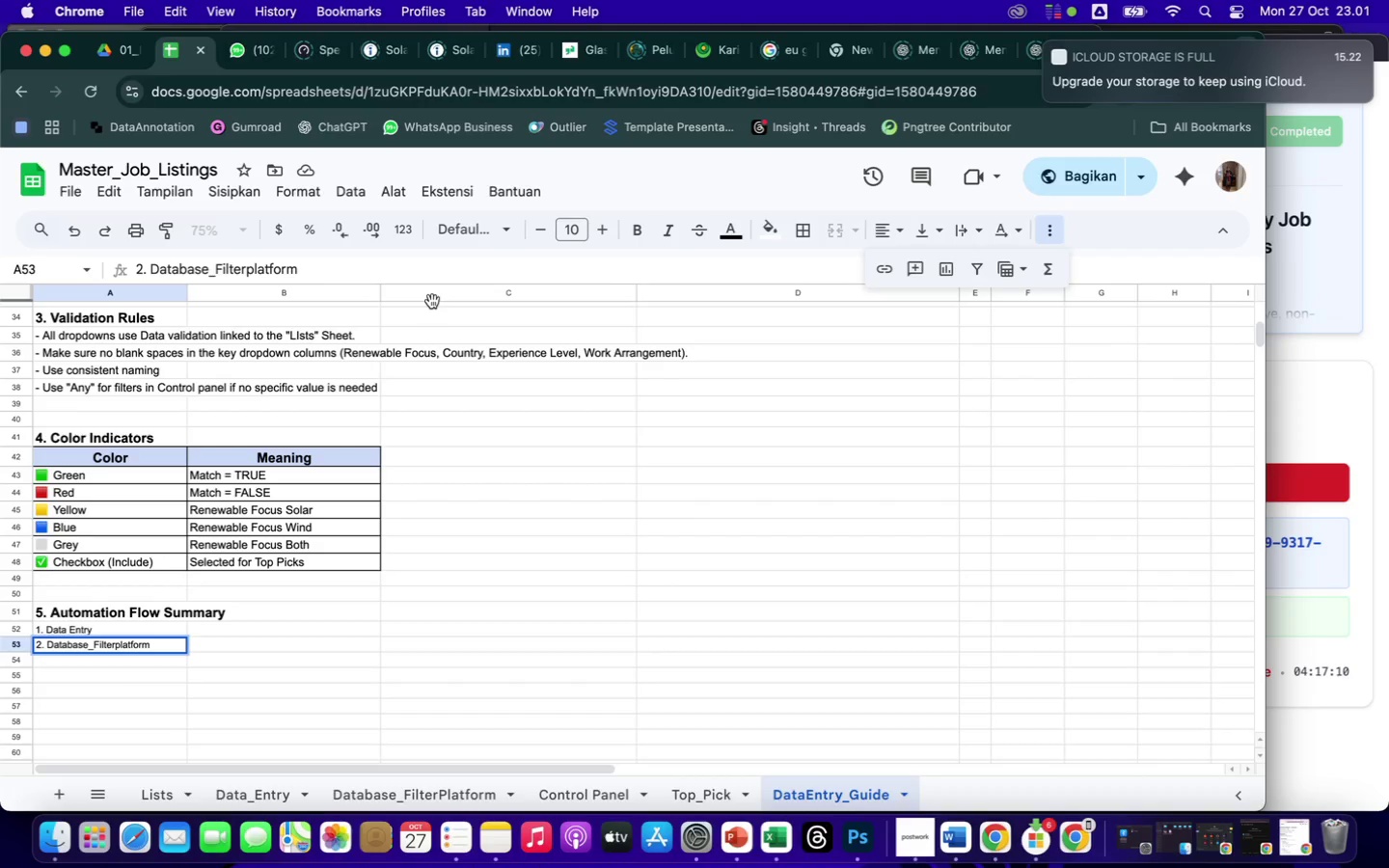 
key(Shift+ShiftLeft)
 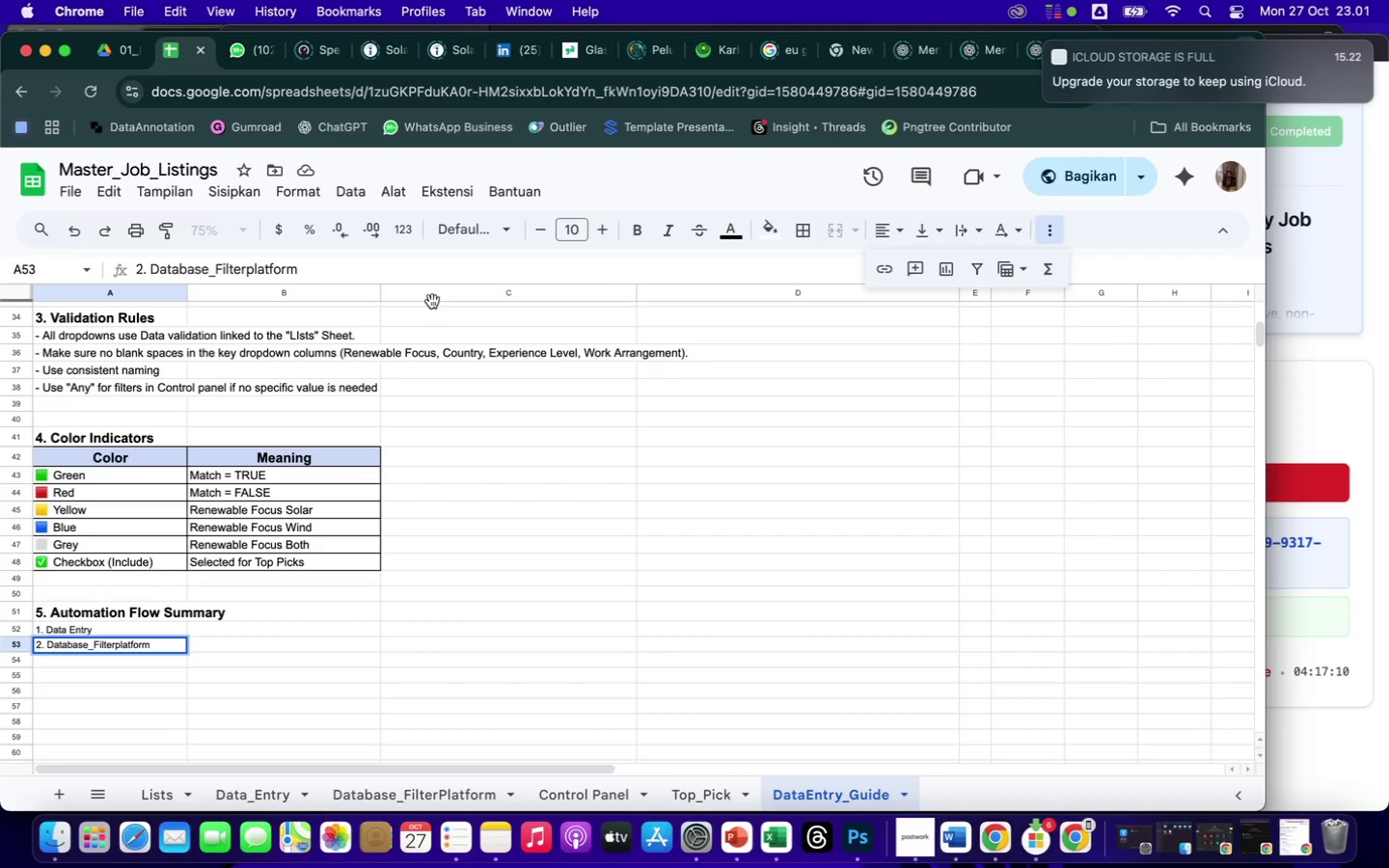 
key(Shift+P)
 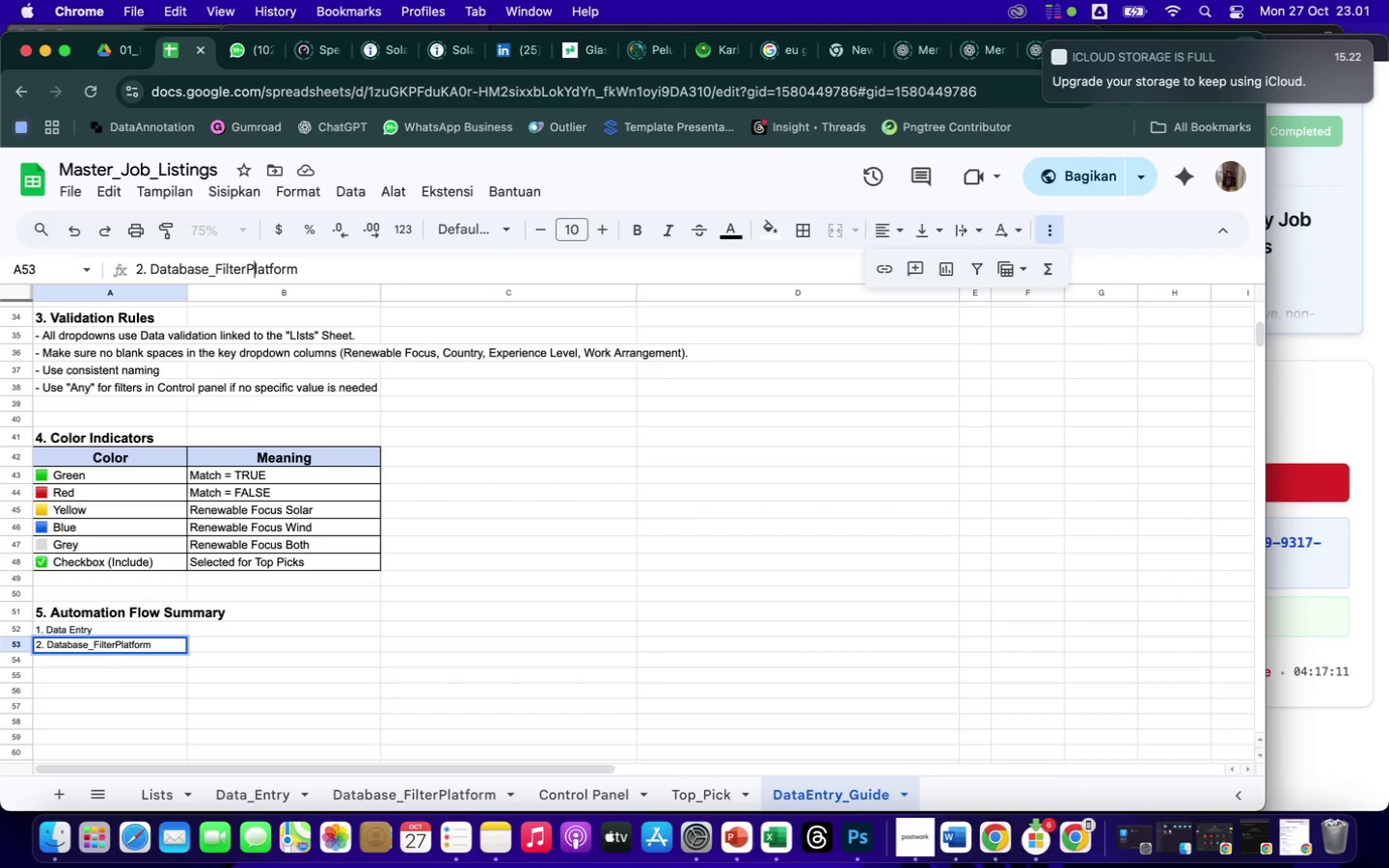 
key(Enter)
 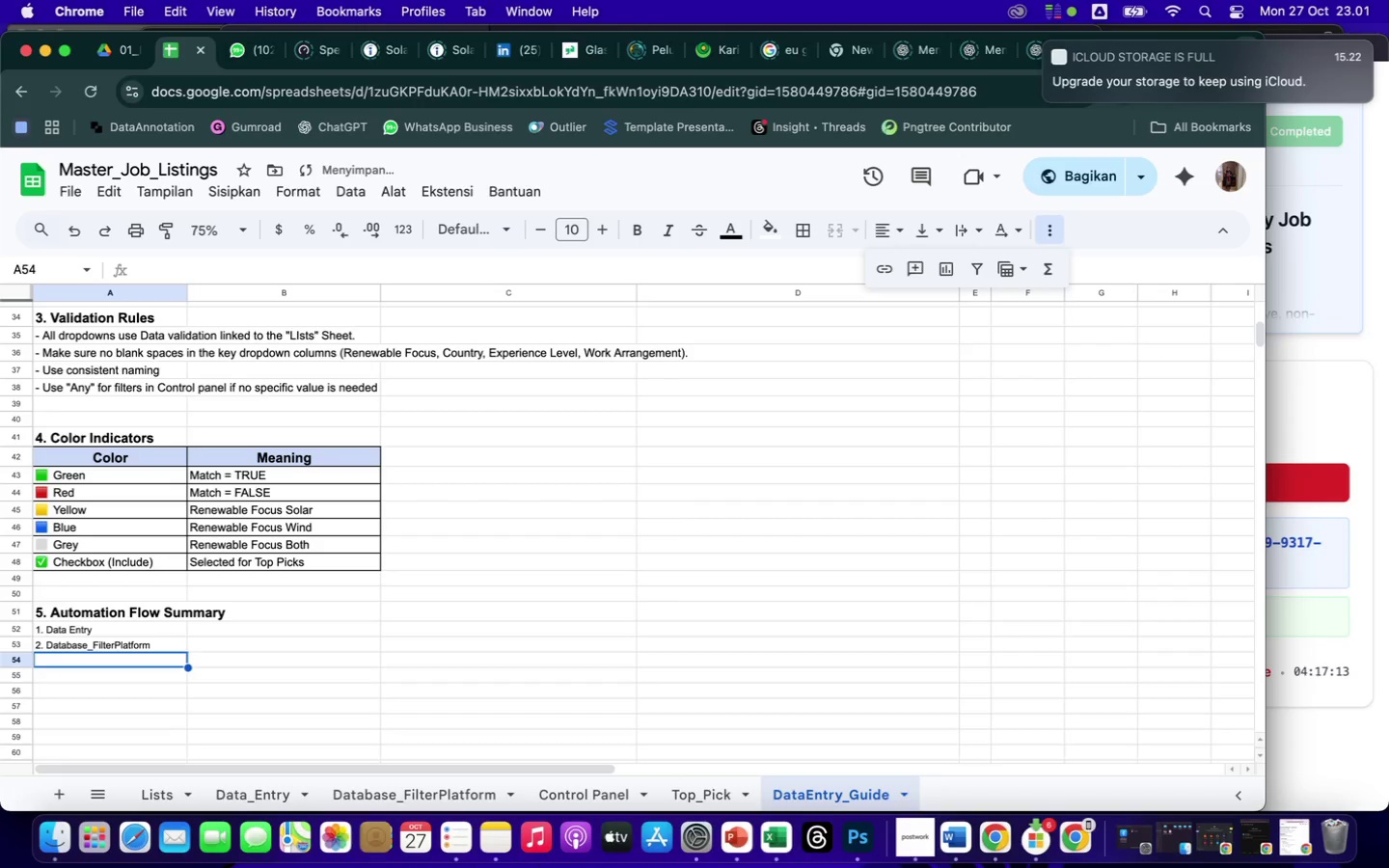 
type(3. Control Panel)
 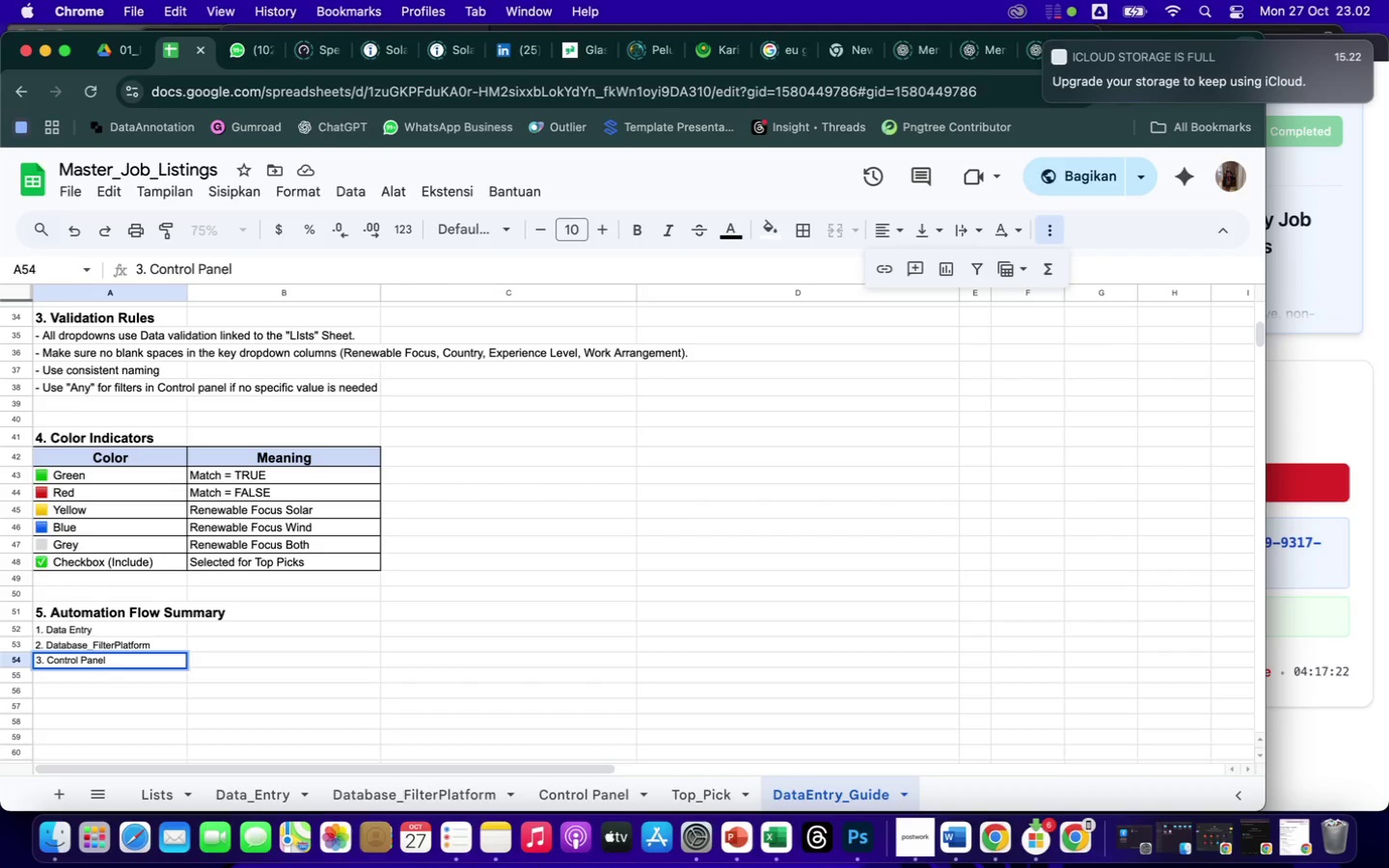 
key(Enter)
 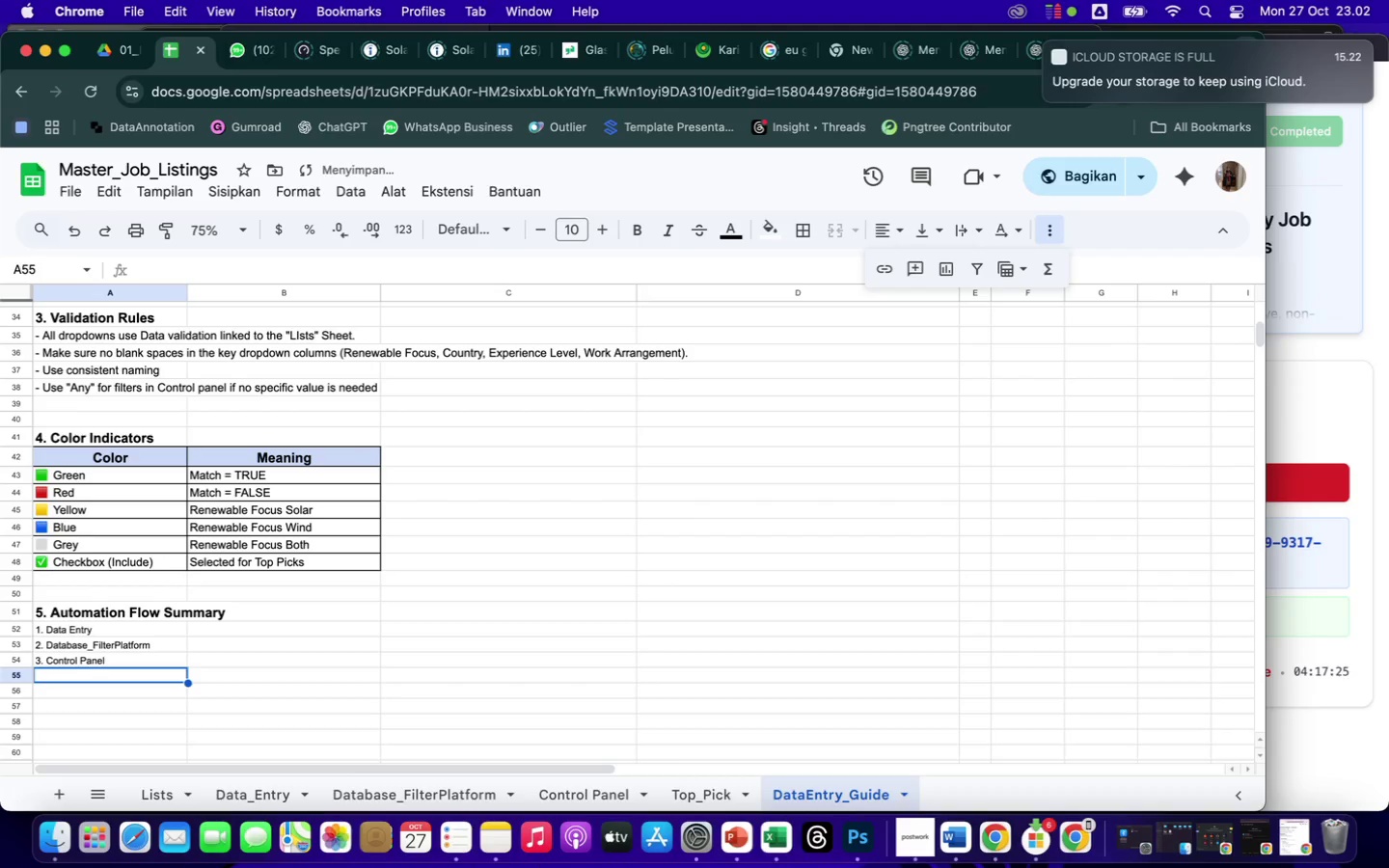 
type(4. Top_p)
key(Backspace)
type(pick)
 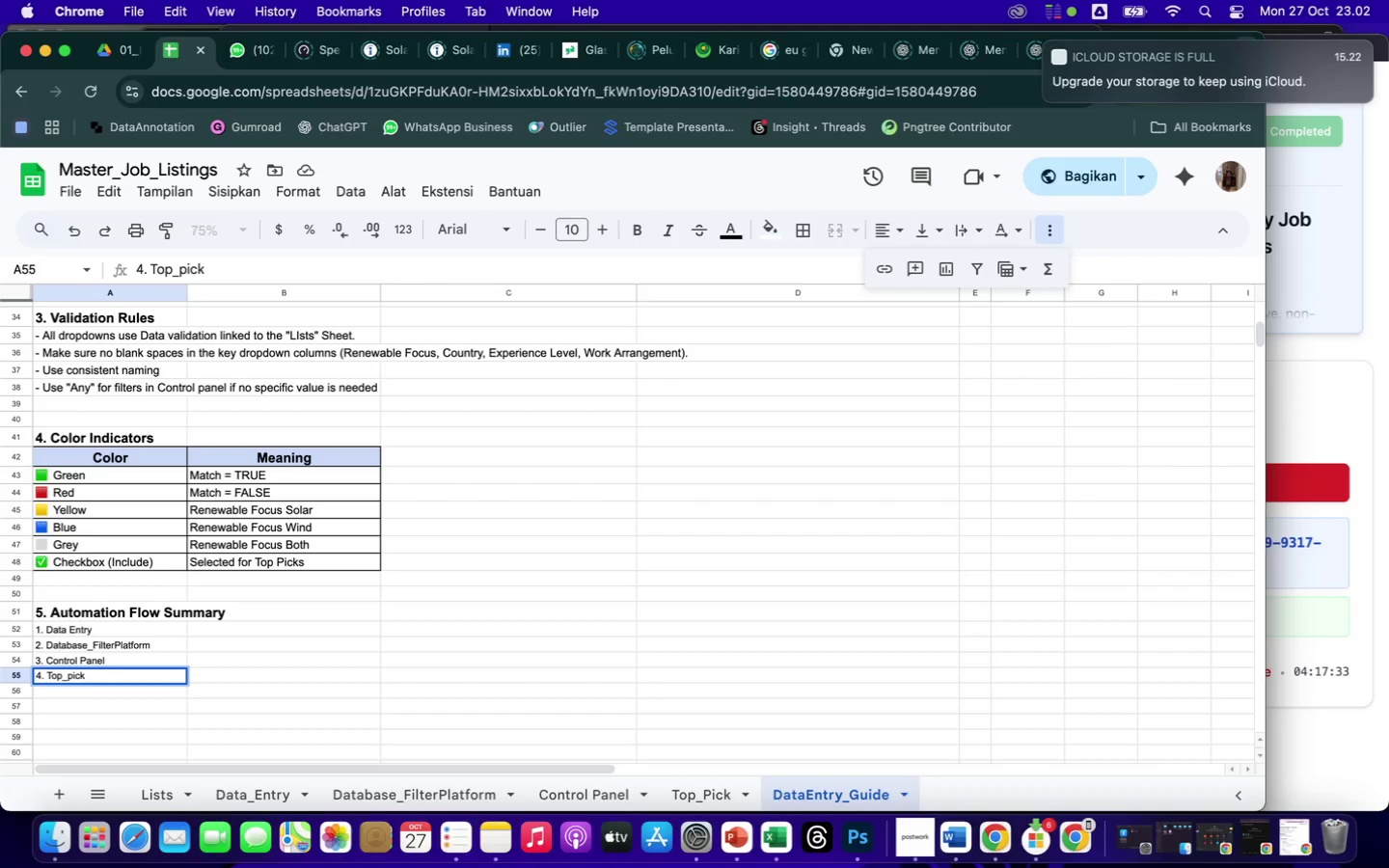 
left_click([281, 629])
 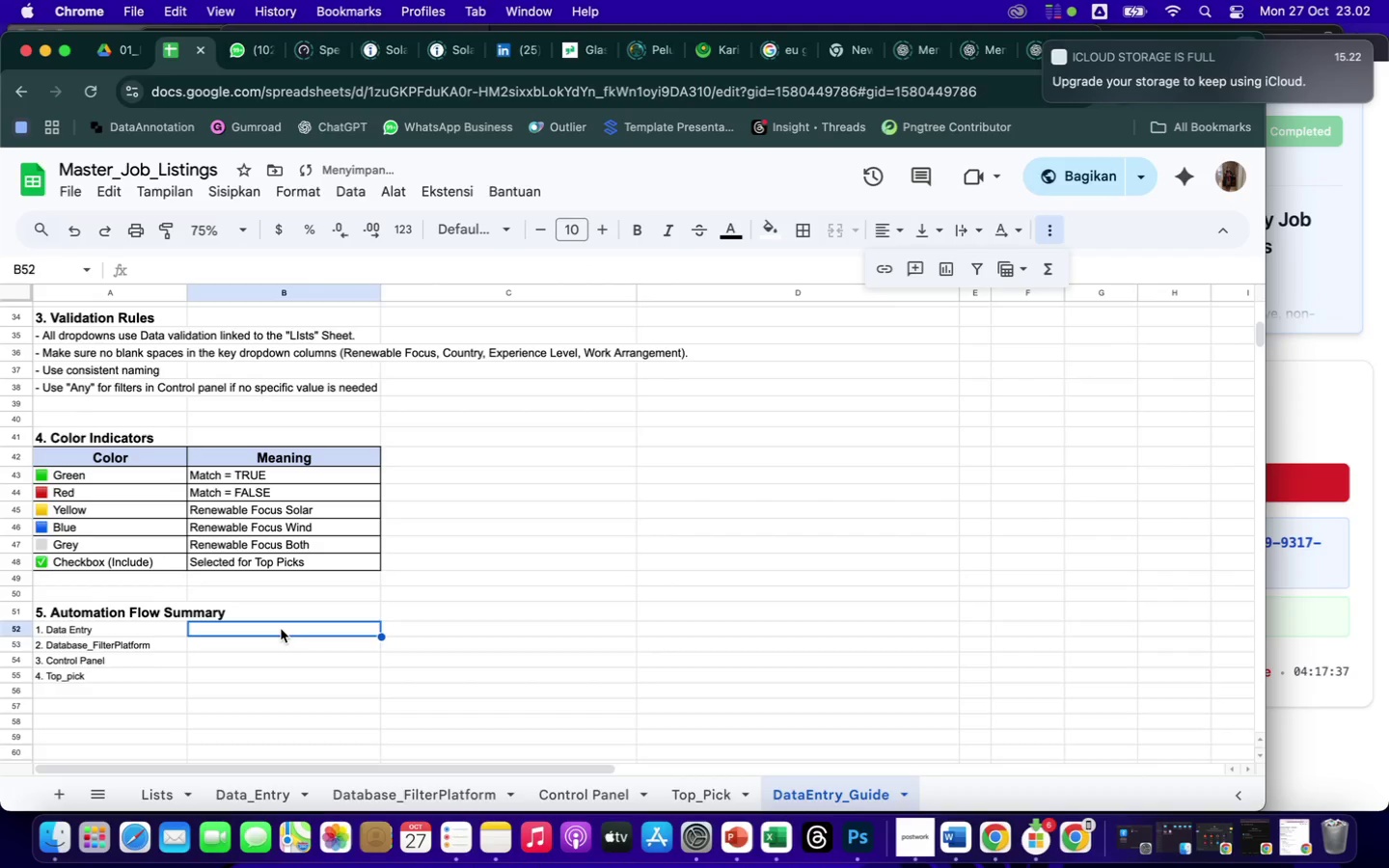 
type(Input data)
key(Backspace)
key(Backspace)
key(Backspace)
key(Backspace)
type(raw job data)
 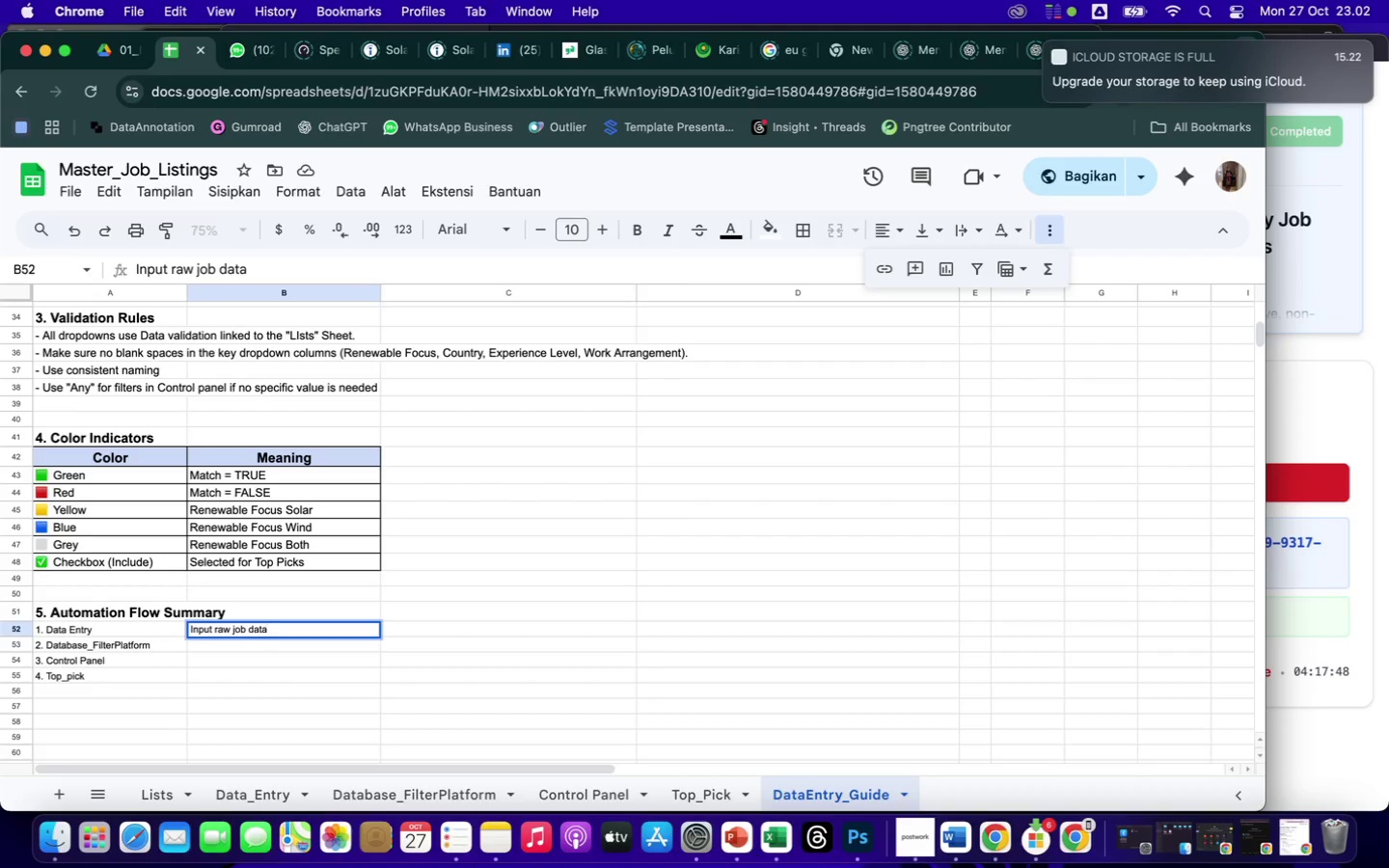 
key(Enter)
 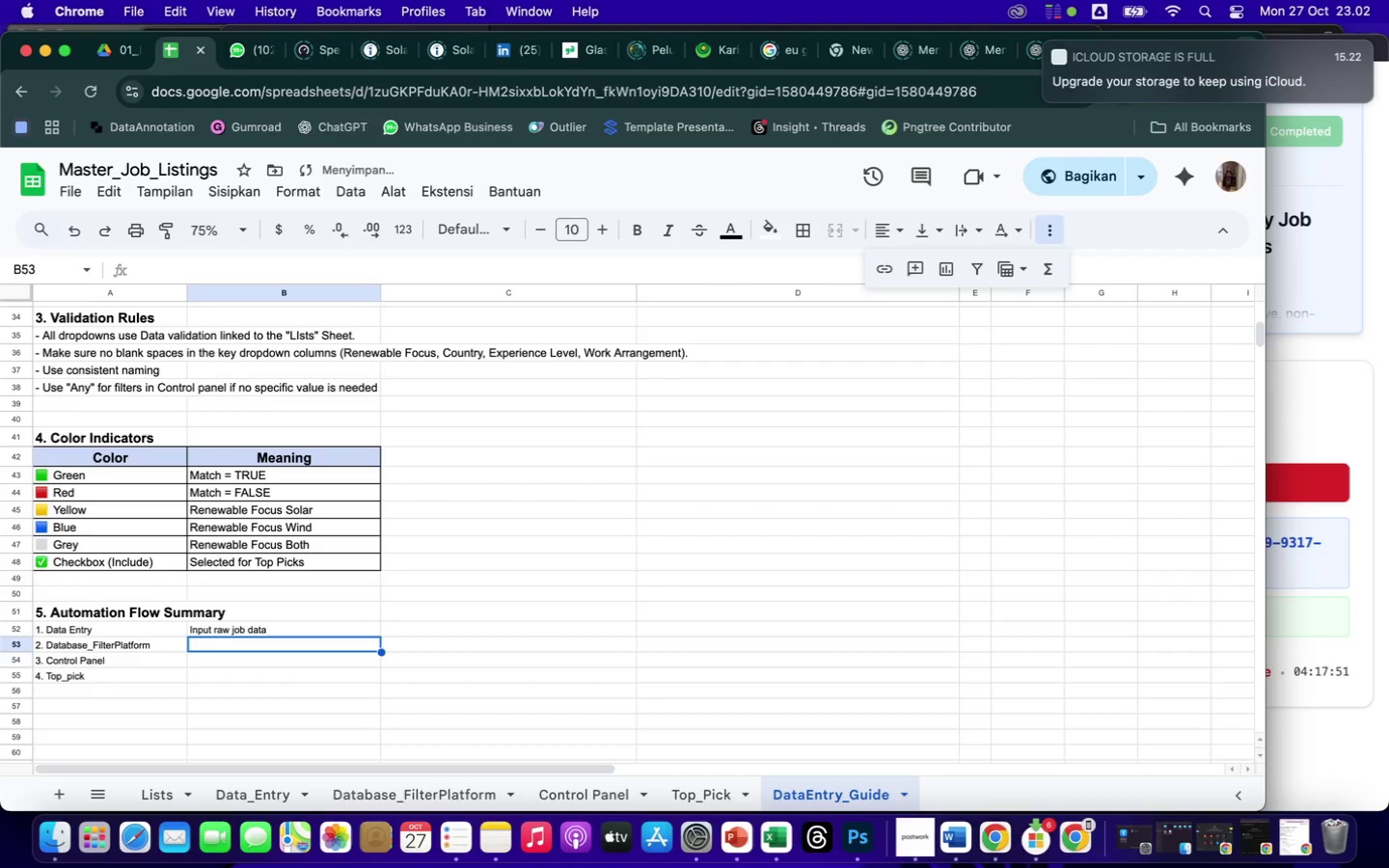 
type(Apply)
 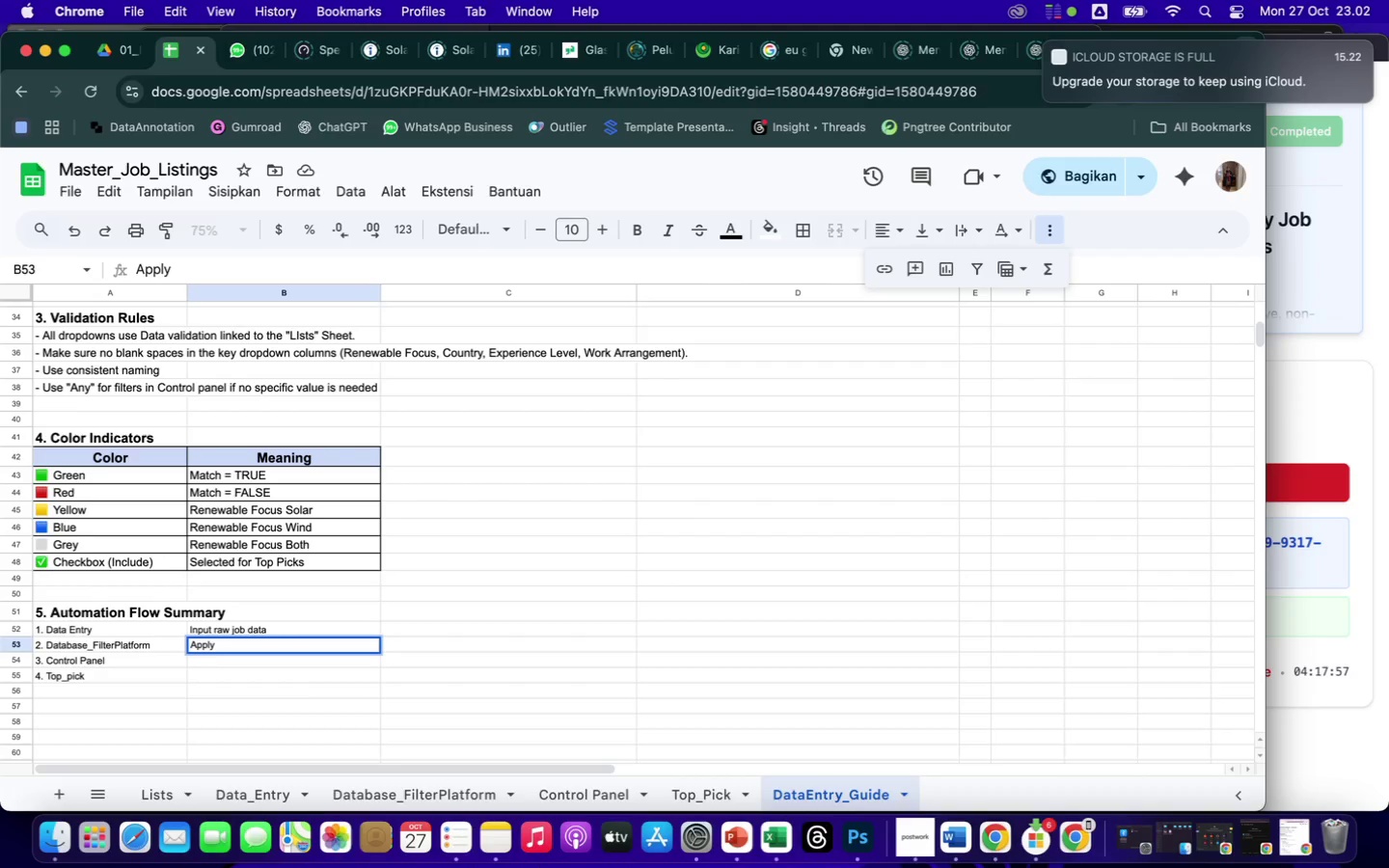 
wait(5.08)
 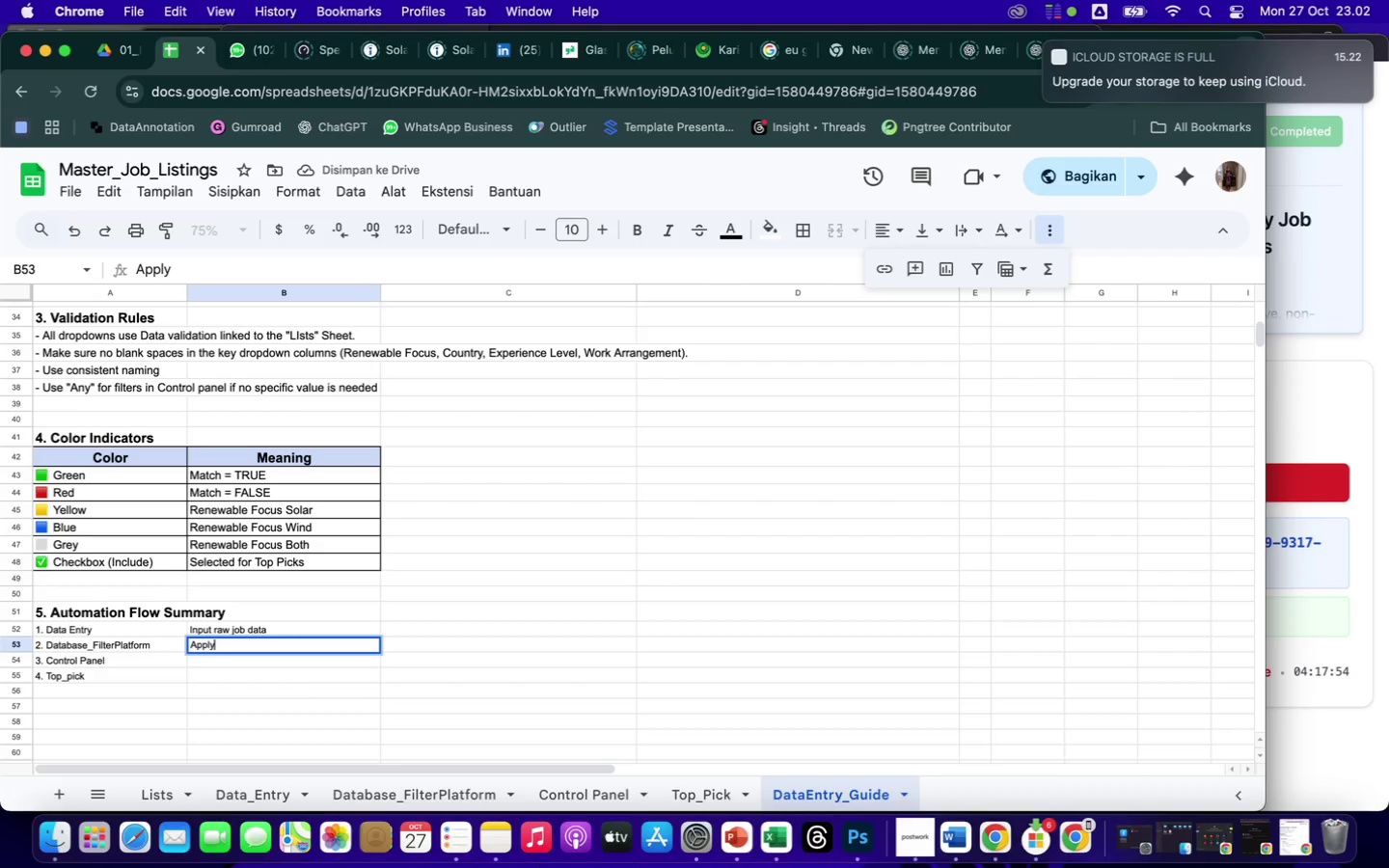 
type( matching logic and ranking)
 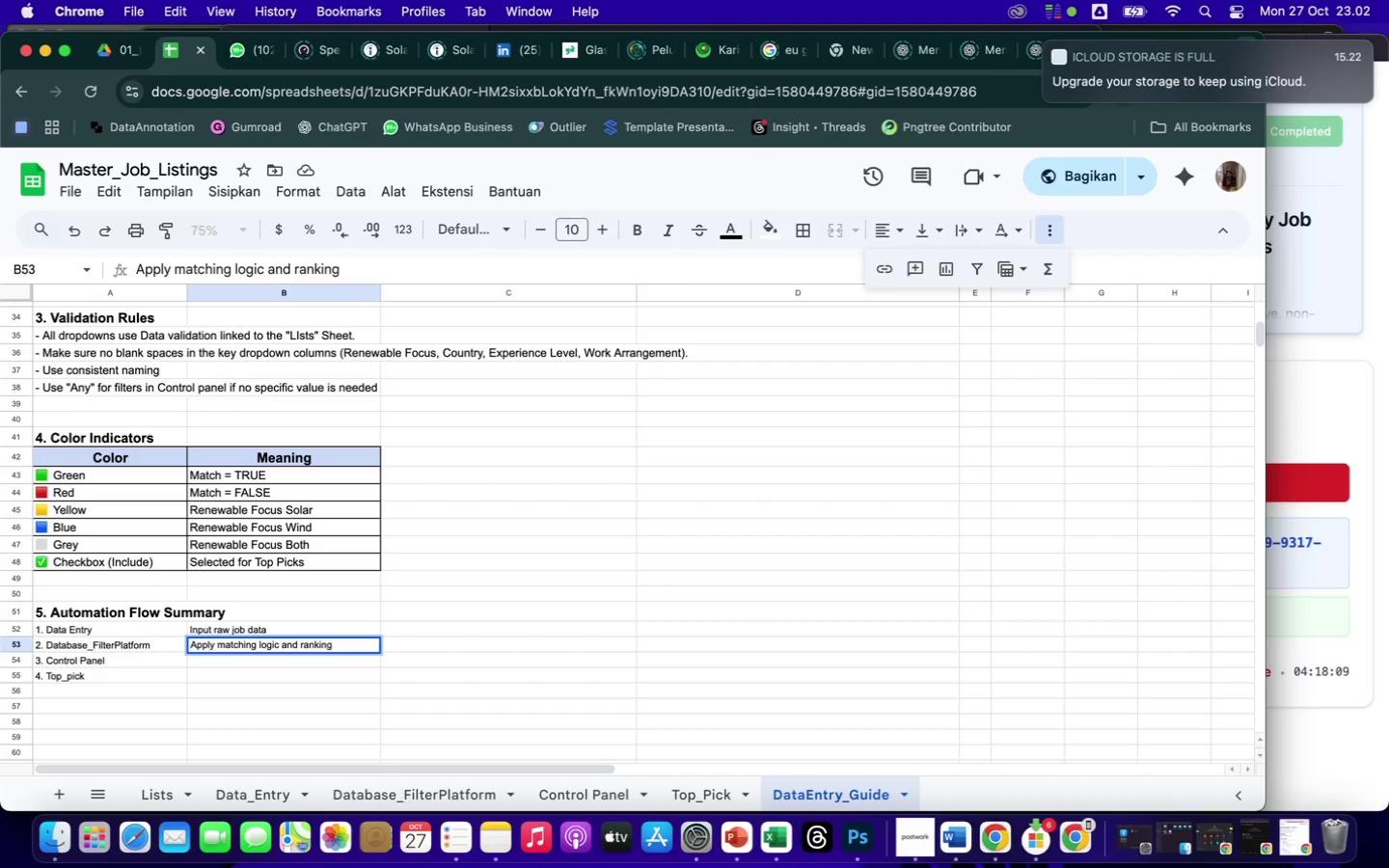 
key(Enter)
 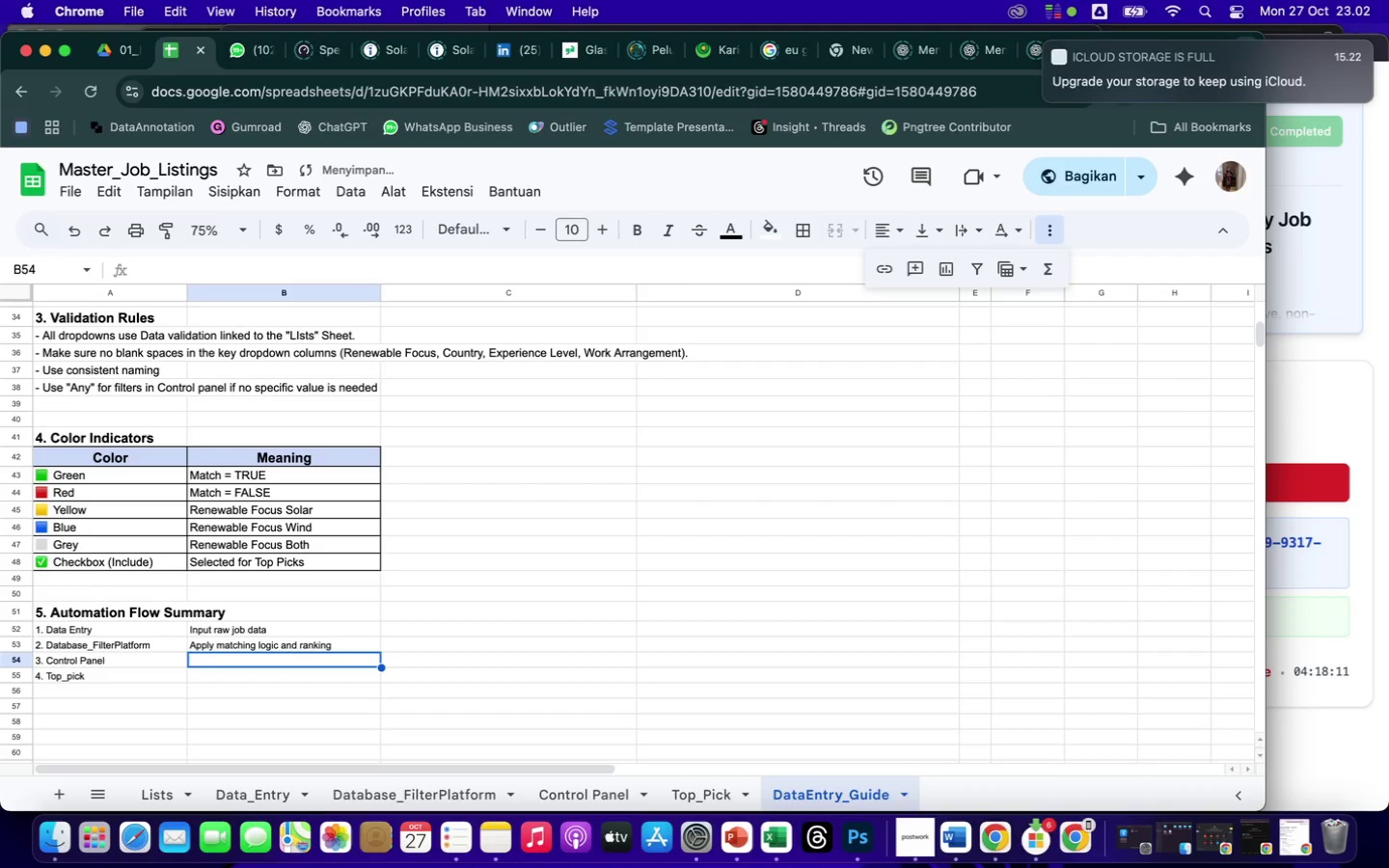 
type(Change filter)
 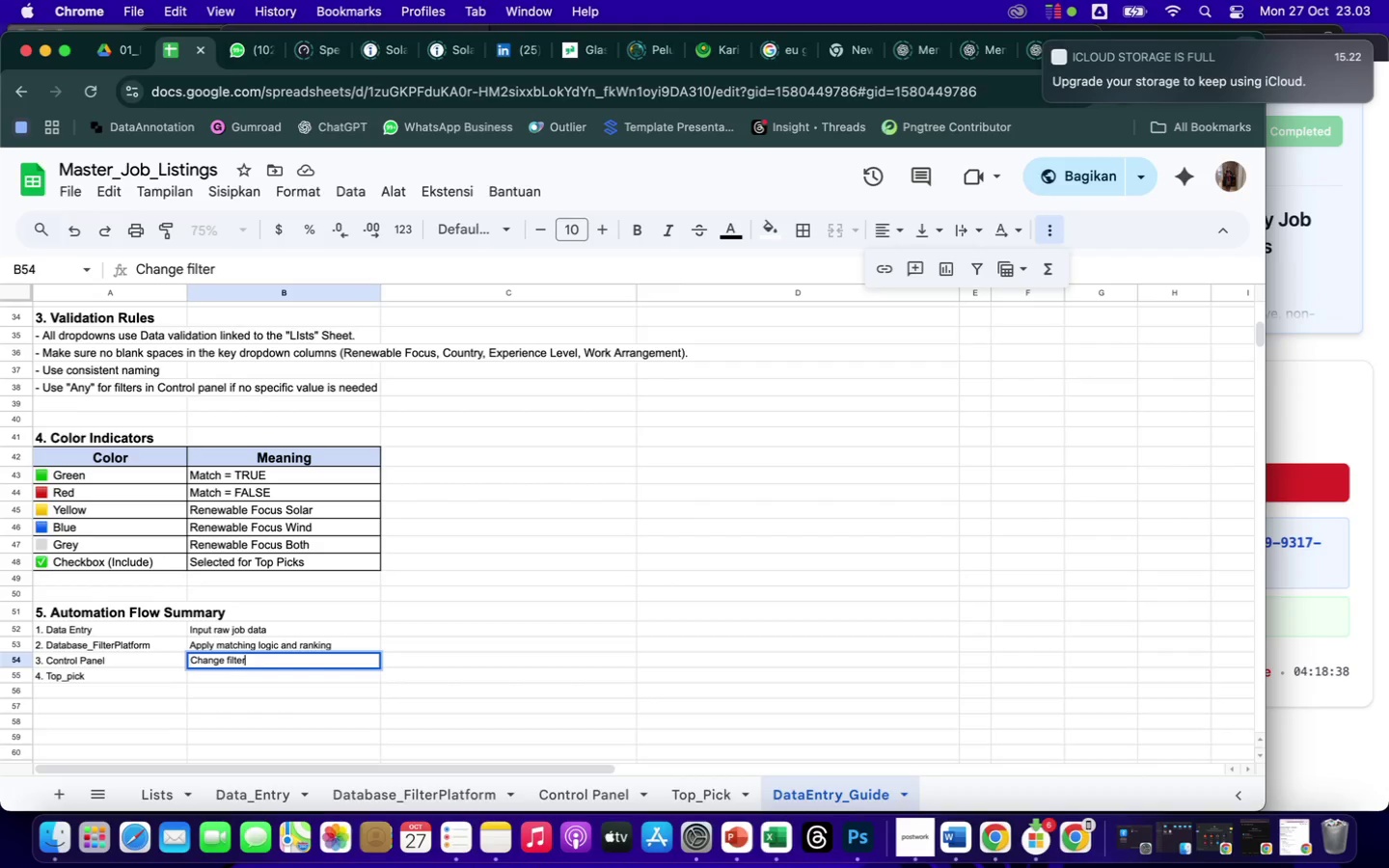 
wait(24.34)
 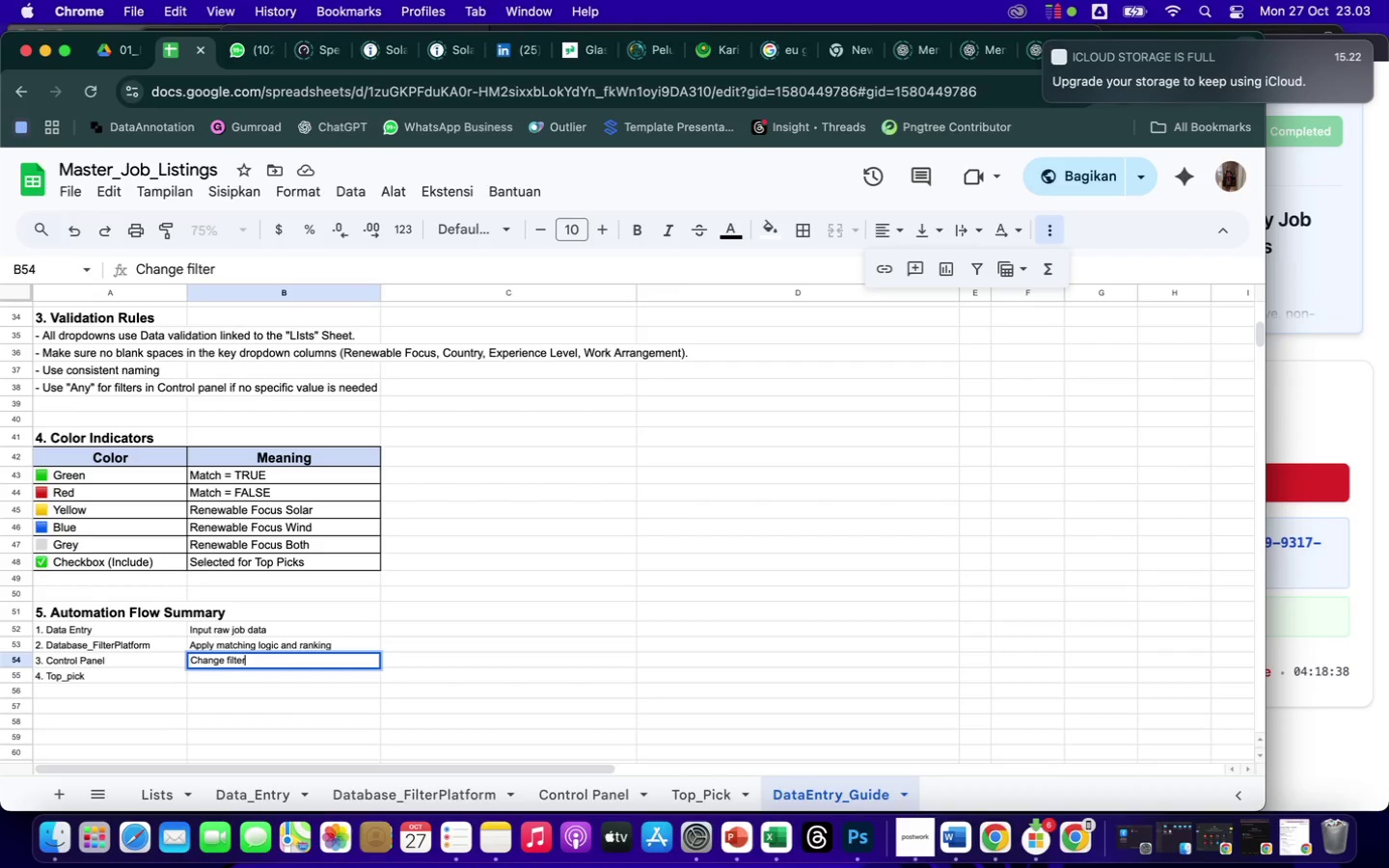 
type(s dynamic)
 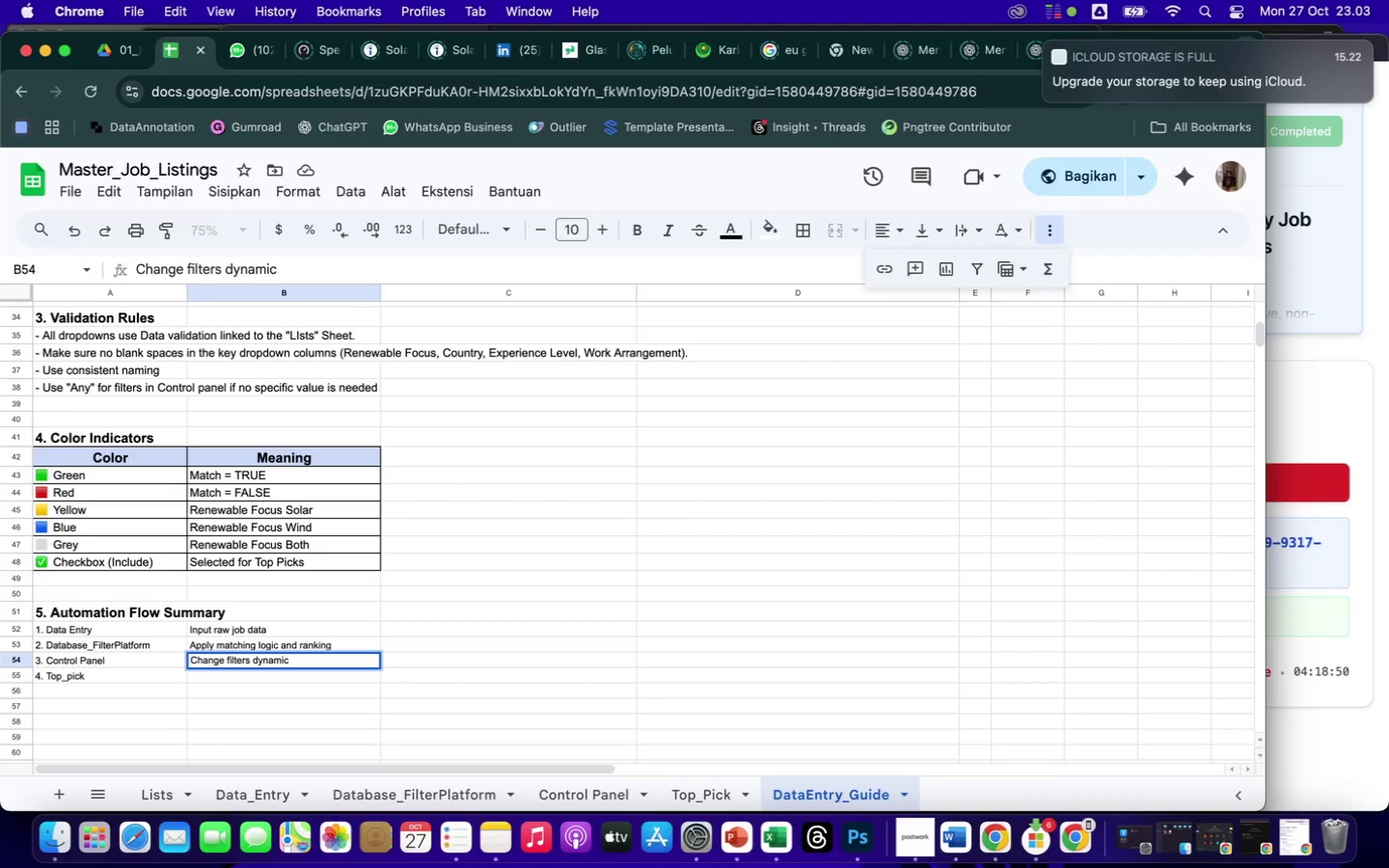 
type(ally)
 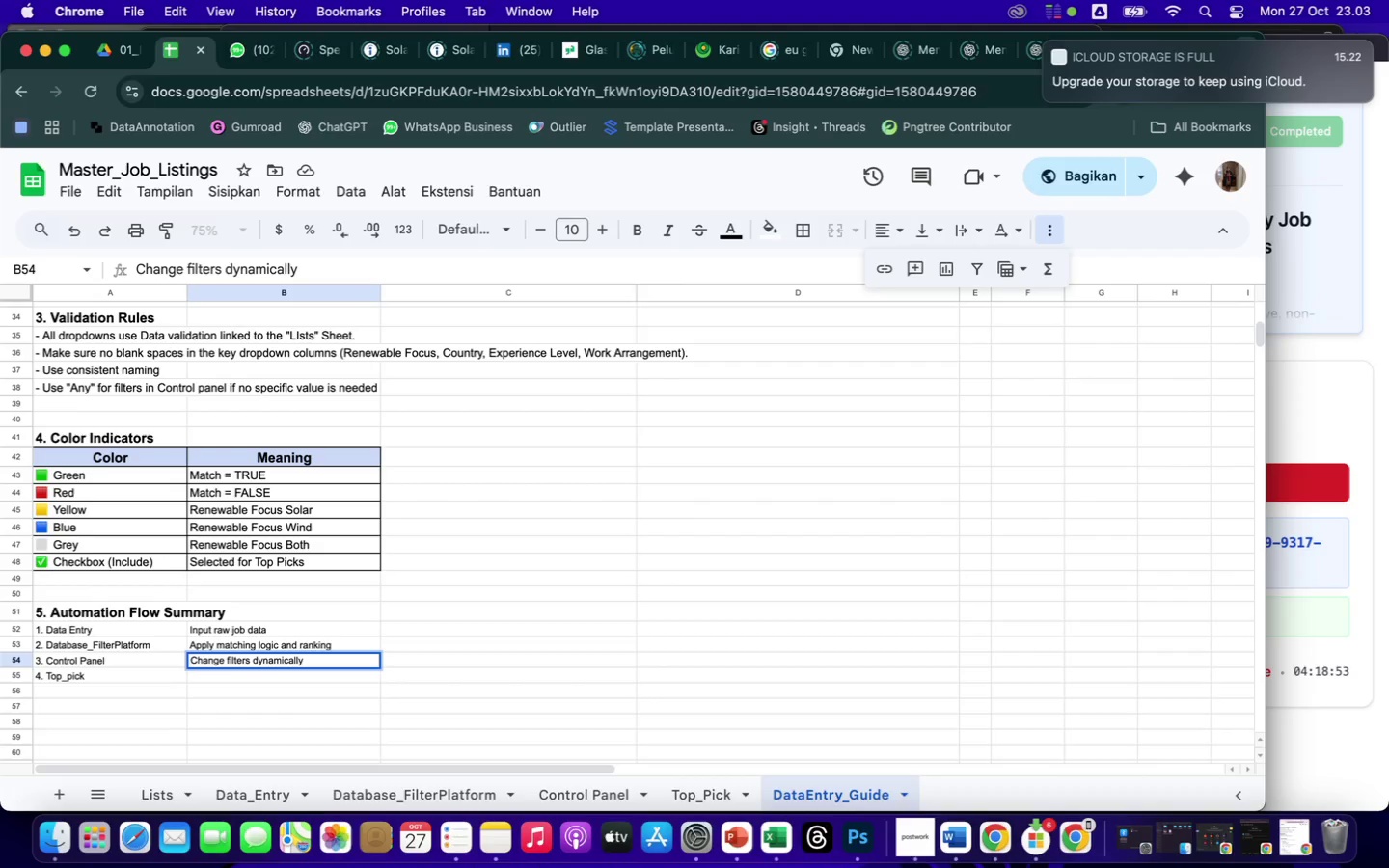 
key(Enter)
 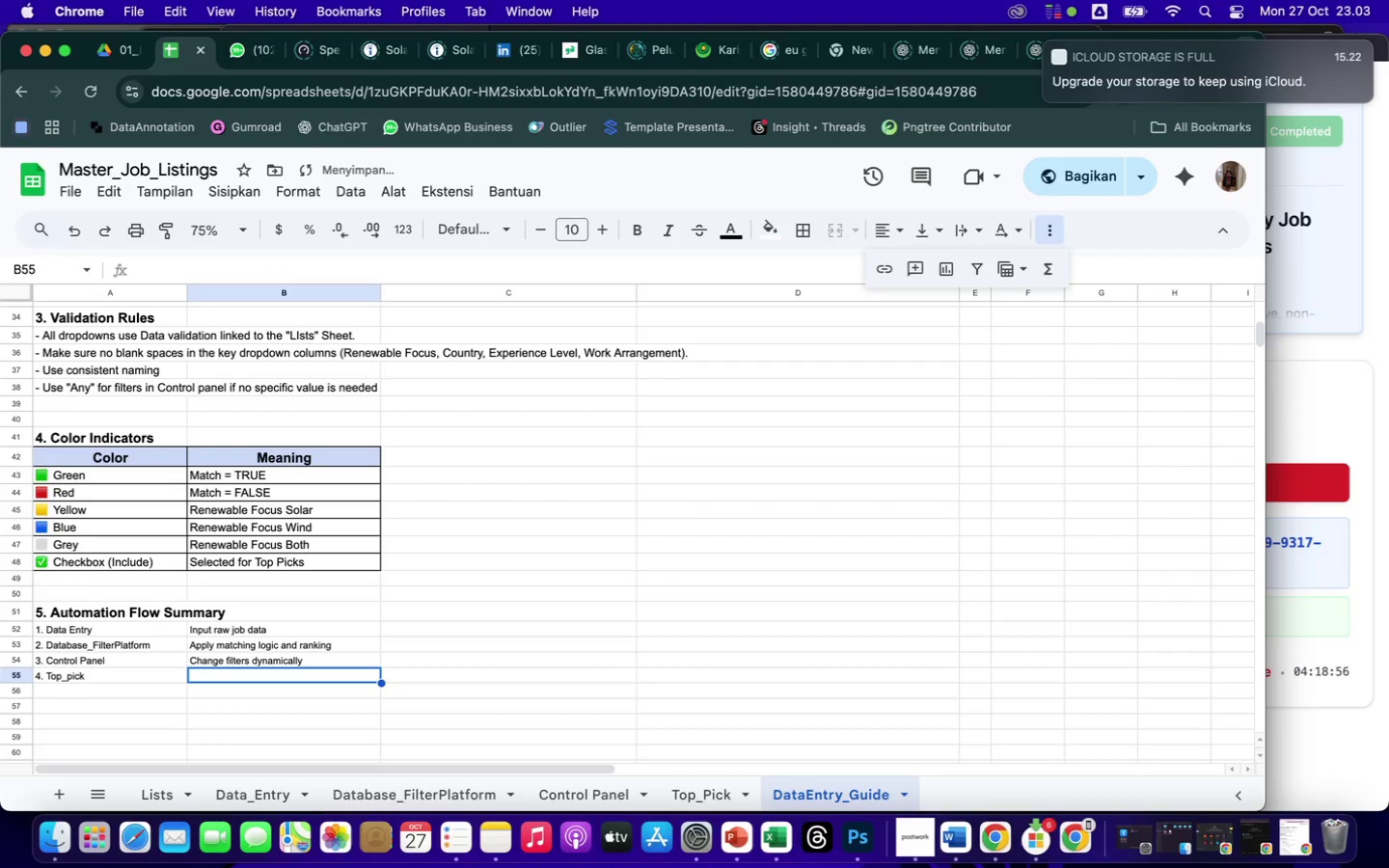 
type(Display)
 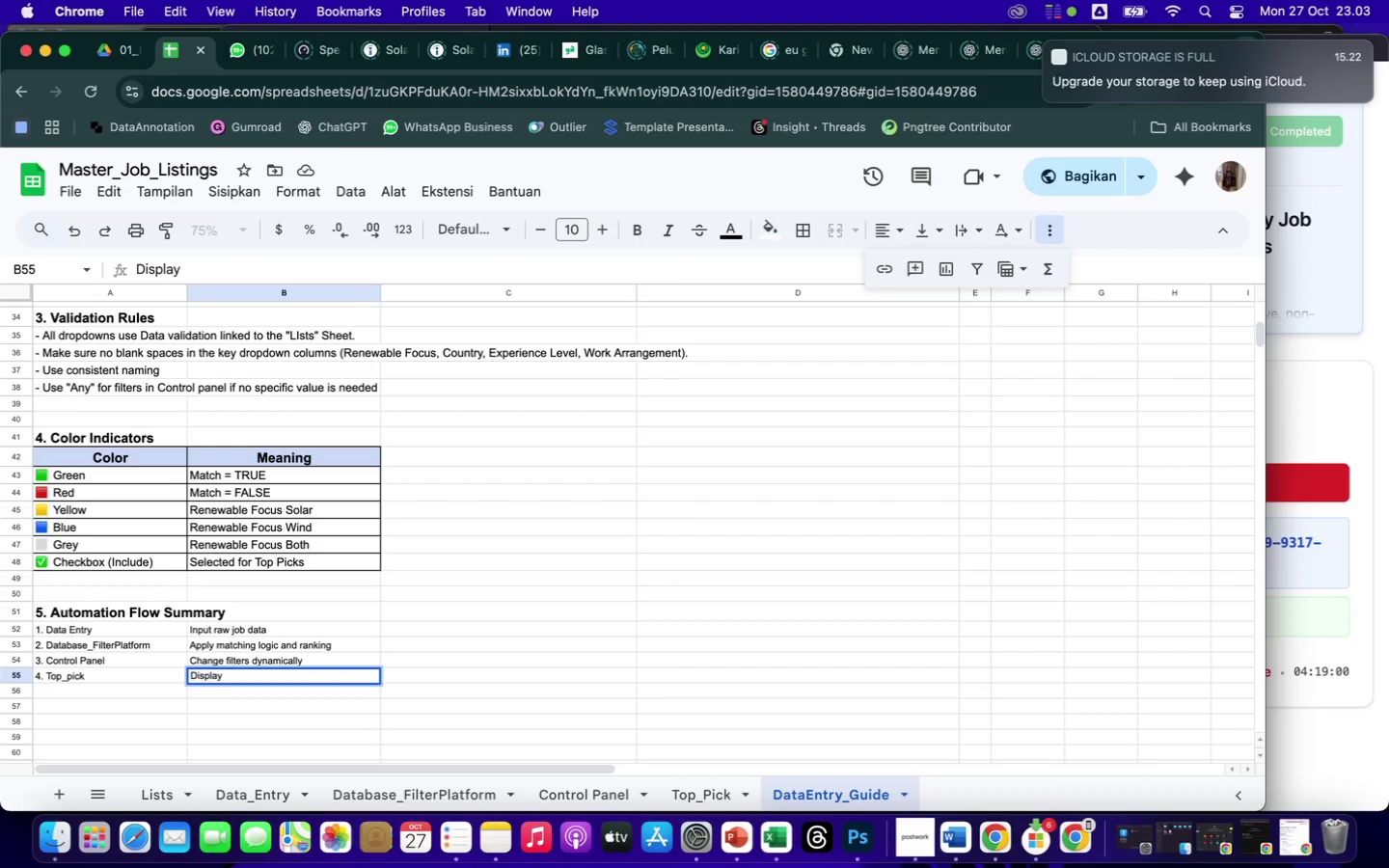 
type(s only jobs marked "Include=Tr)
key(Backspace)
type(UE)
key(Backspace)
key(Backspace)
type(RUE)
 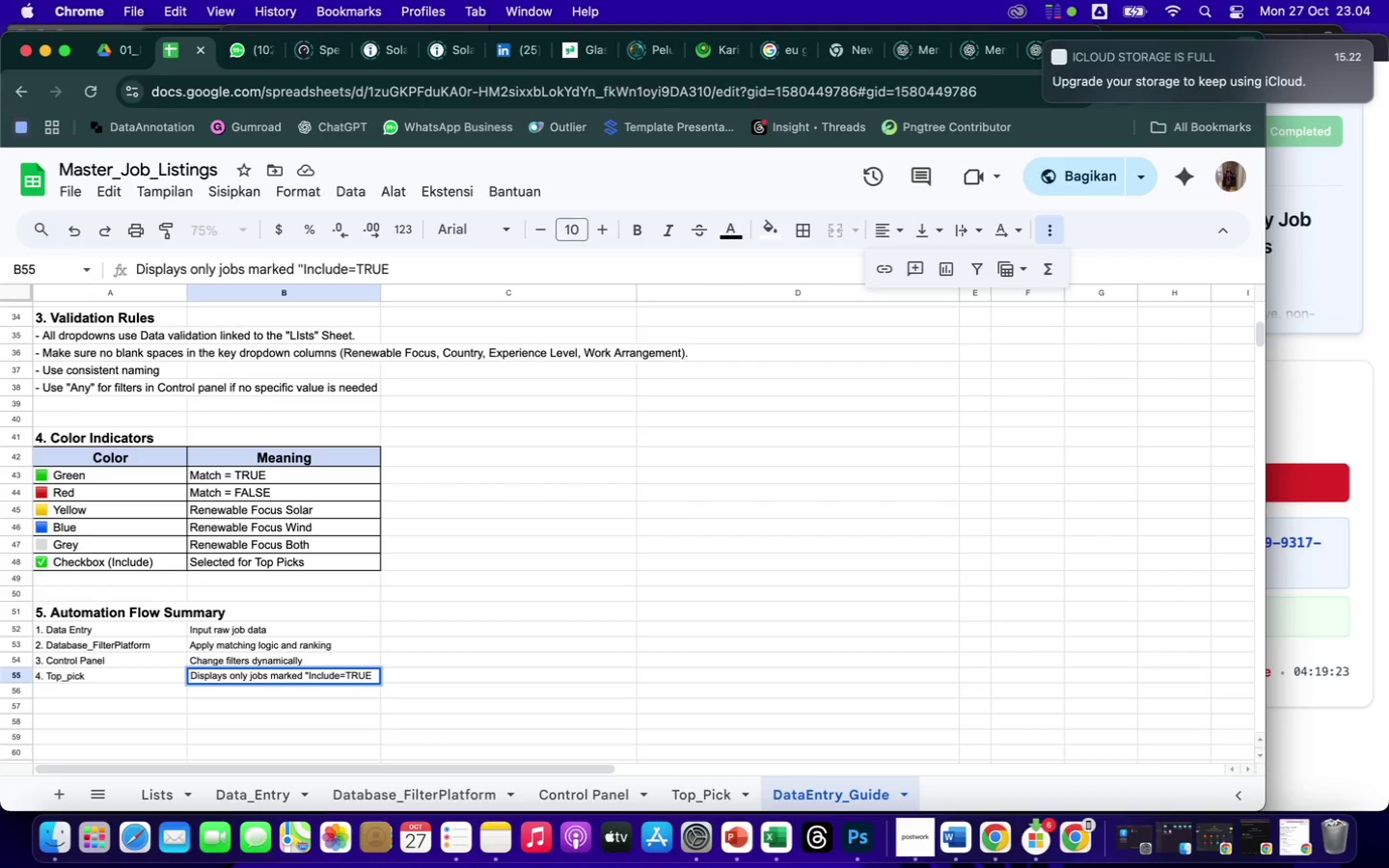 
key(Shift+ShiftRight)
 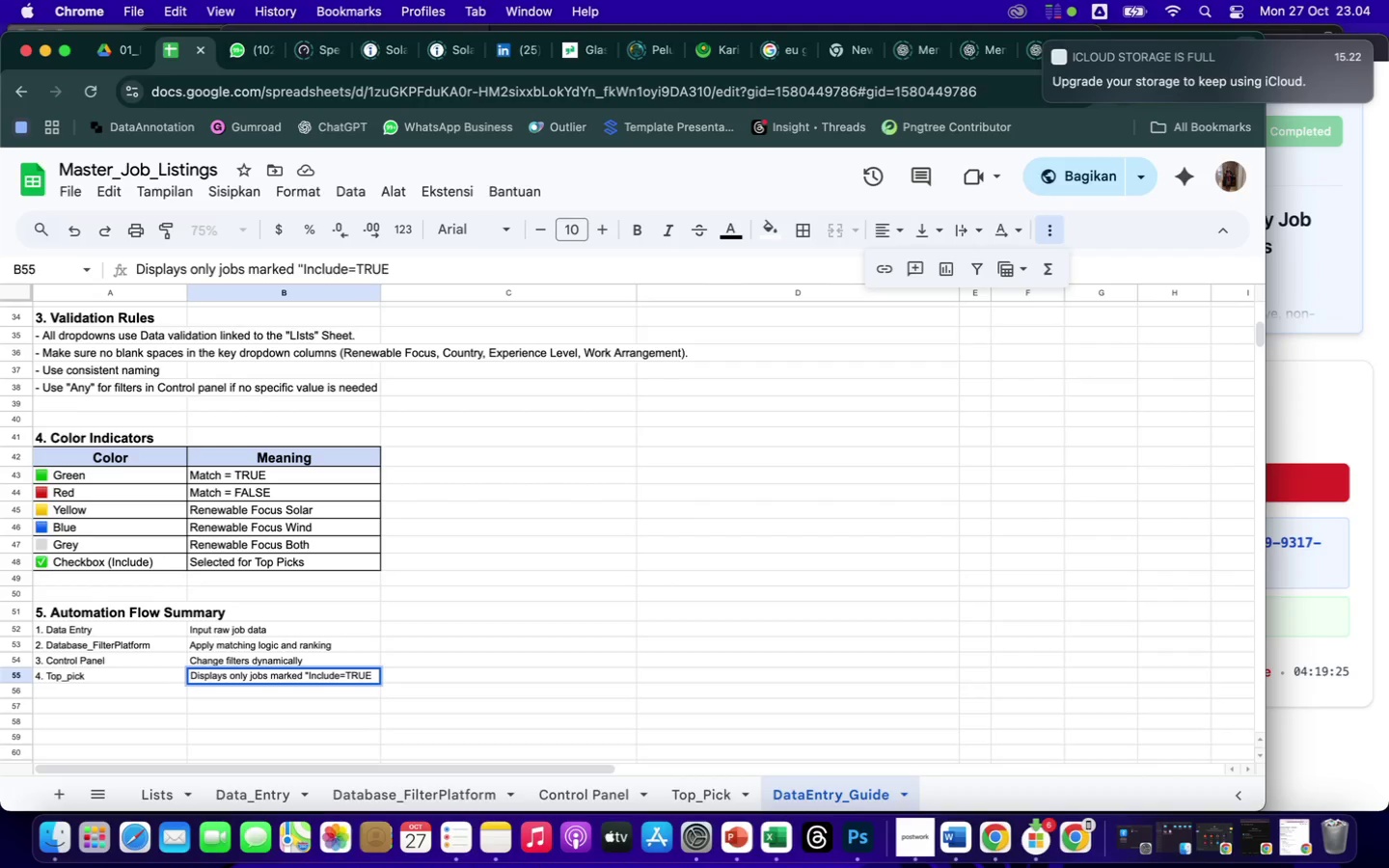 
key(Shift+Quote)
 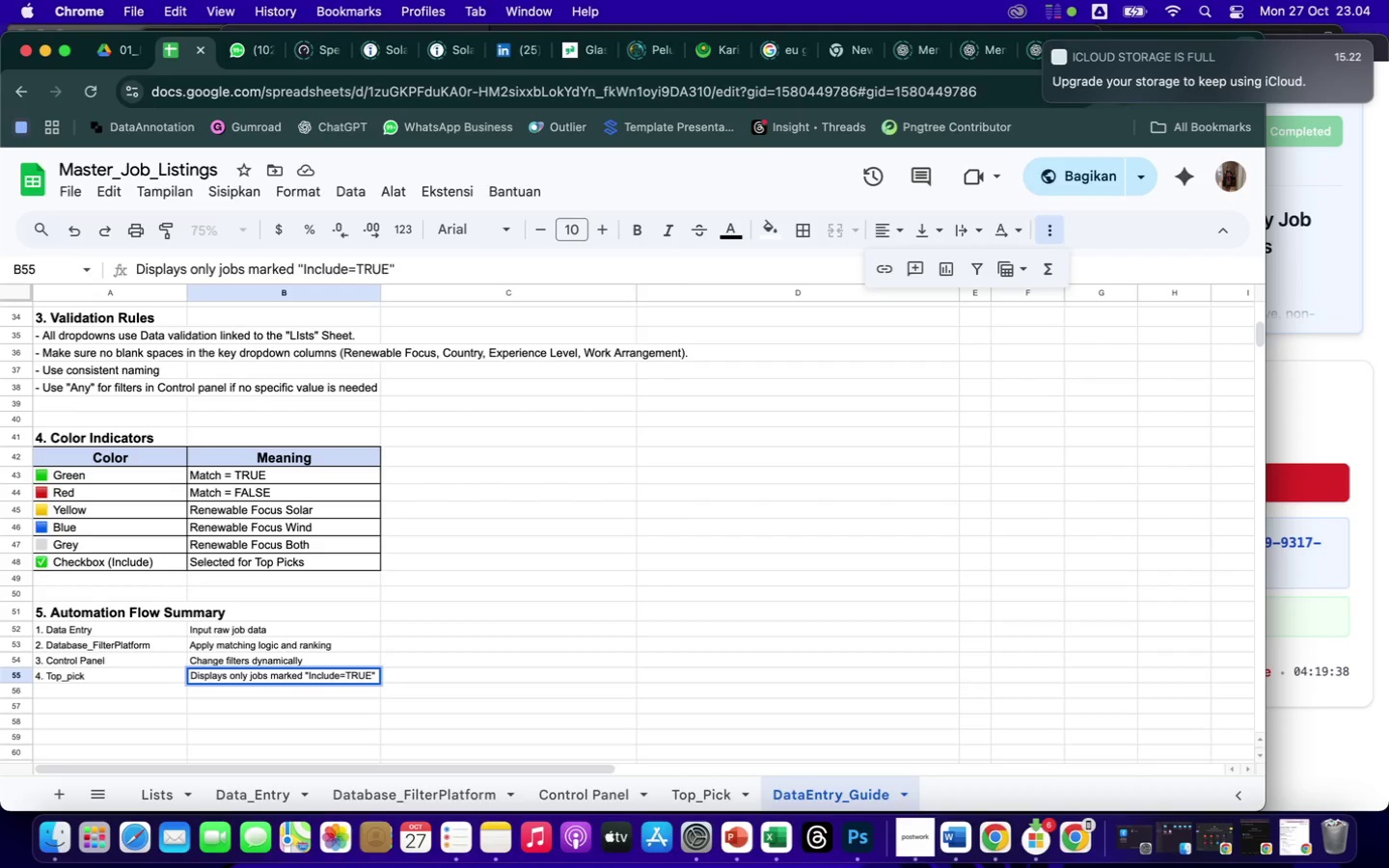 
wait(18.15)
 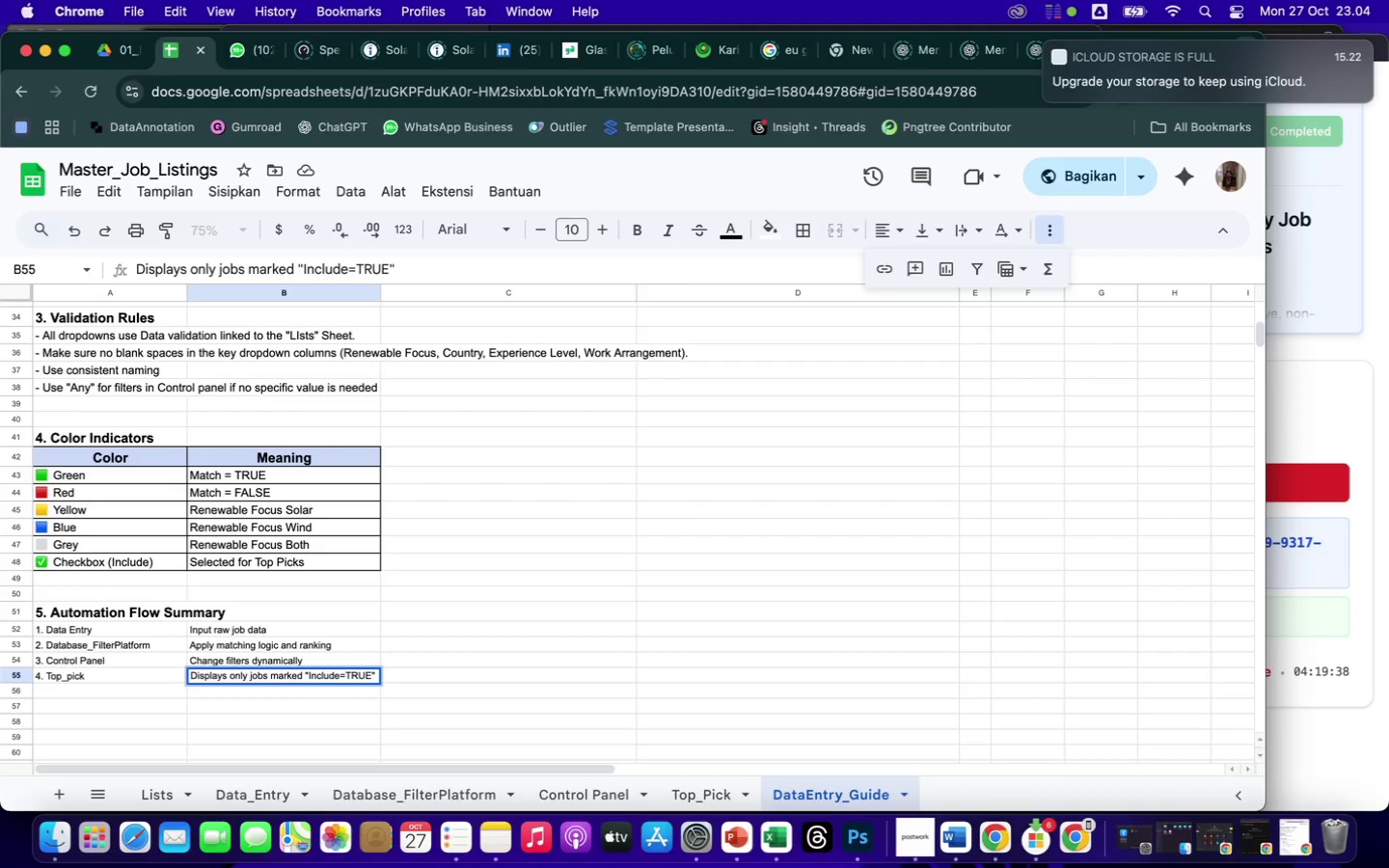 
key(Enter)
 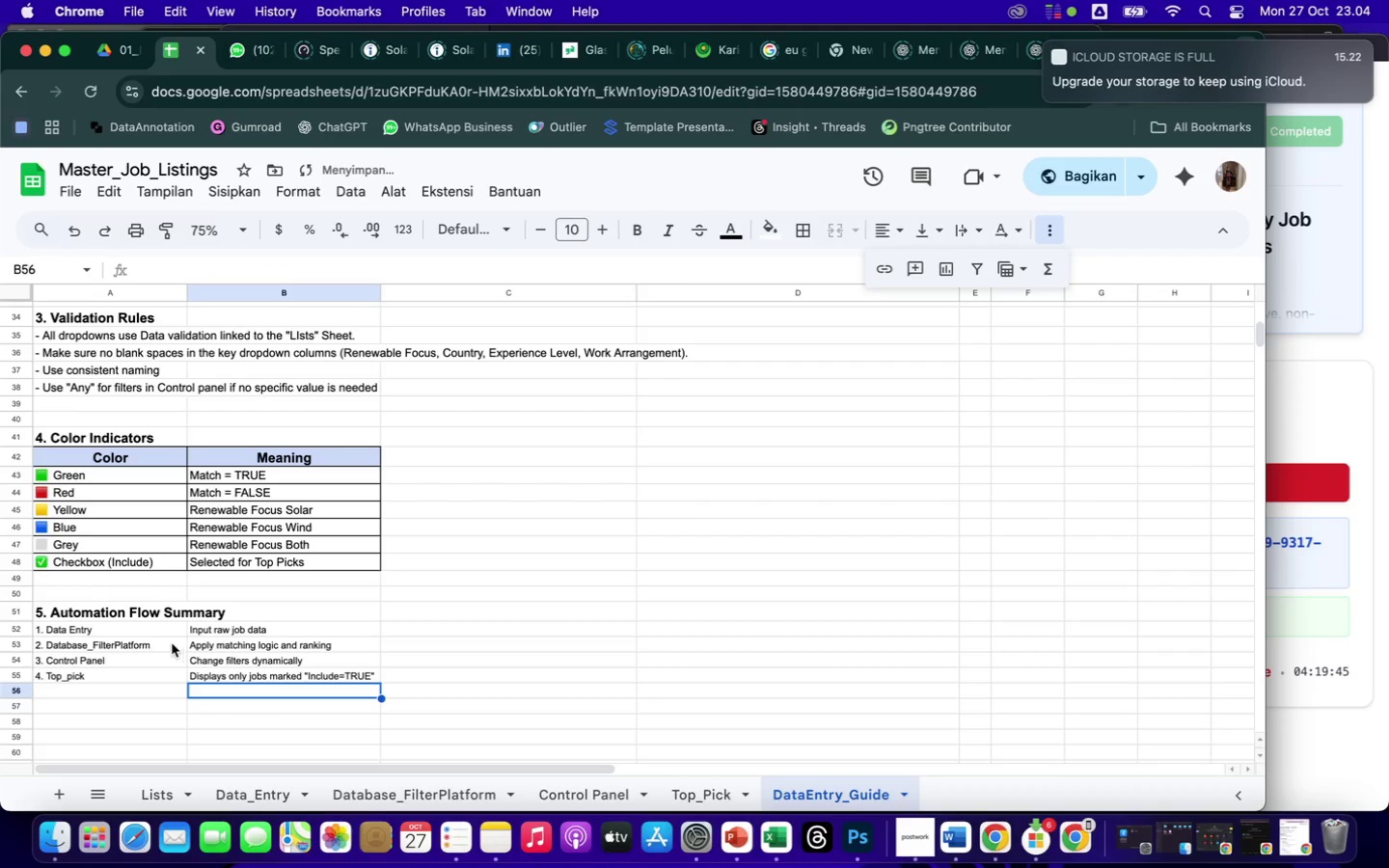 
left_click_drag(start_coordinate=[161, 628], to_coordinate=[250, 681])
 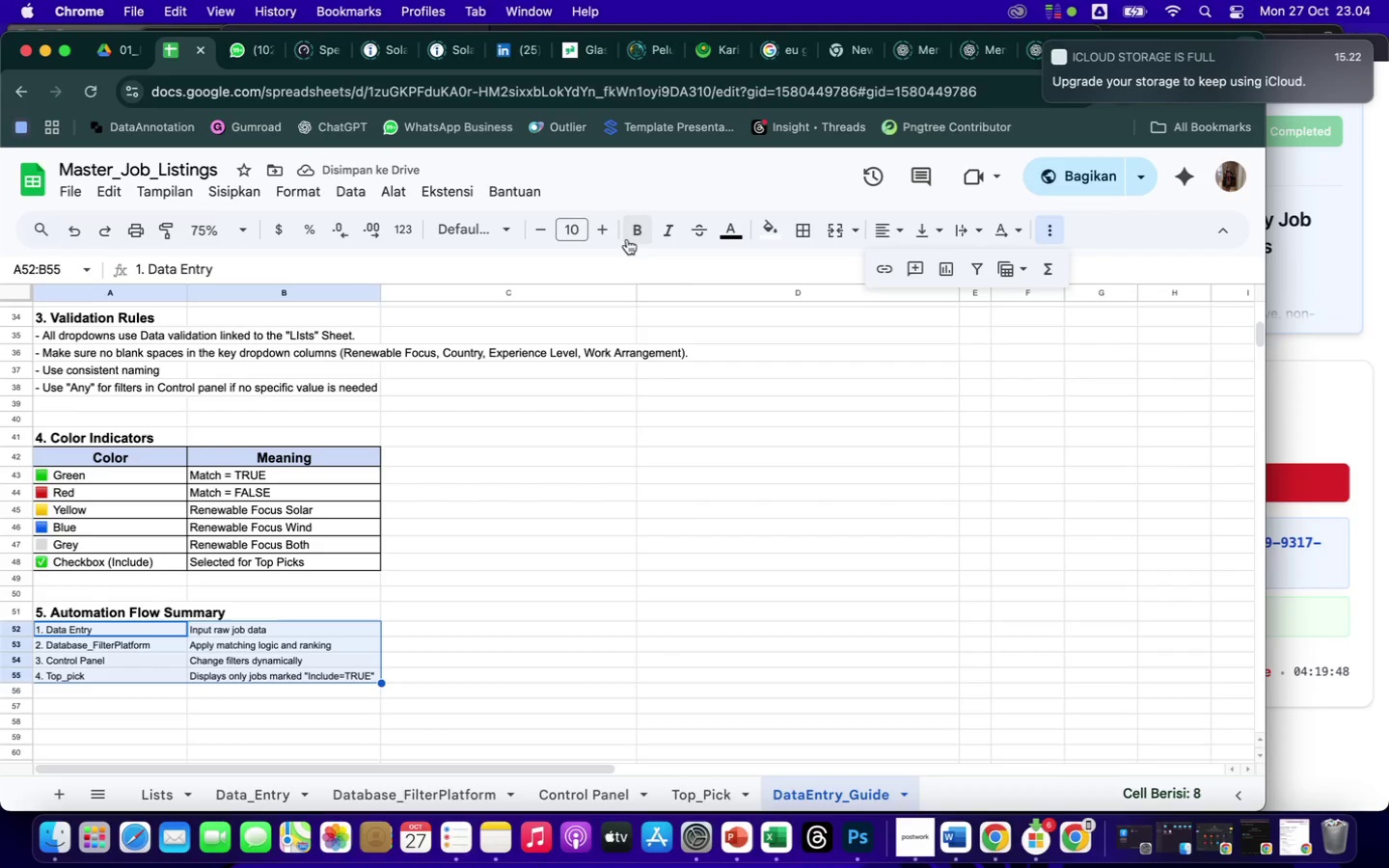 
double_click([609, 232])
 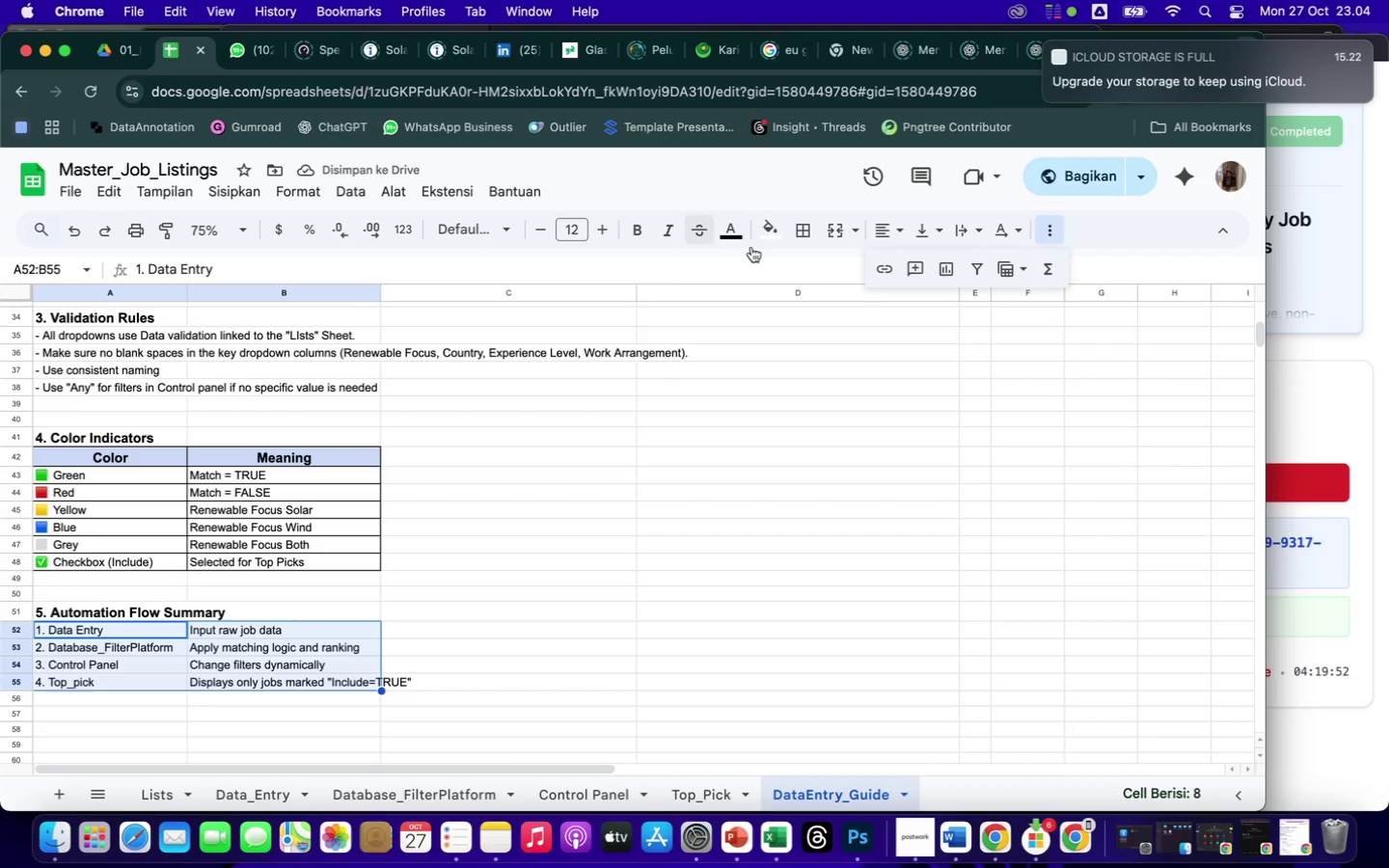 
left_click([967, 231])
 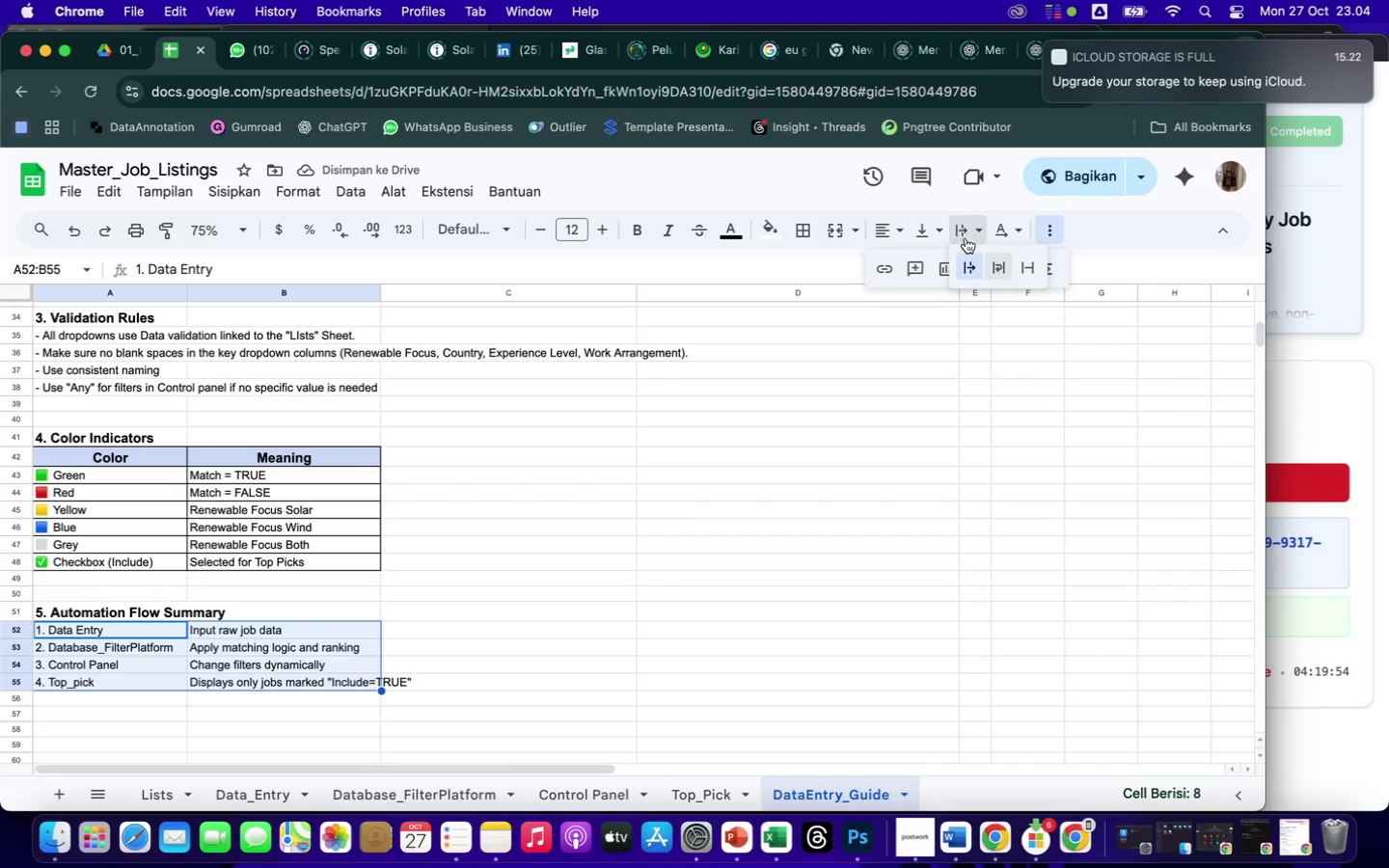 
left_click([994, 266])
 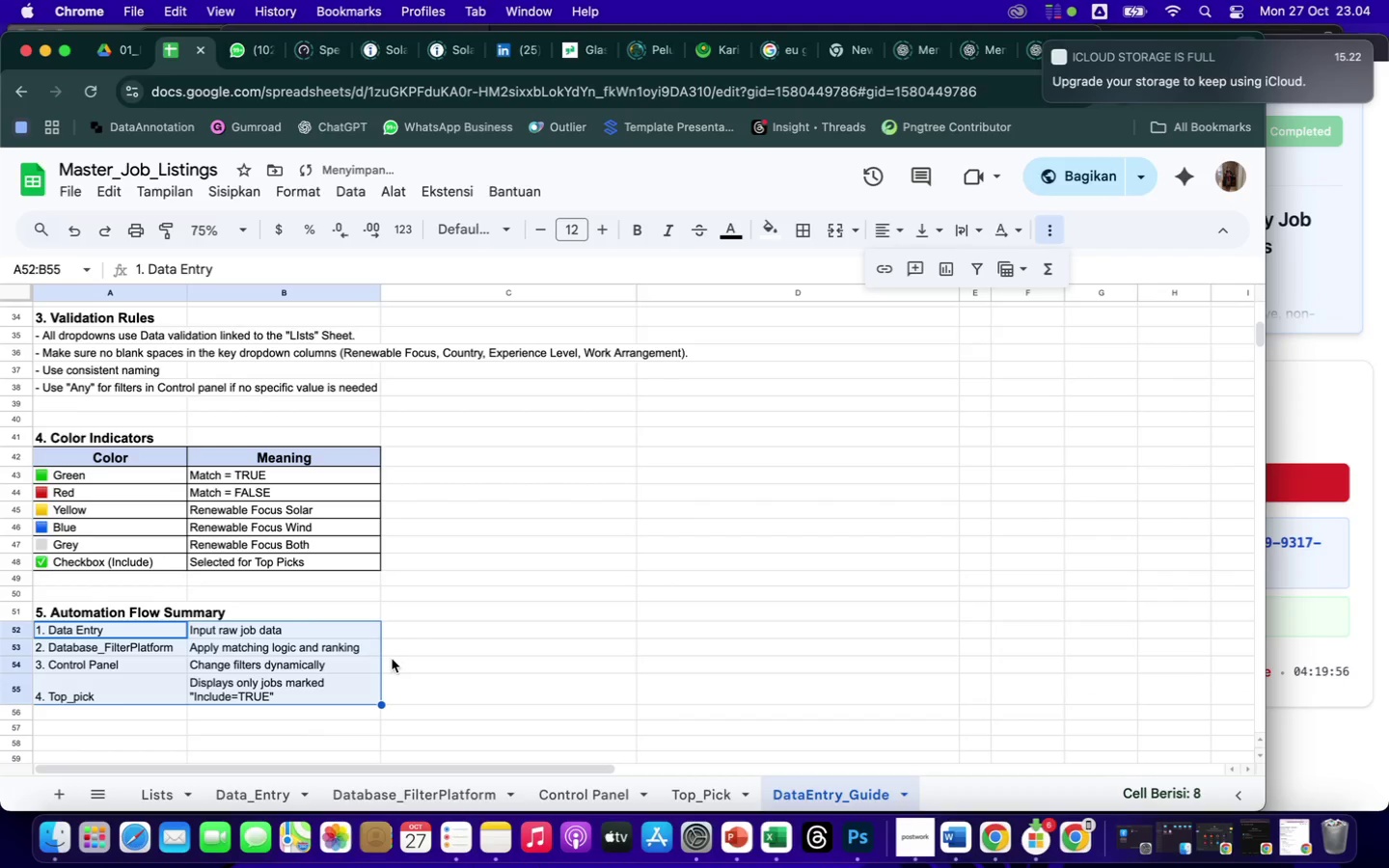 
left_click([193, 742])
 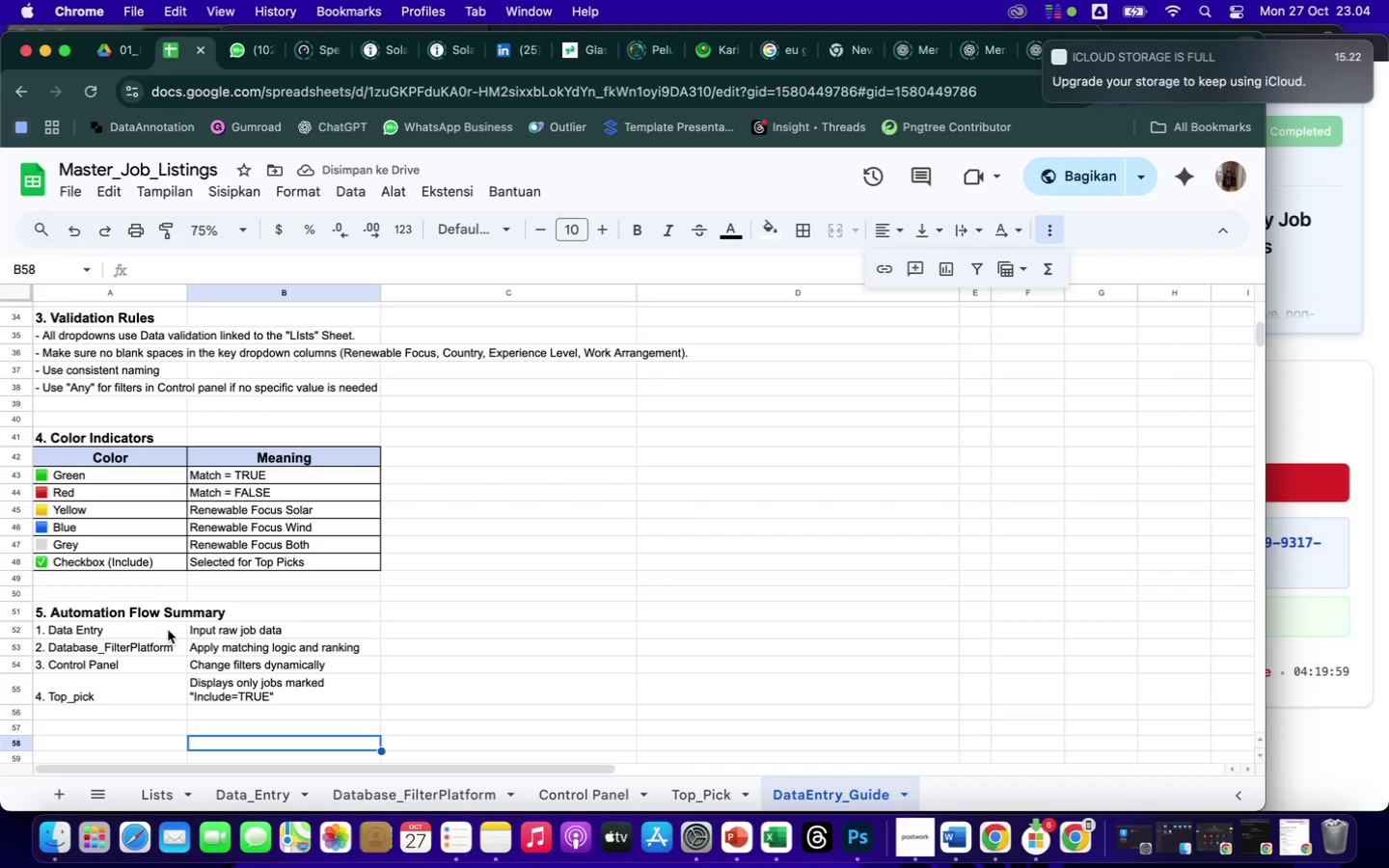 
left_click_drag(start_coordinate=[166, 628], to_coordinate=[245, 699])
 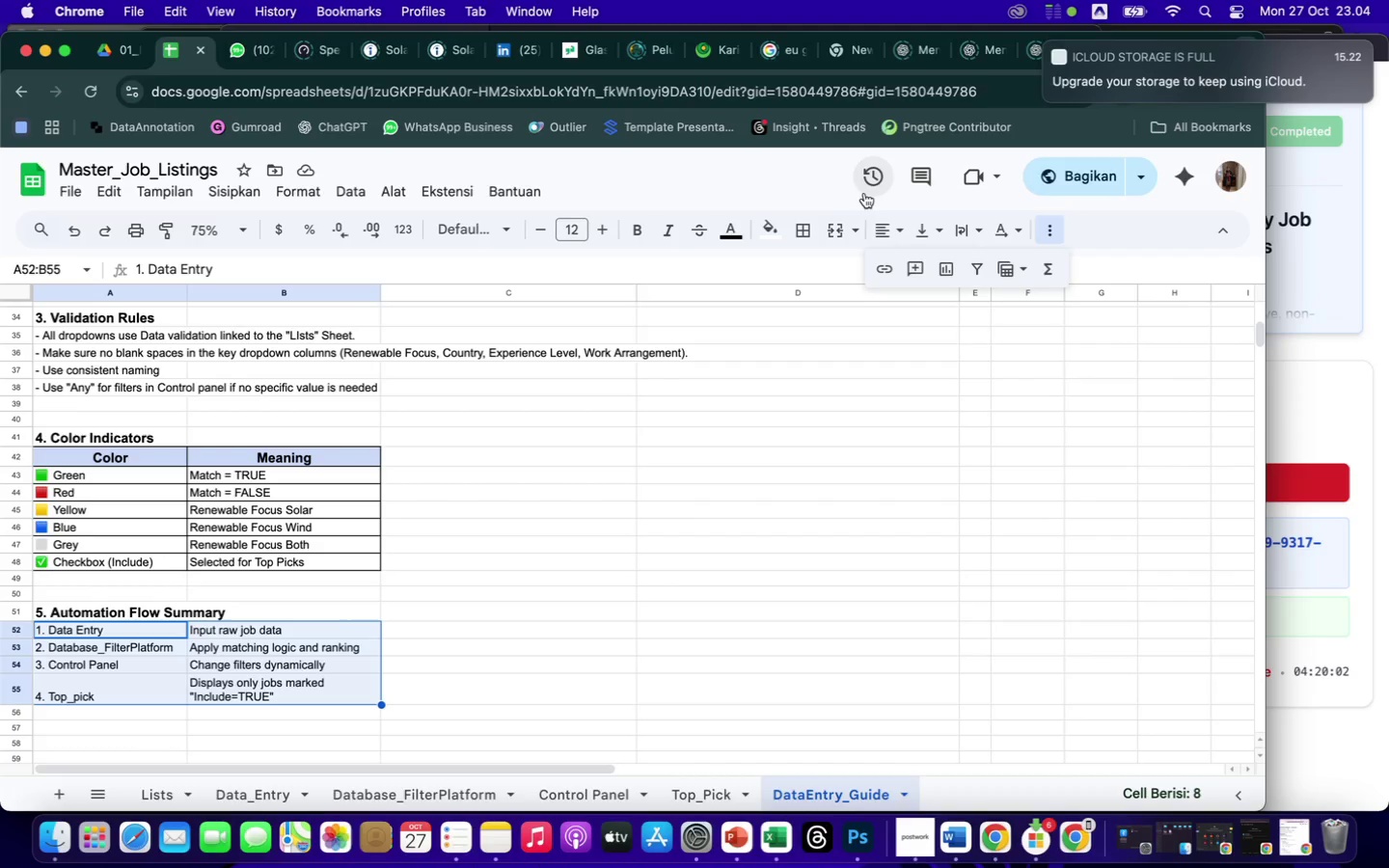 
mouse_move([866, 233])
 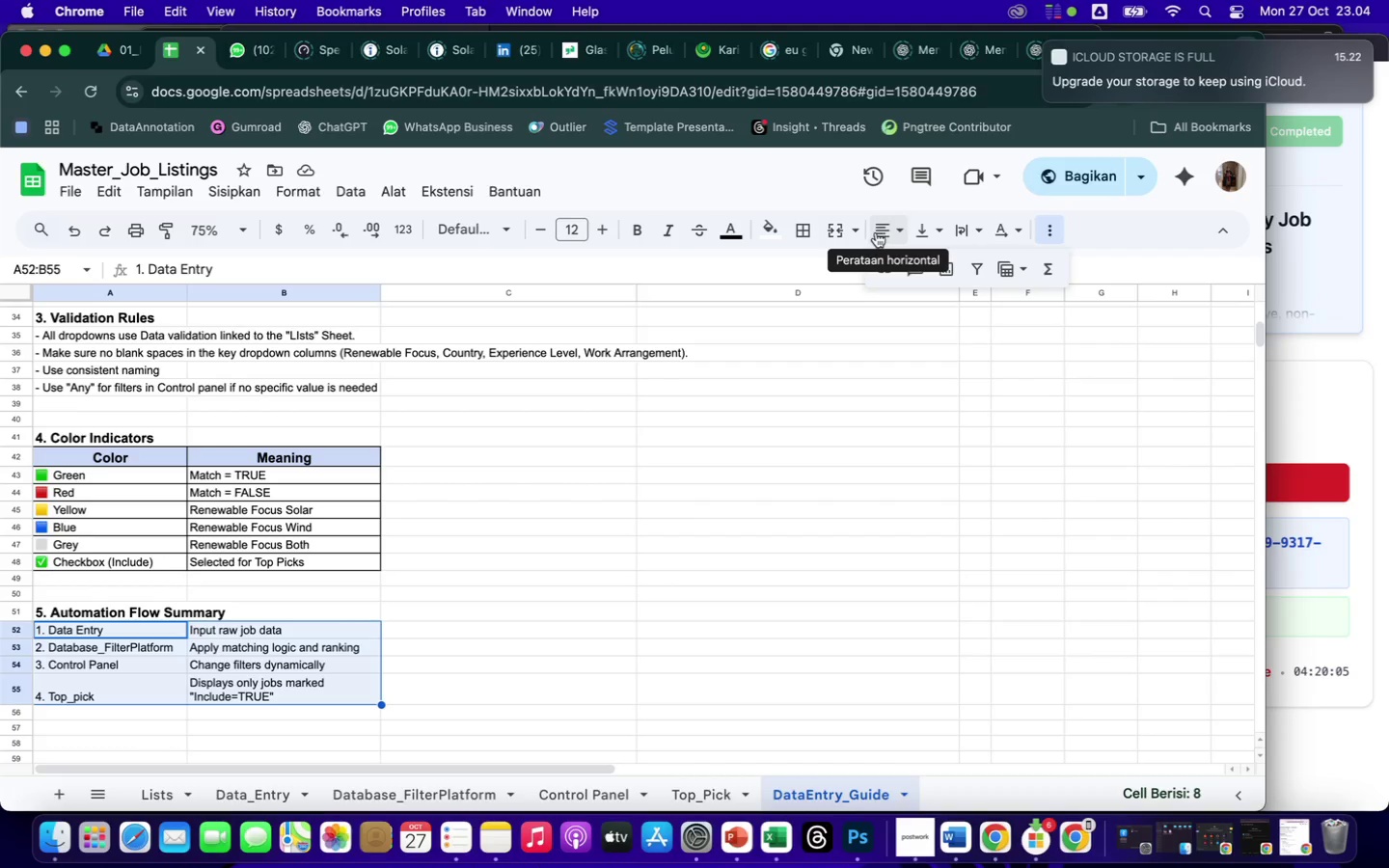 
mouse_move([955, 217])
 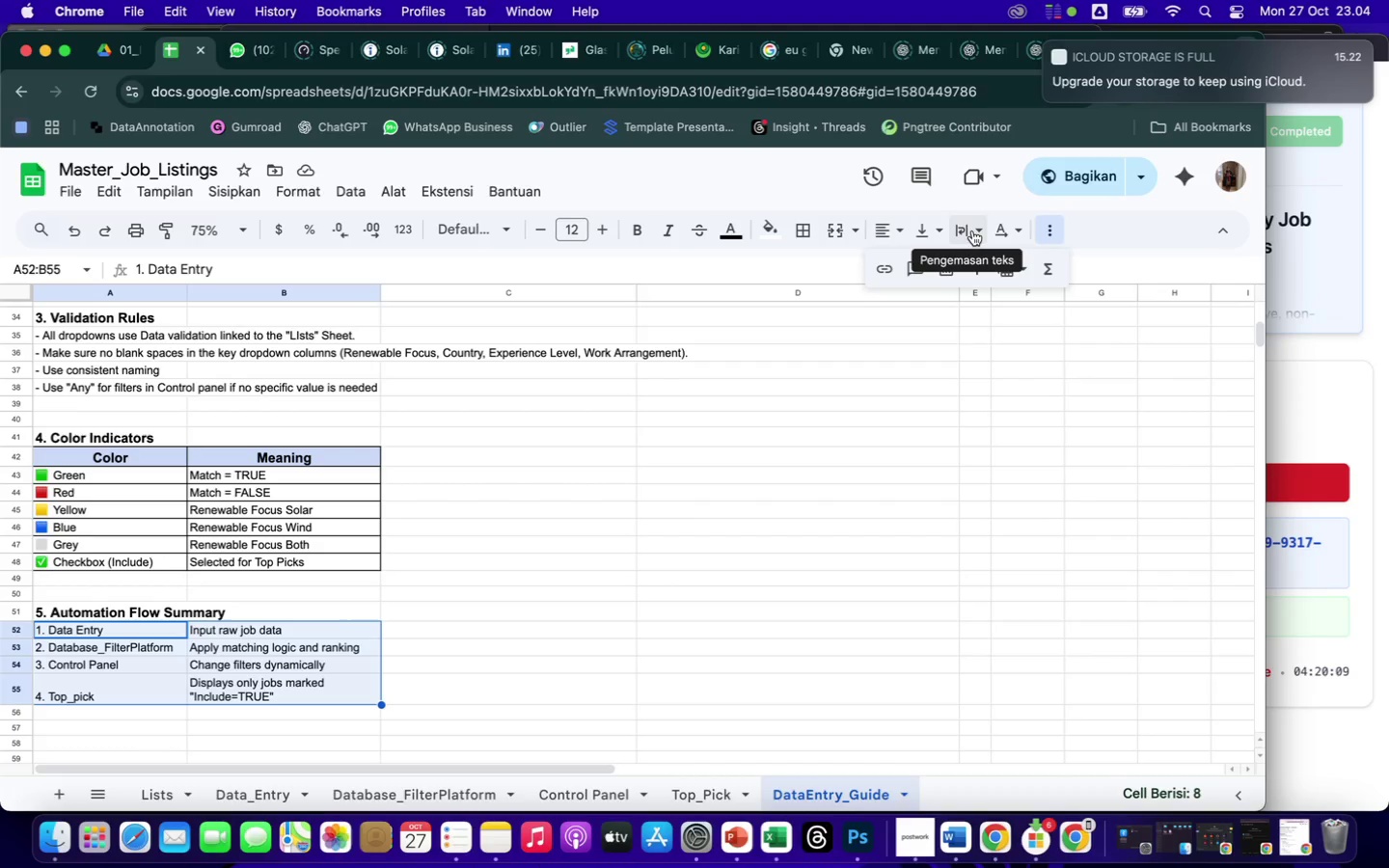 
left_click([931, 225])
 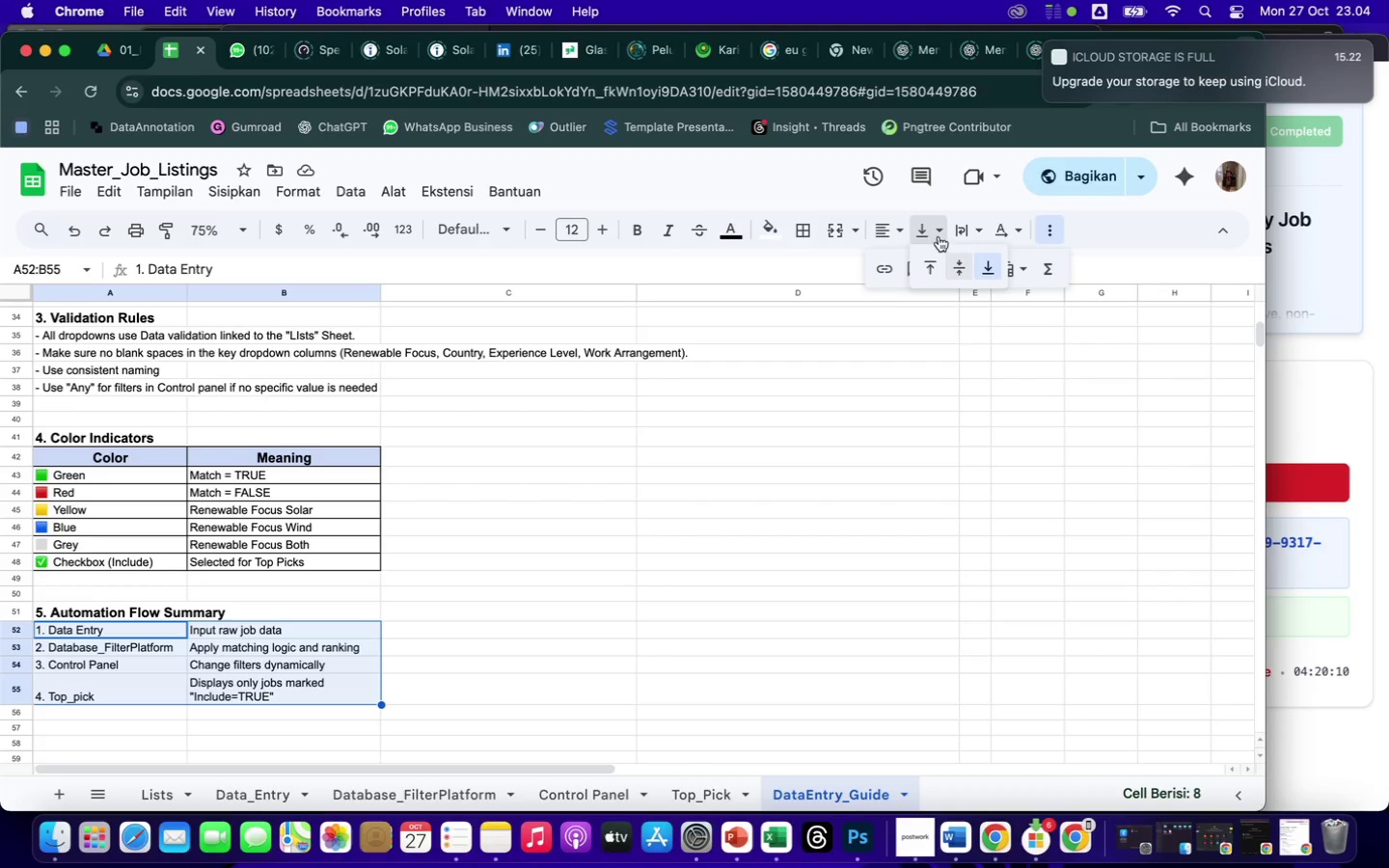 
left_click([955, 266])
 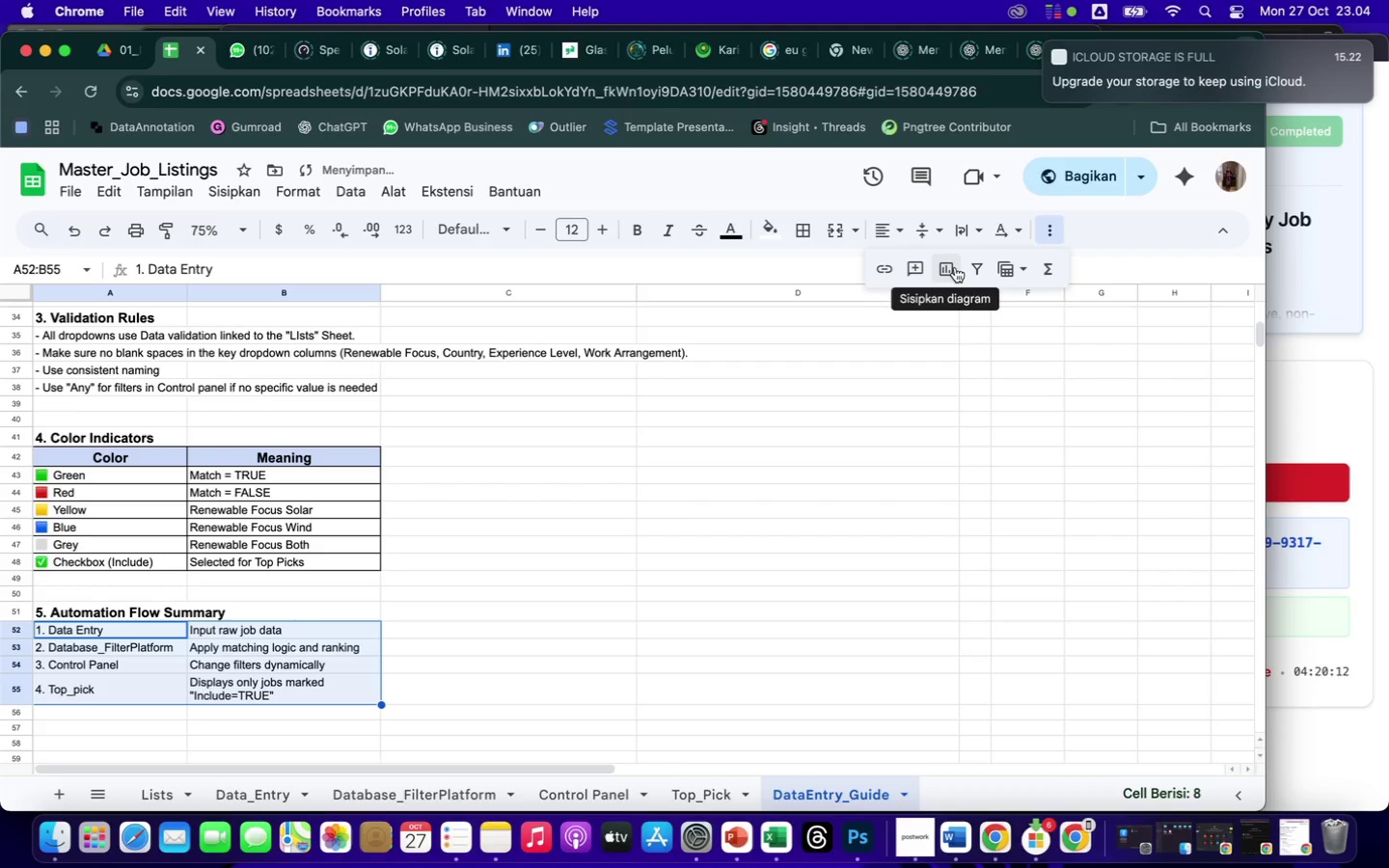 
left_click([503, 579])
 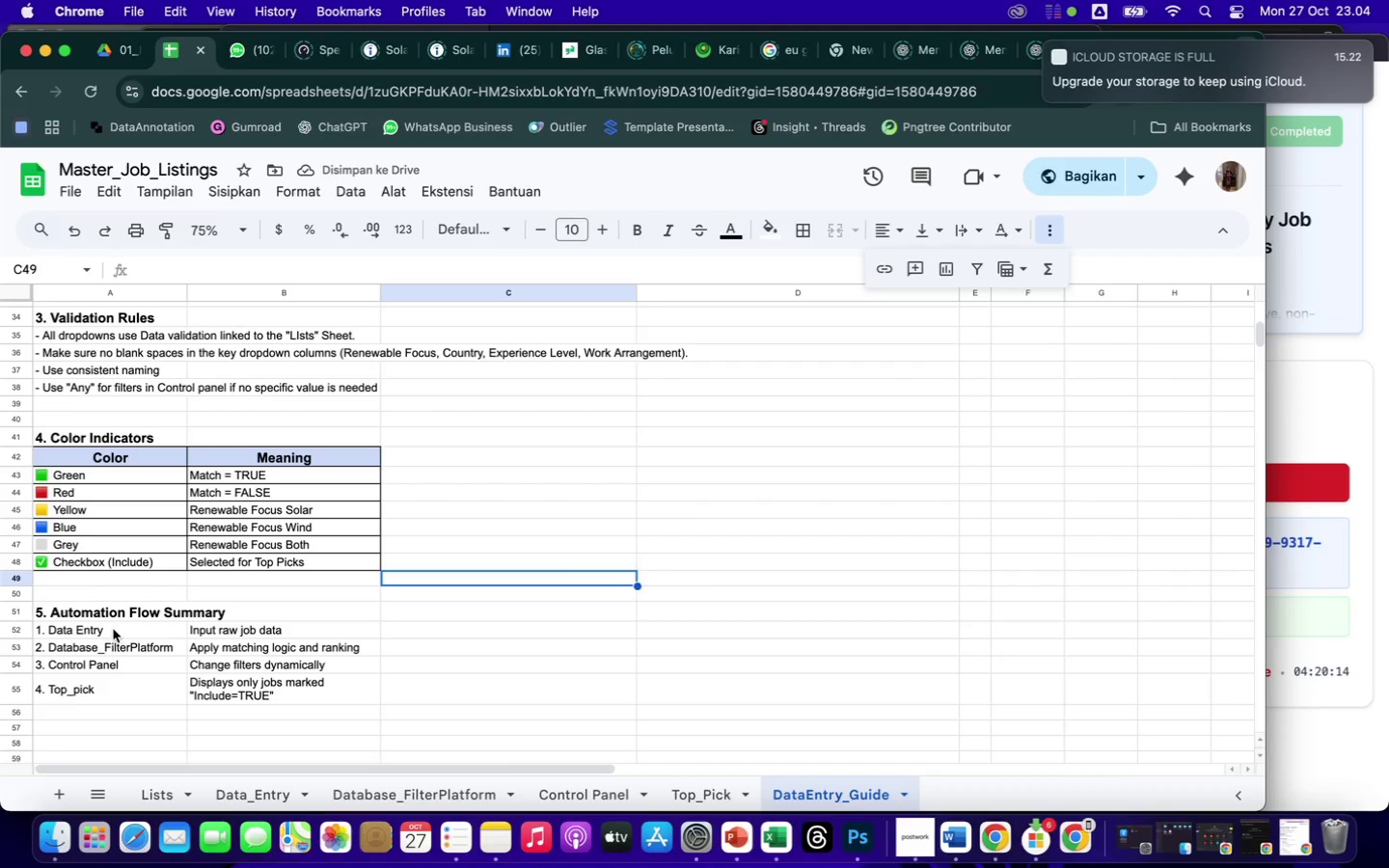 
left_click_drag(start_coordinate=[113, 629], to_coordinate=[113, 679])
 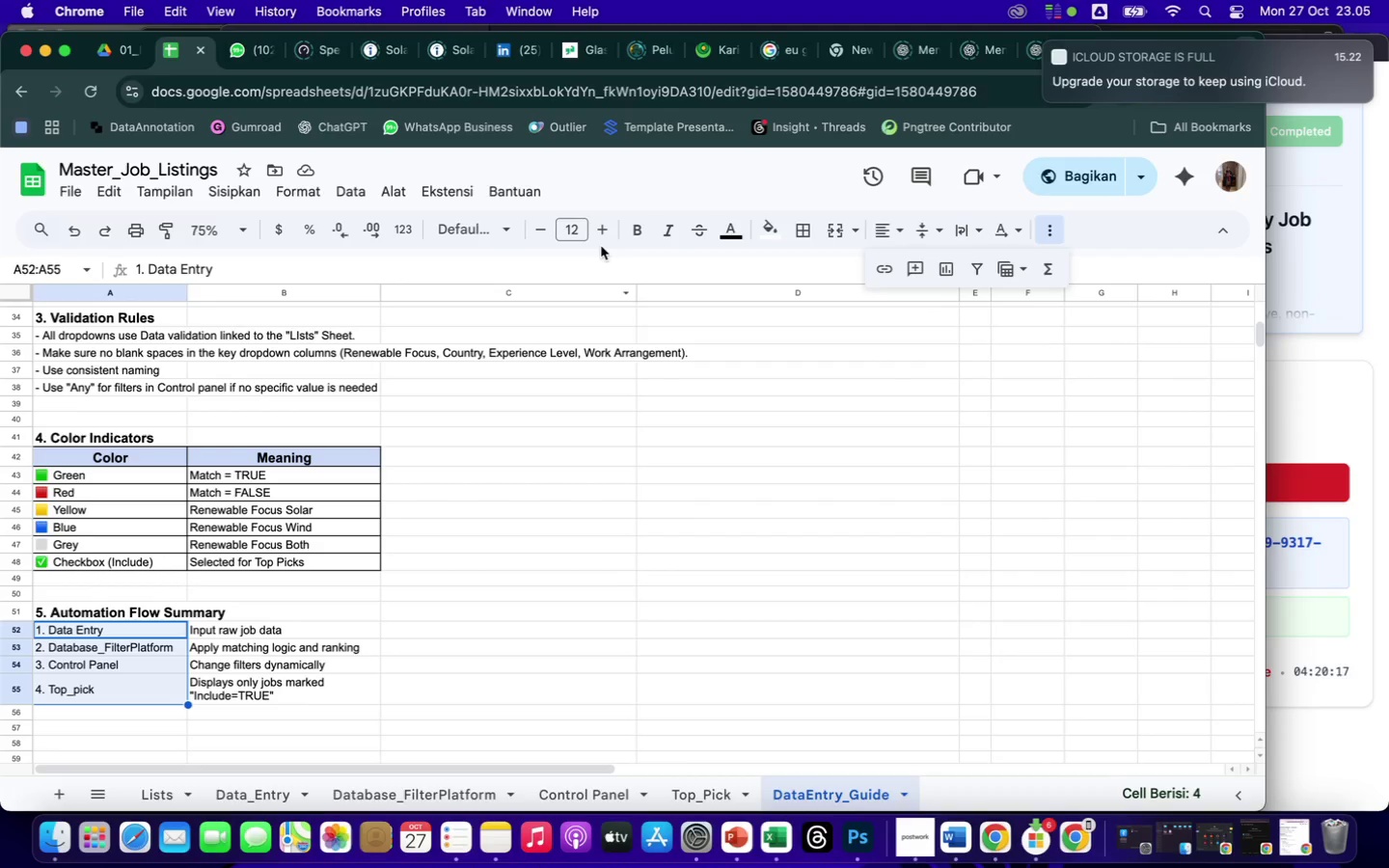 
left_click([641, 231])
 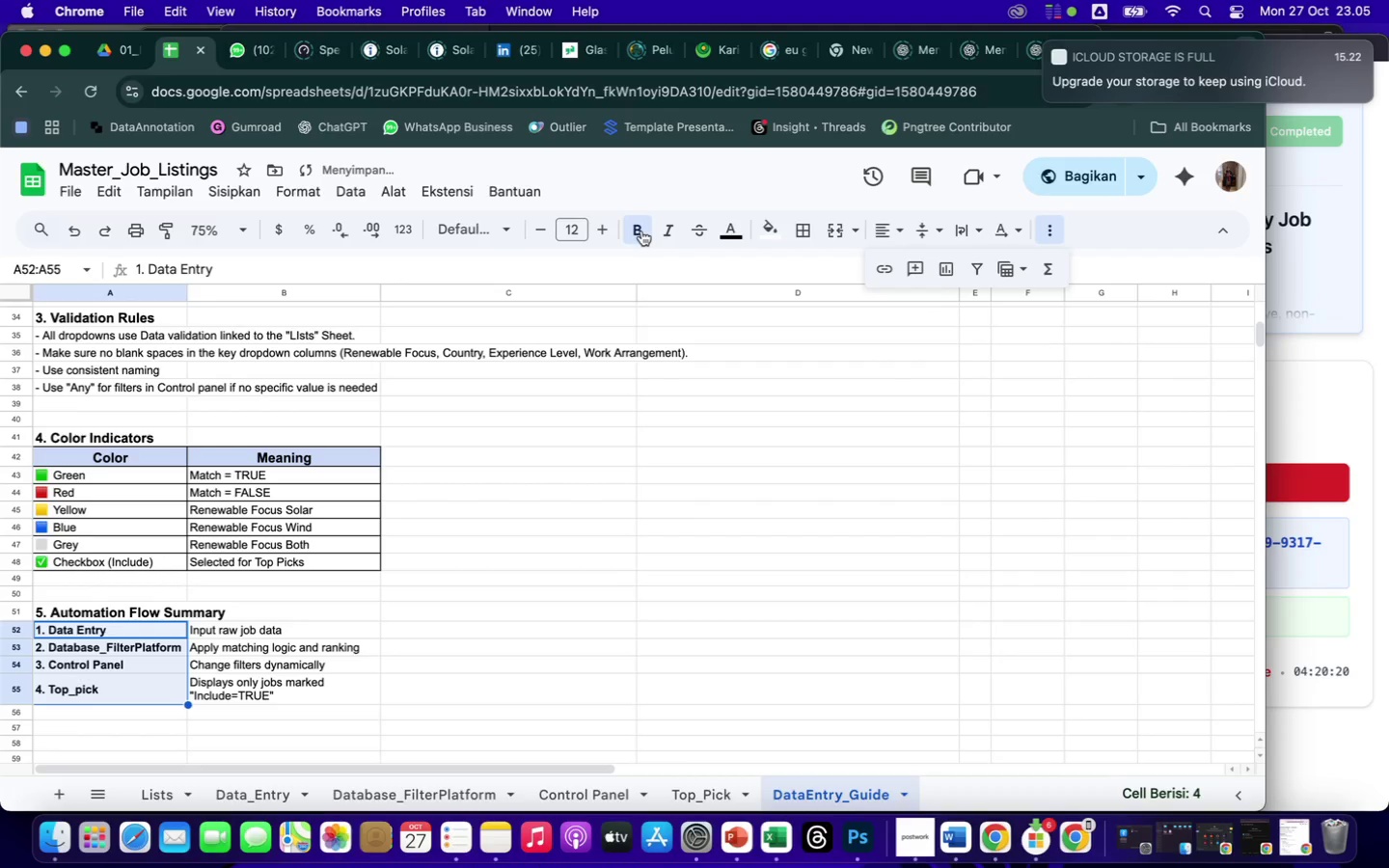 
left_click([429, 685])
 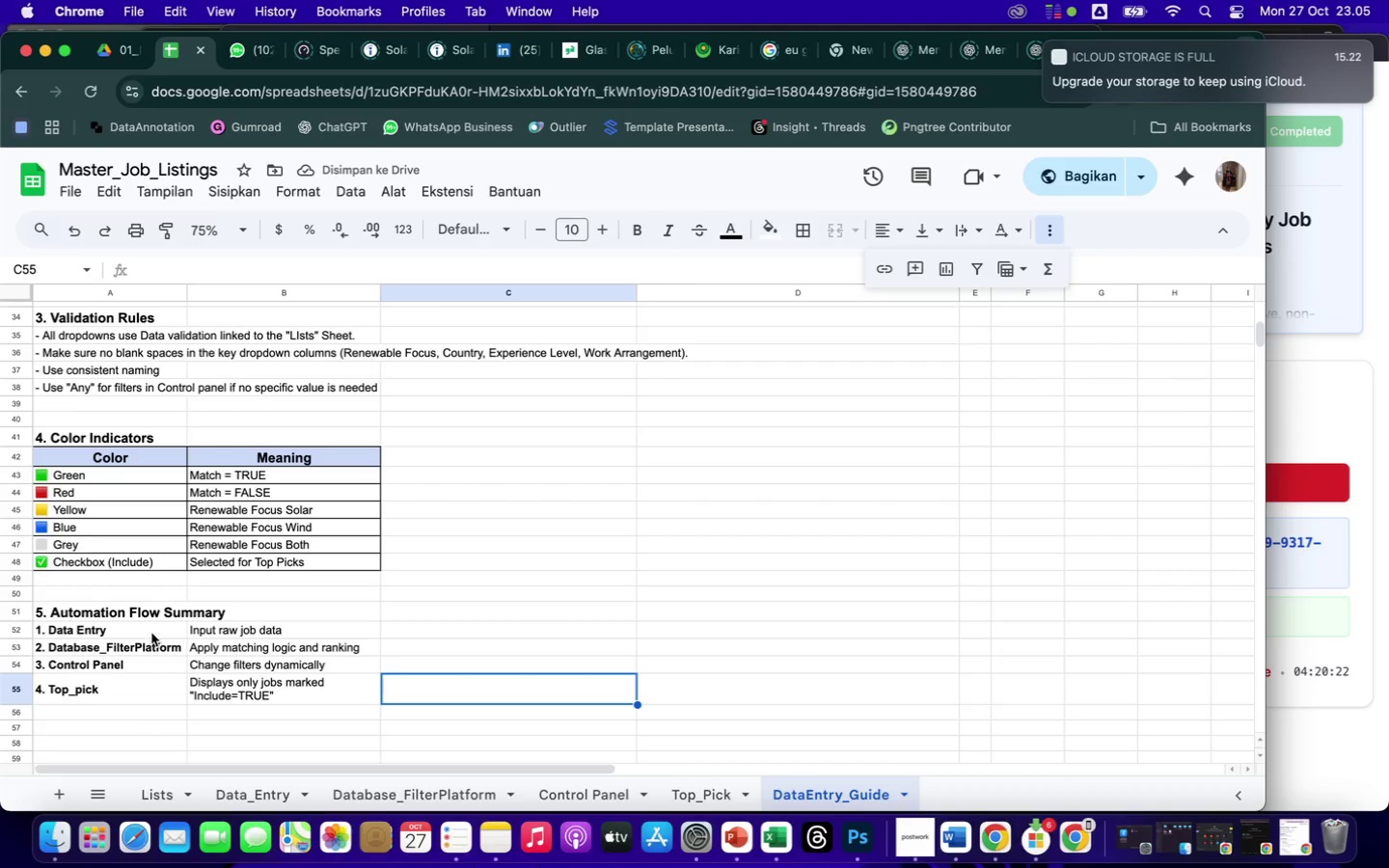 
left_click_drag(start_coordinate=[151, 629], to_coordinate=[226, 687])
 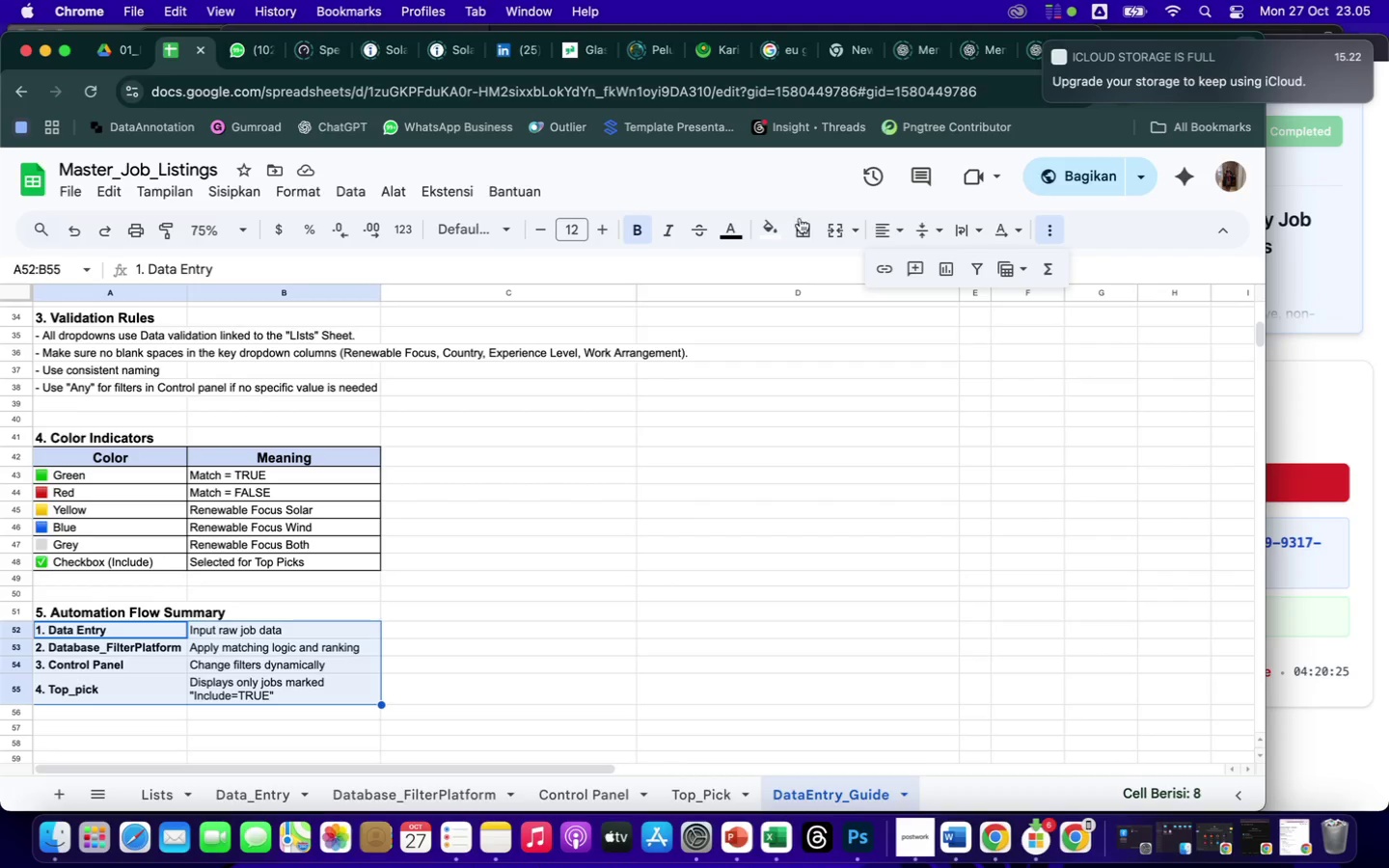 
left_click([806, 232])
 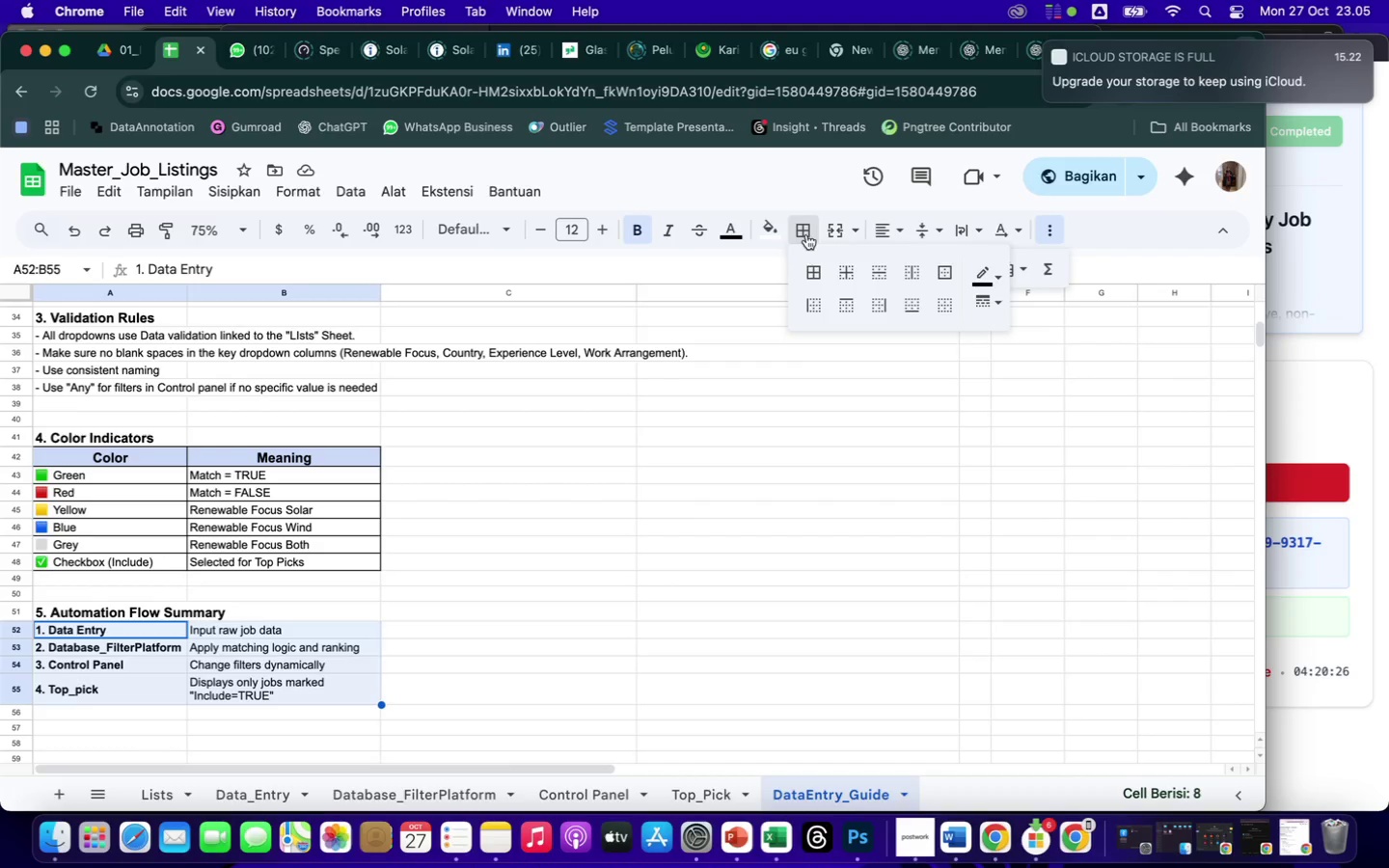 
left_click([815, 270])
 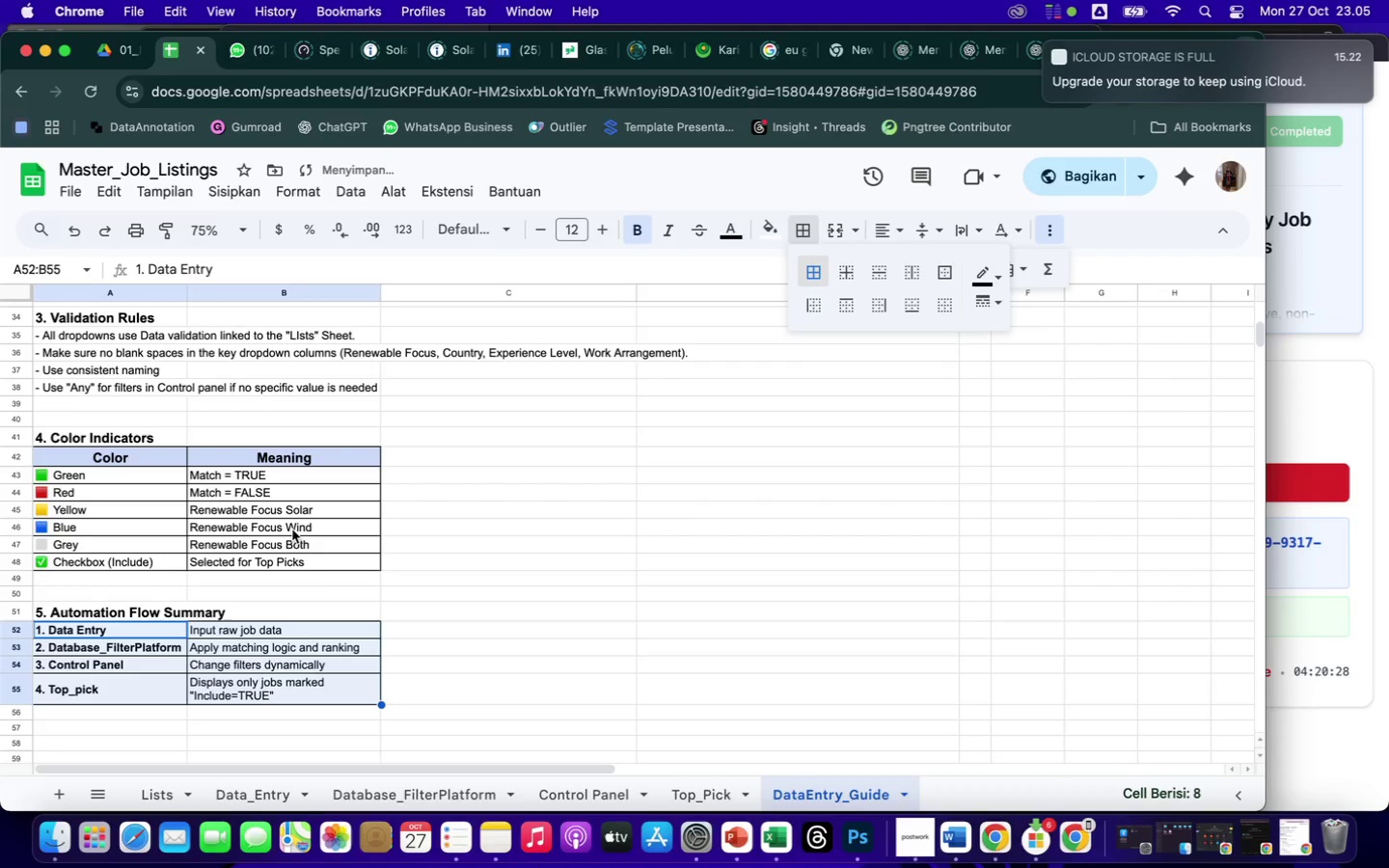 
left_click([450, 610])
 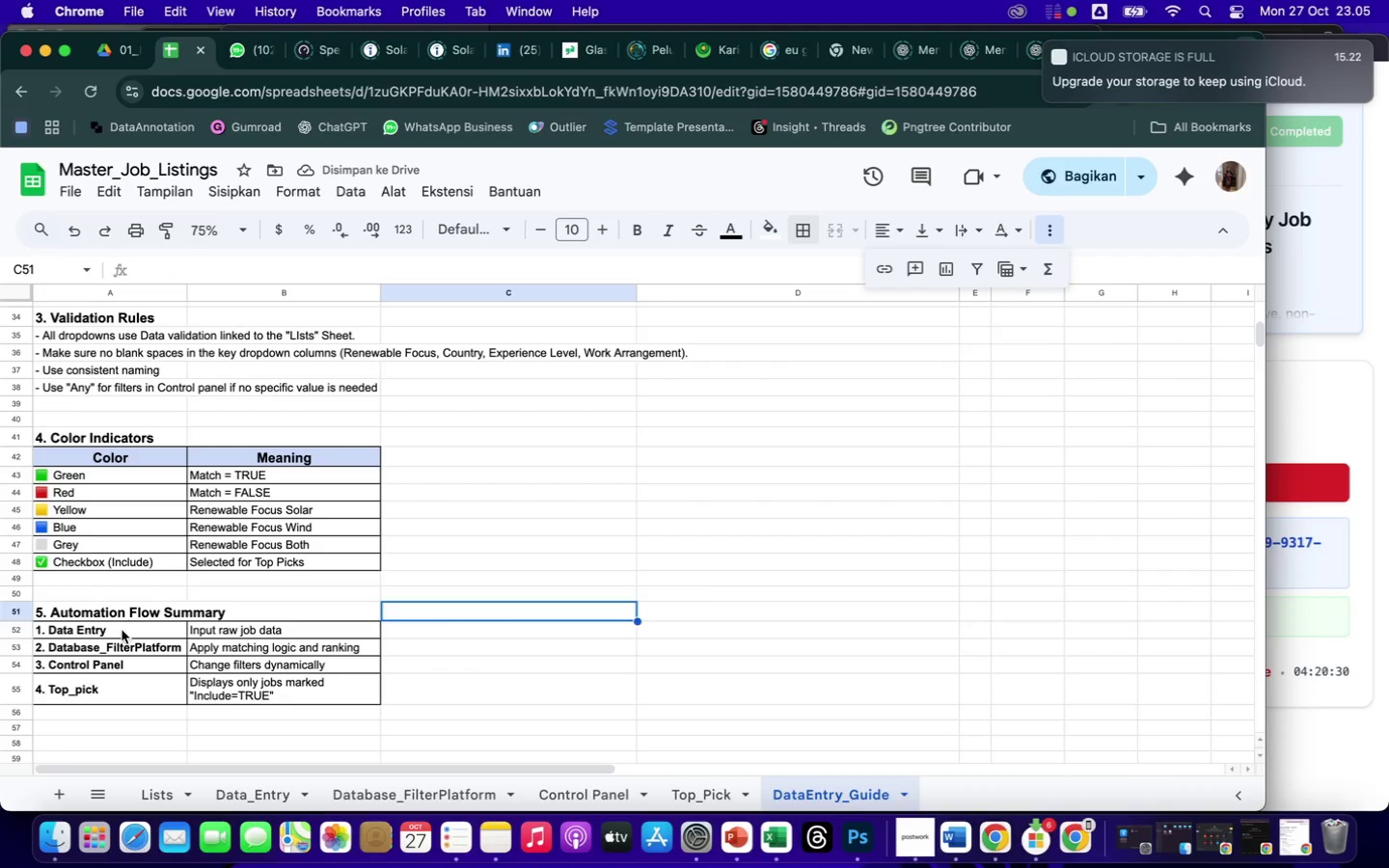 
left_click_drag(start_coordinate=[122, 631], to_coordinate=[119, 687])
 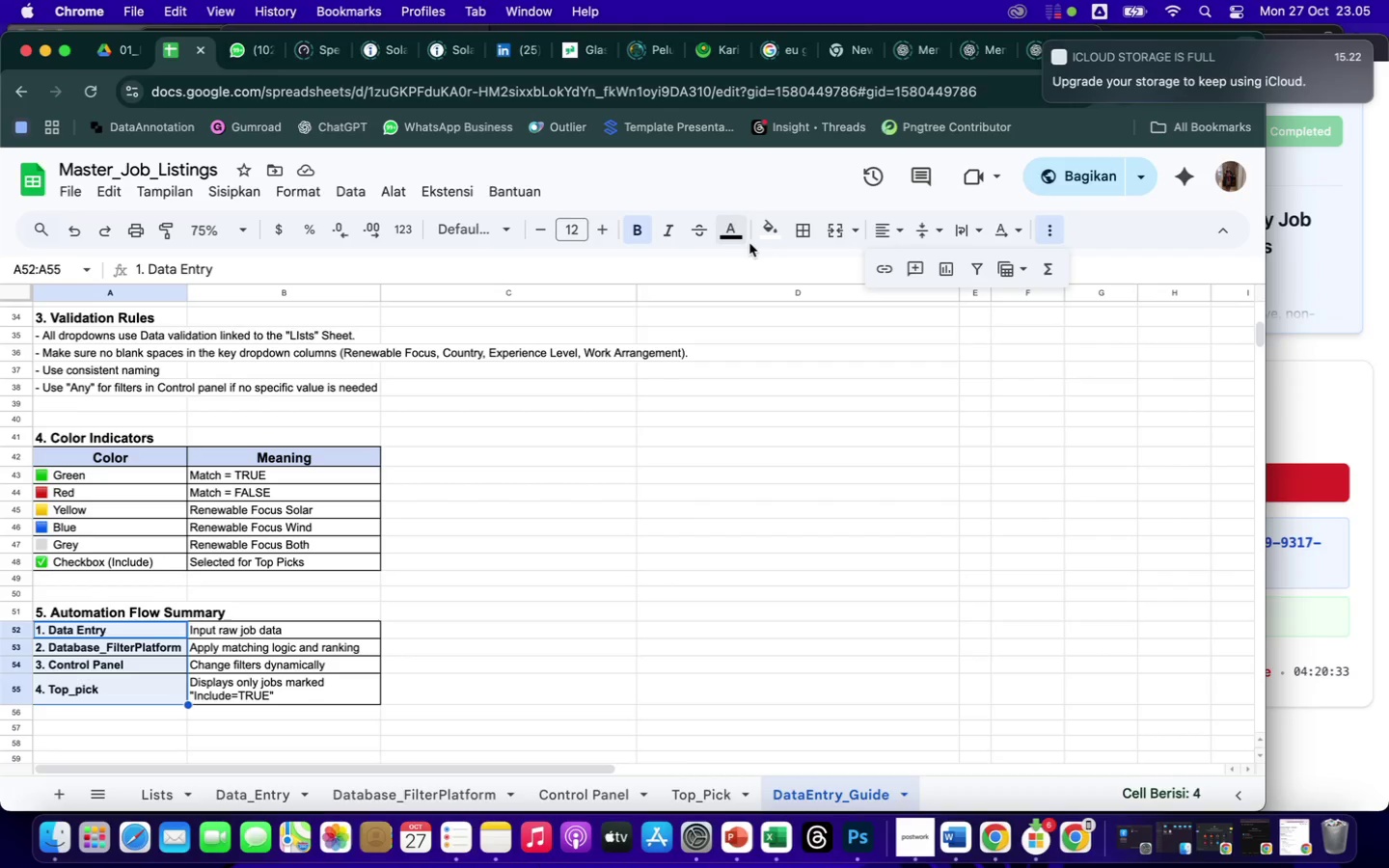 
left_click([771, 224])
 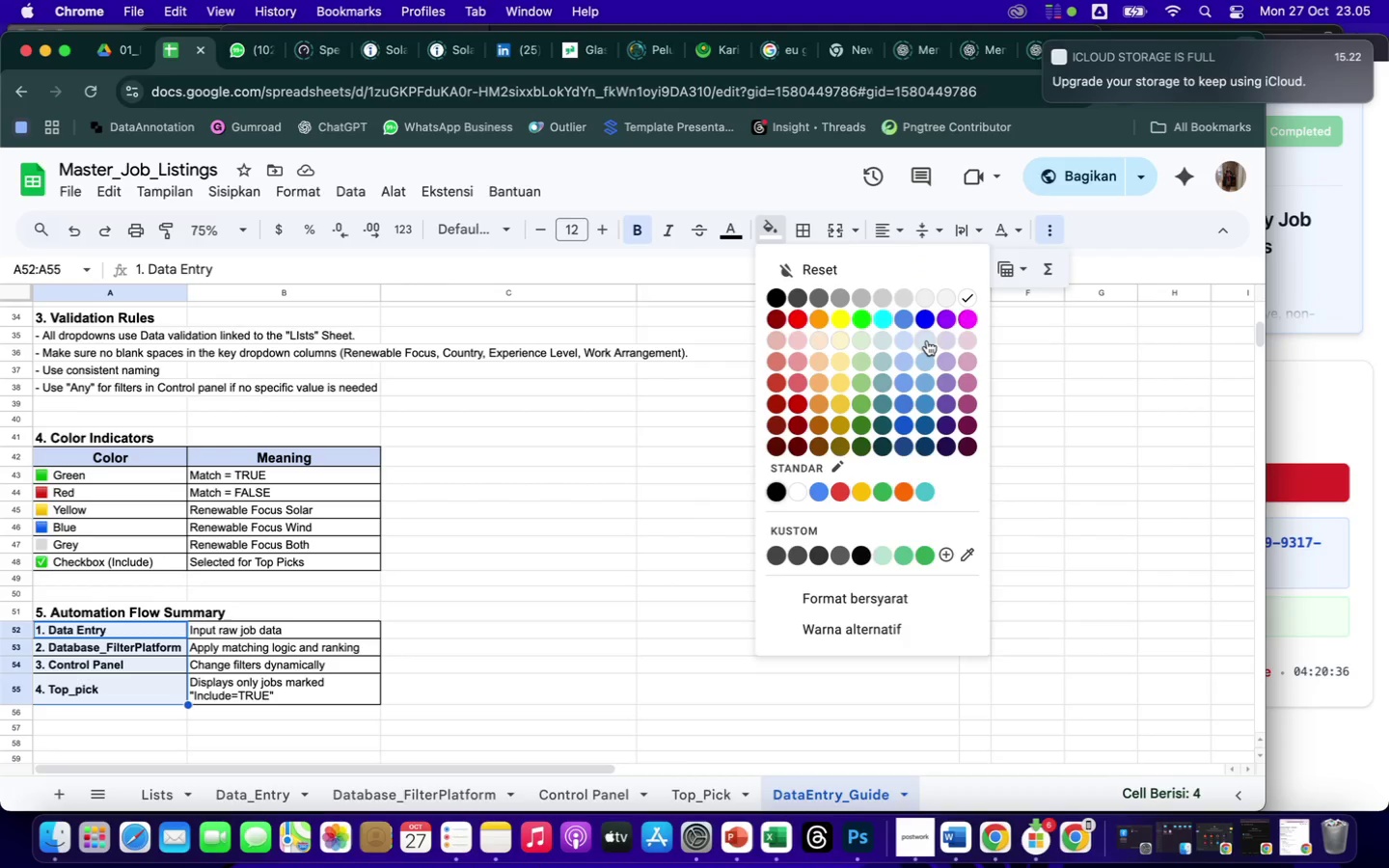 
left_click([904, 344])
 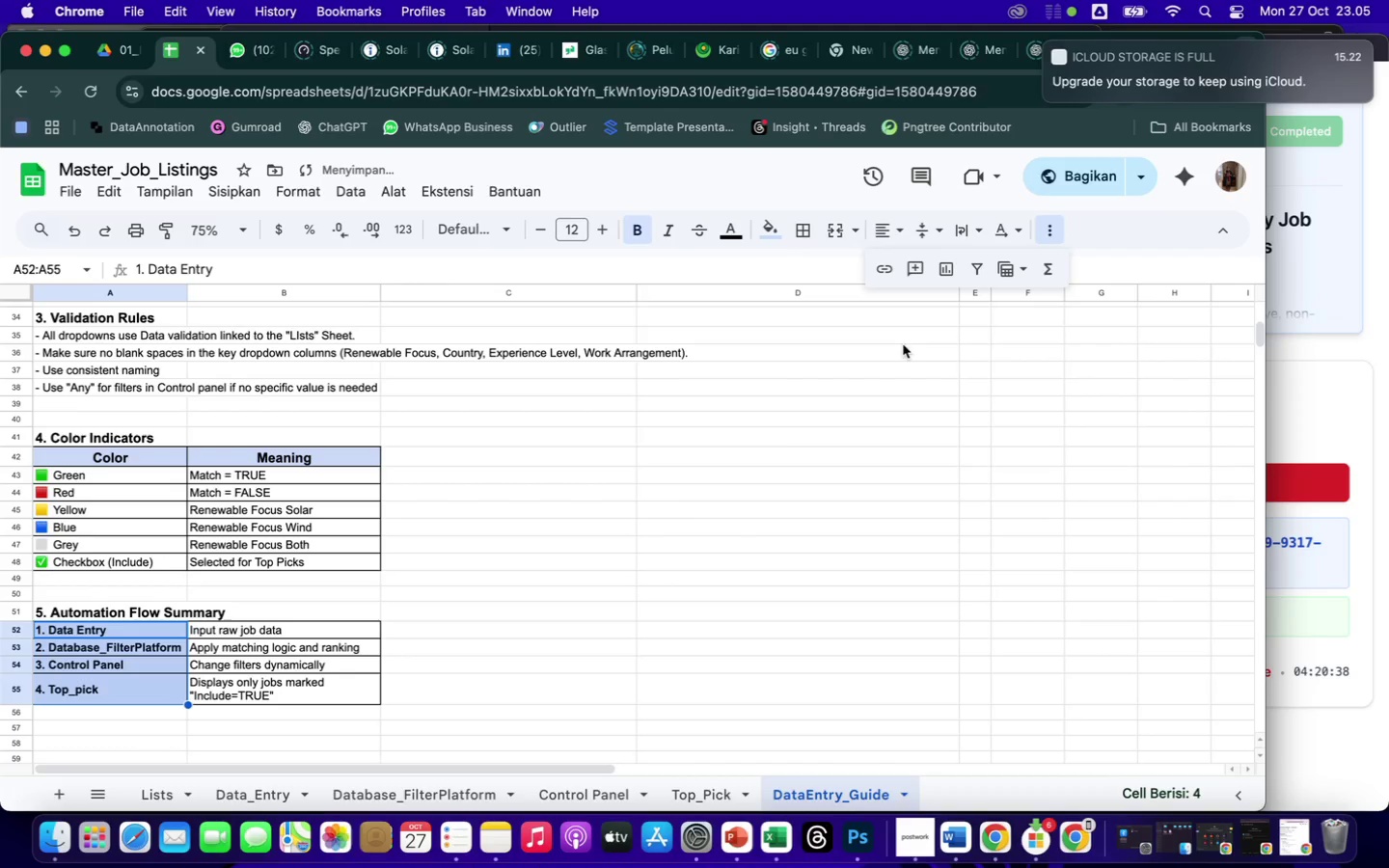 
left_click([742, 560])
 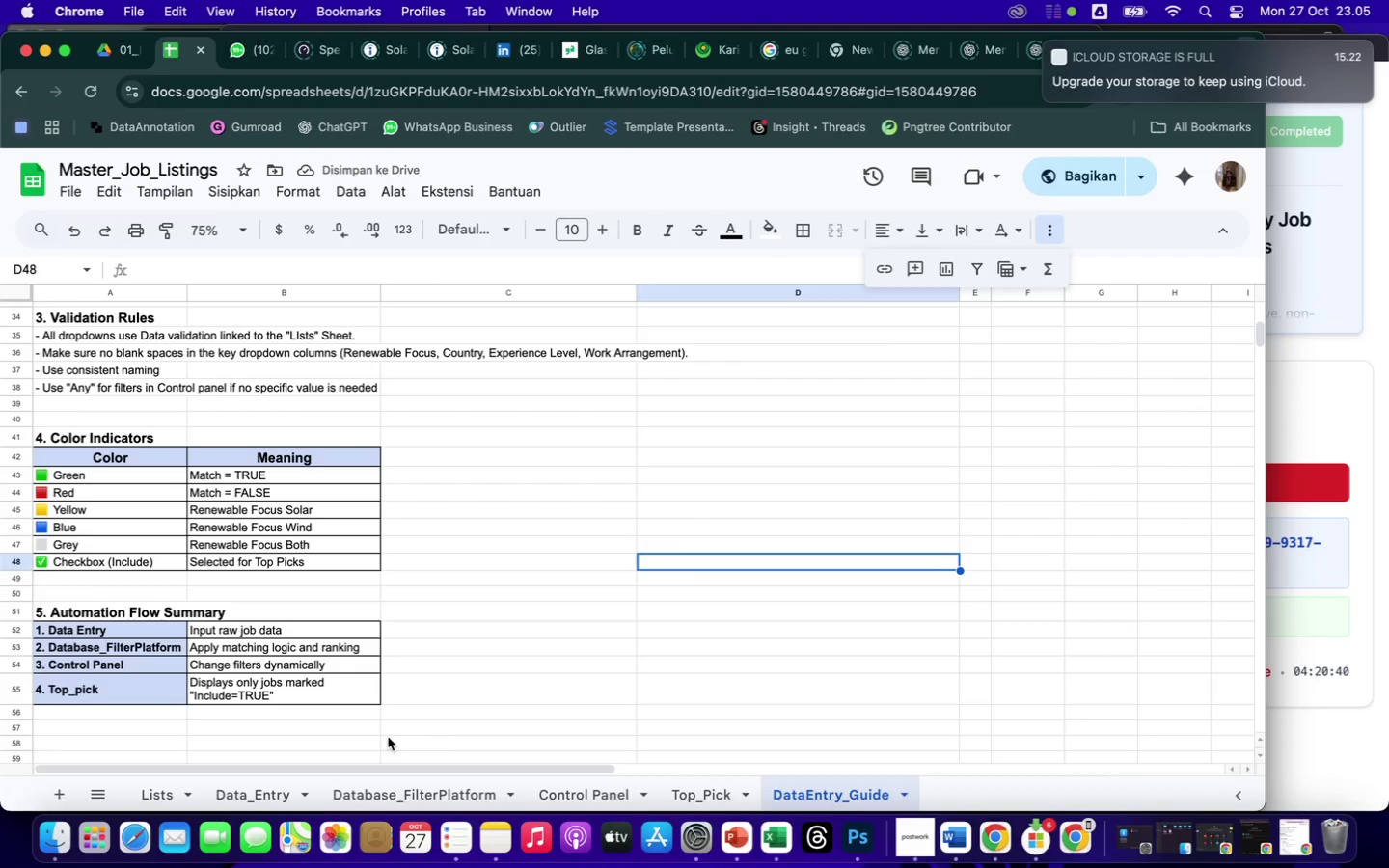 
left_click([367, 456])
 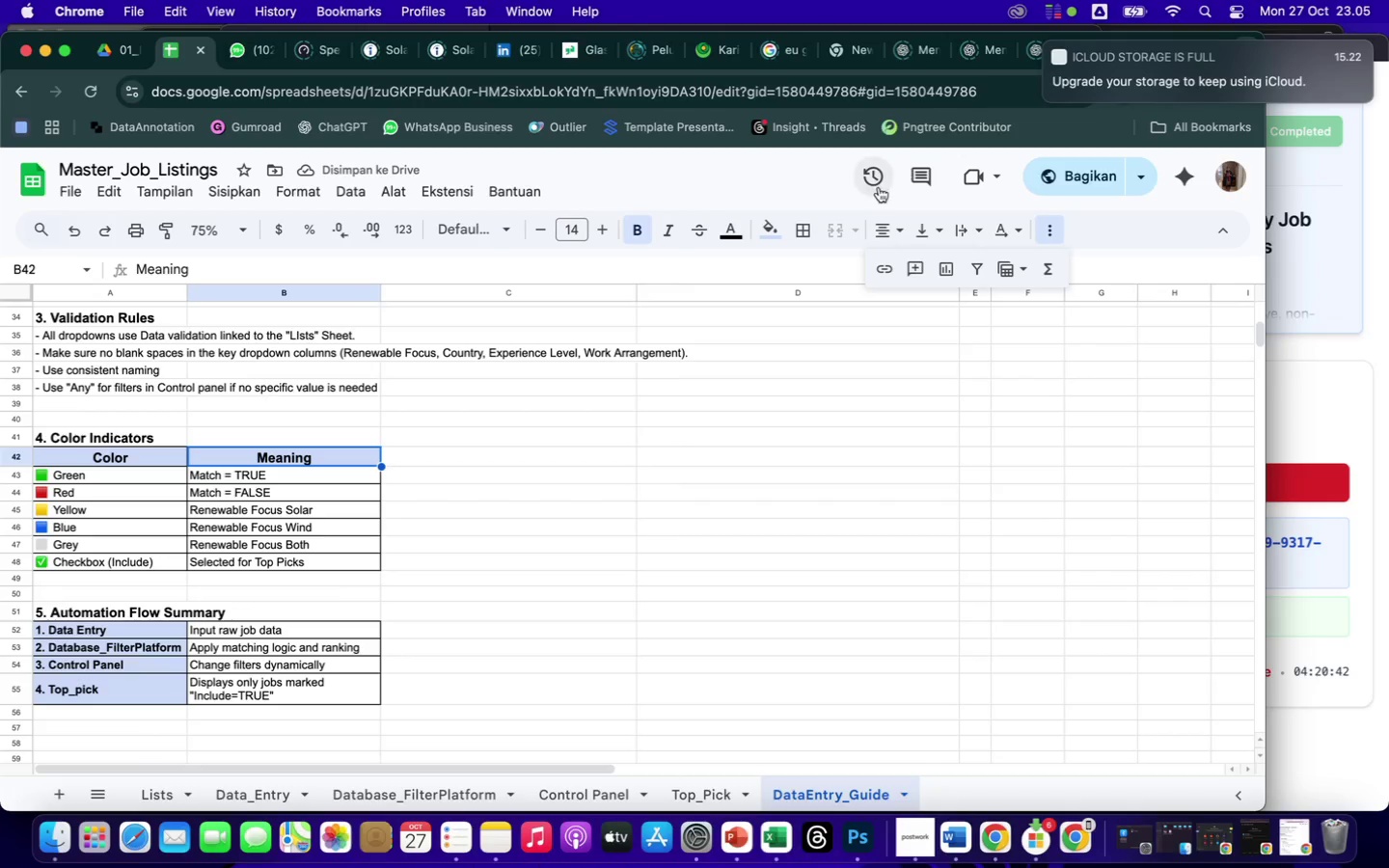 
left_click([778, 229])
 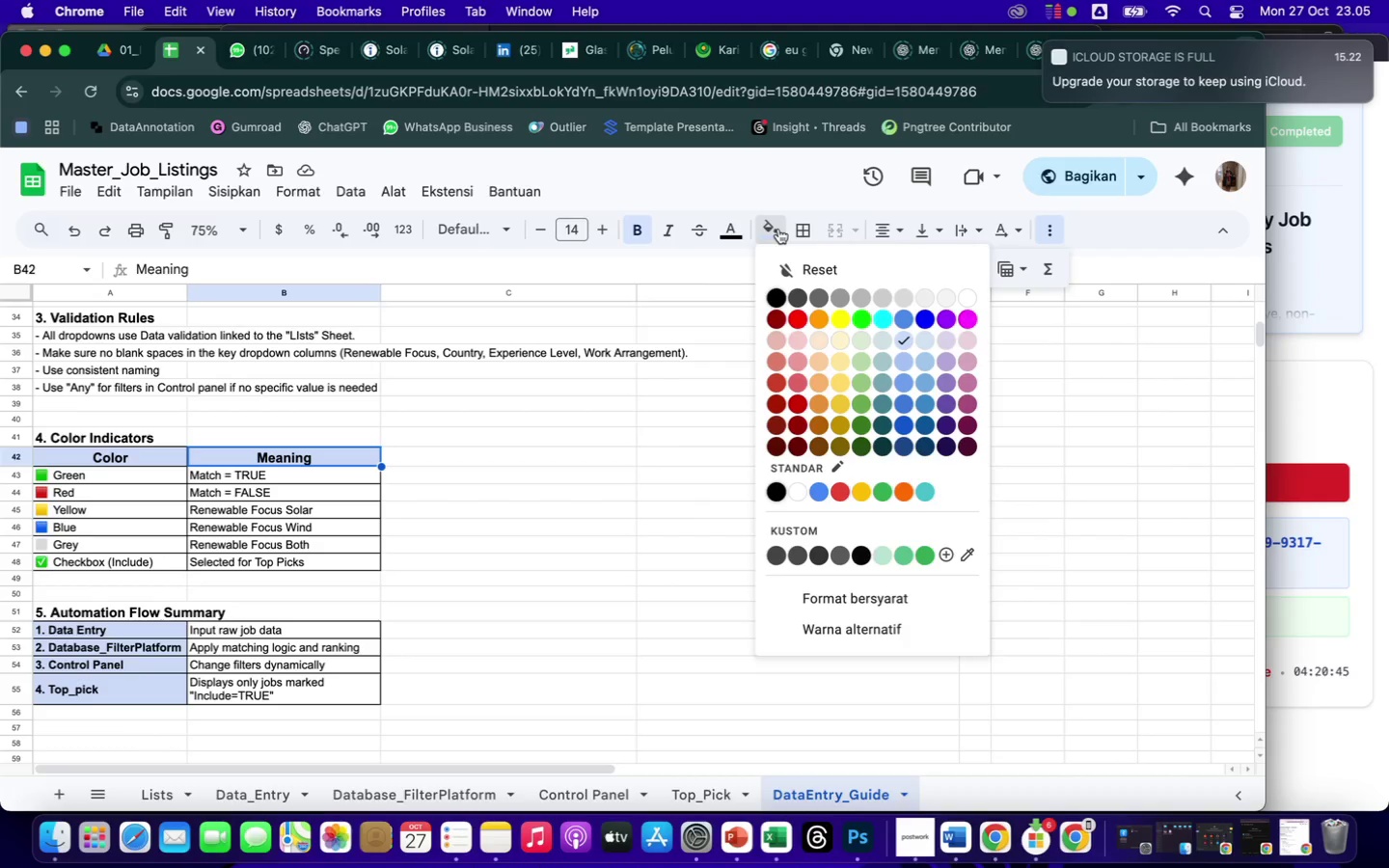 
left_click([529, 705])
 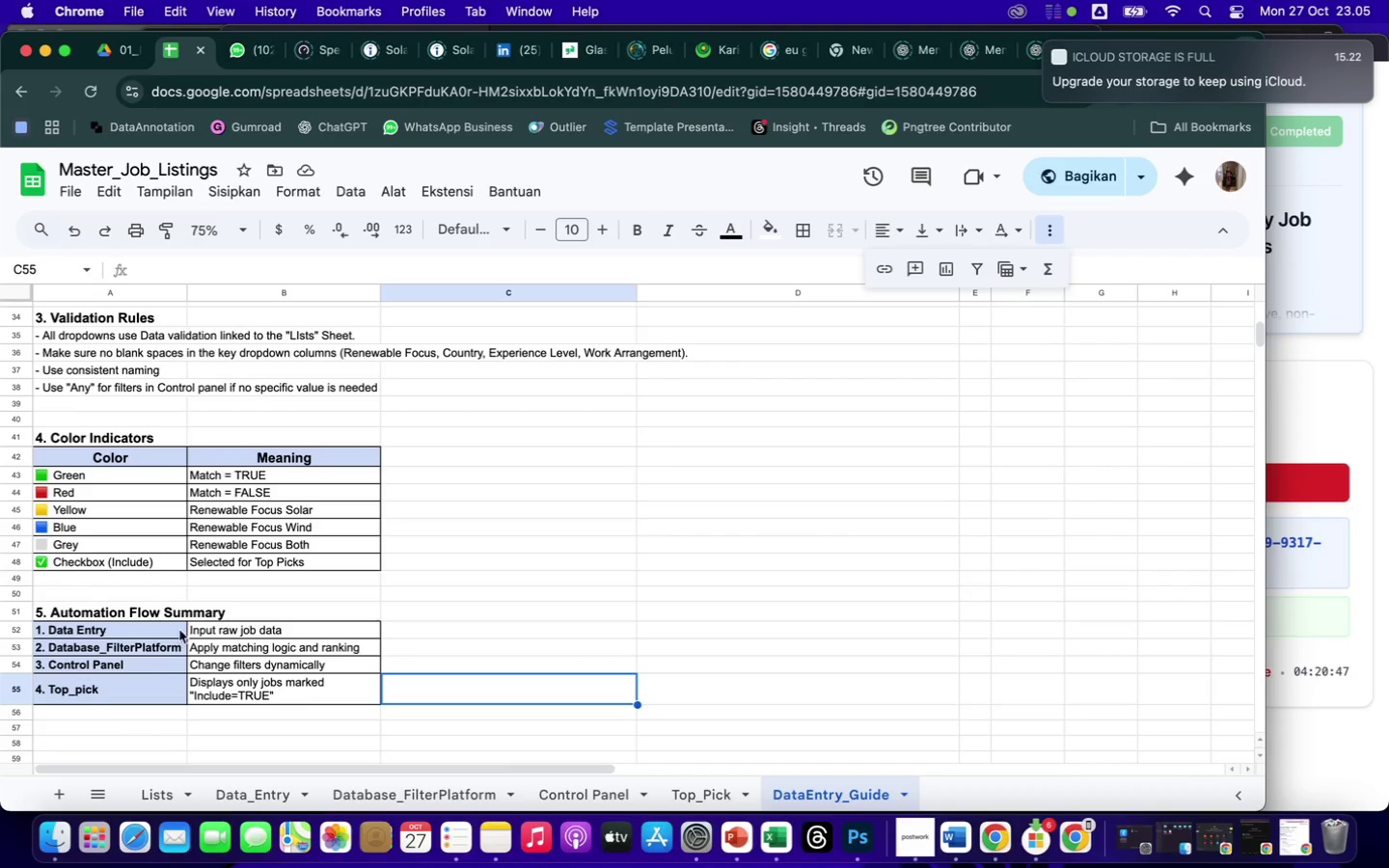 
left_click_drag(start_coordinate=[173, 628], to_coordinate=[169, 682])
 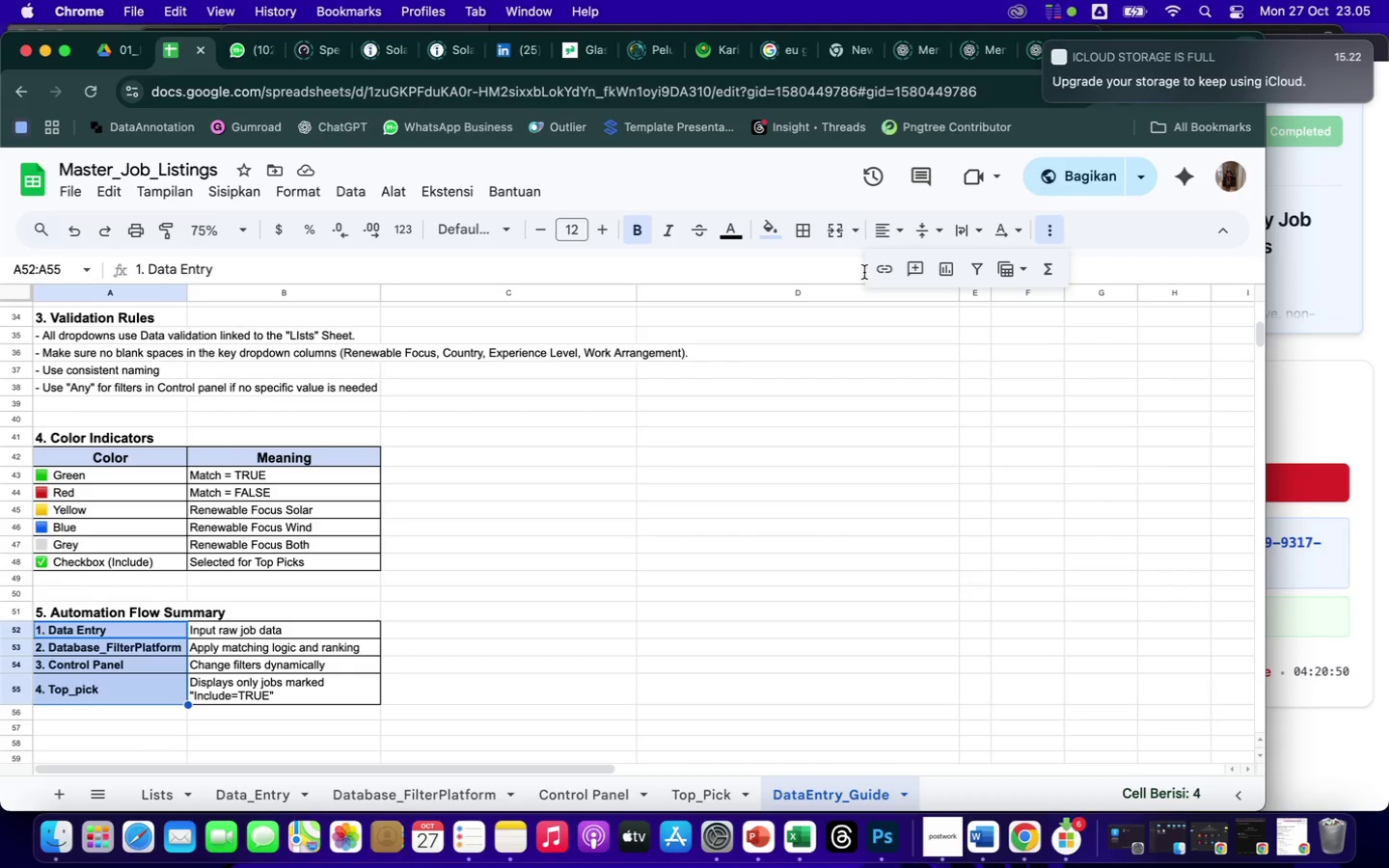 
left_click([772, 231])
 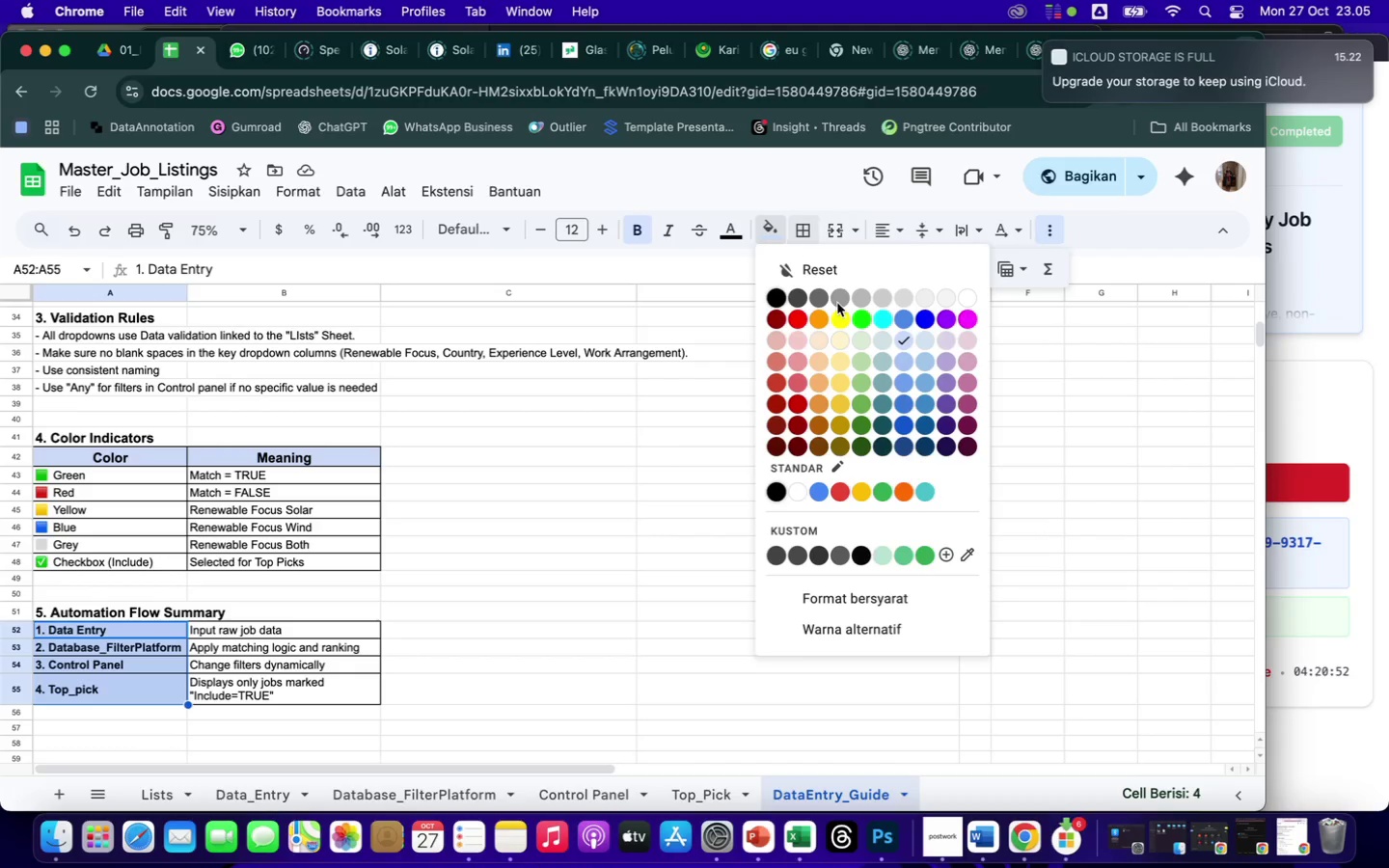 
left_click([586, 594])
 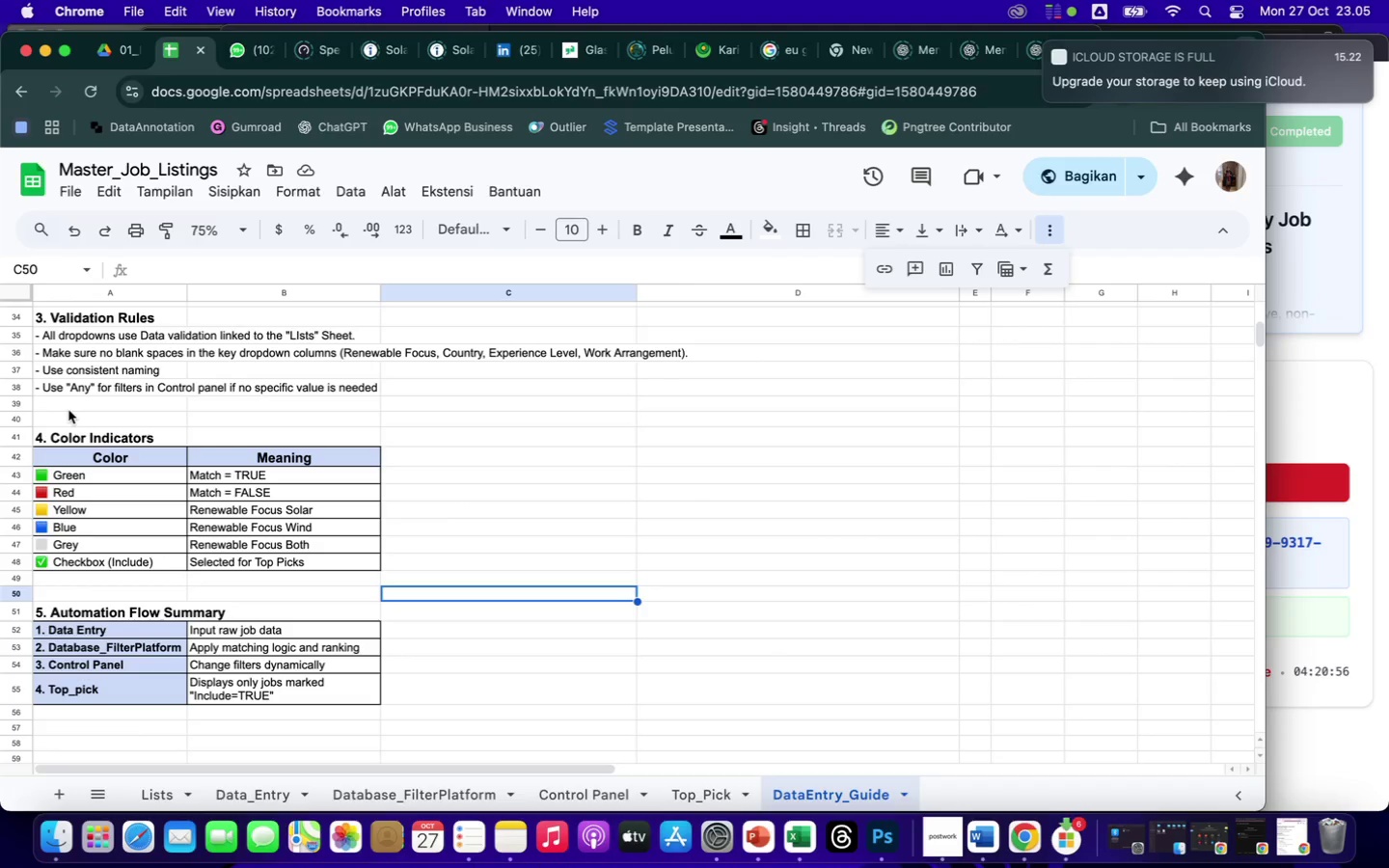 
left_click_drag(start_coordinate=[137, 454], to_coordinate=[231, 459])
 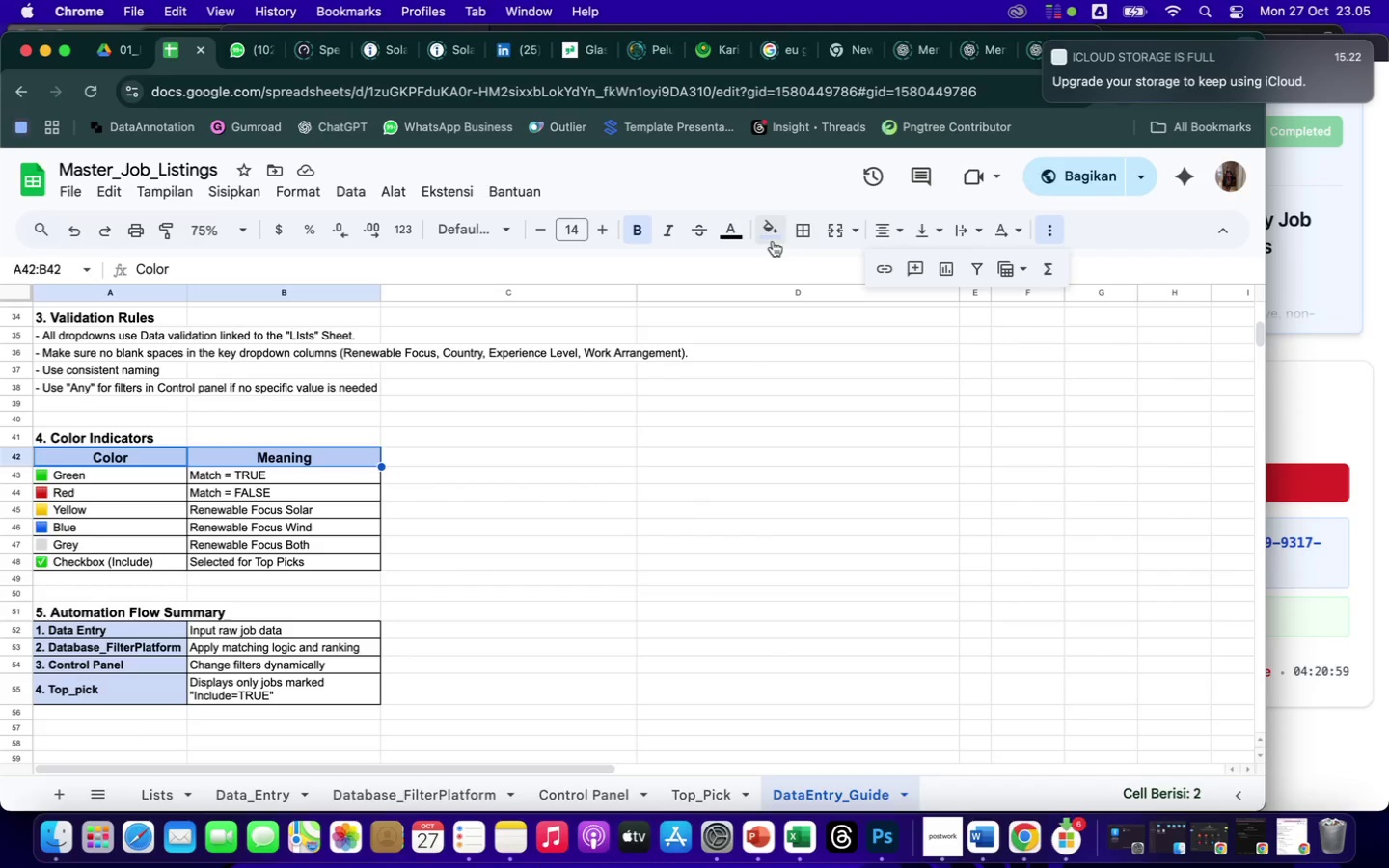 
left_click([770, 225])
 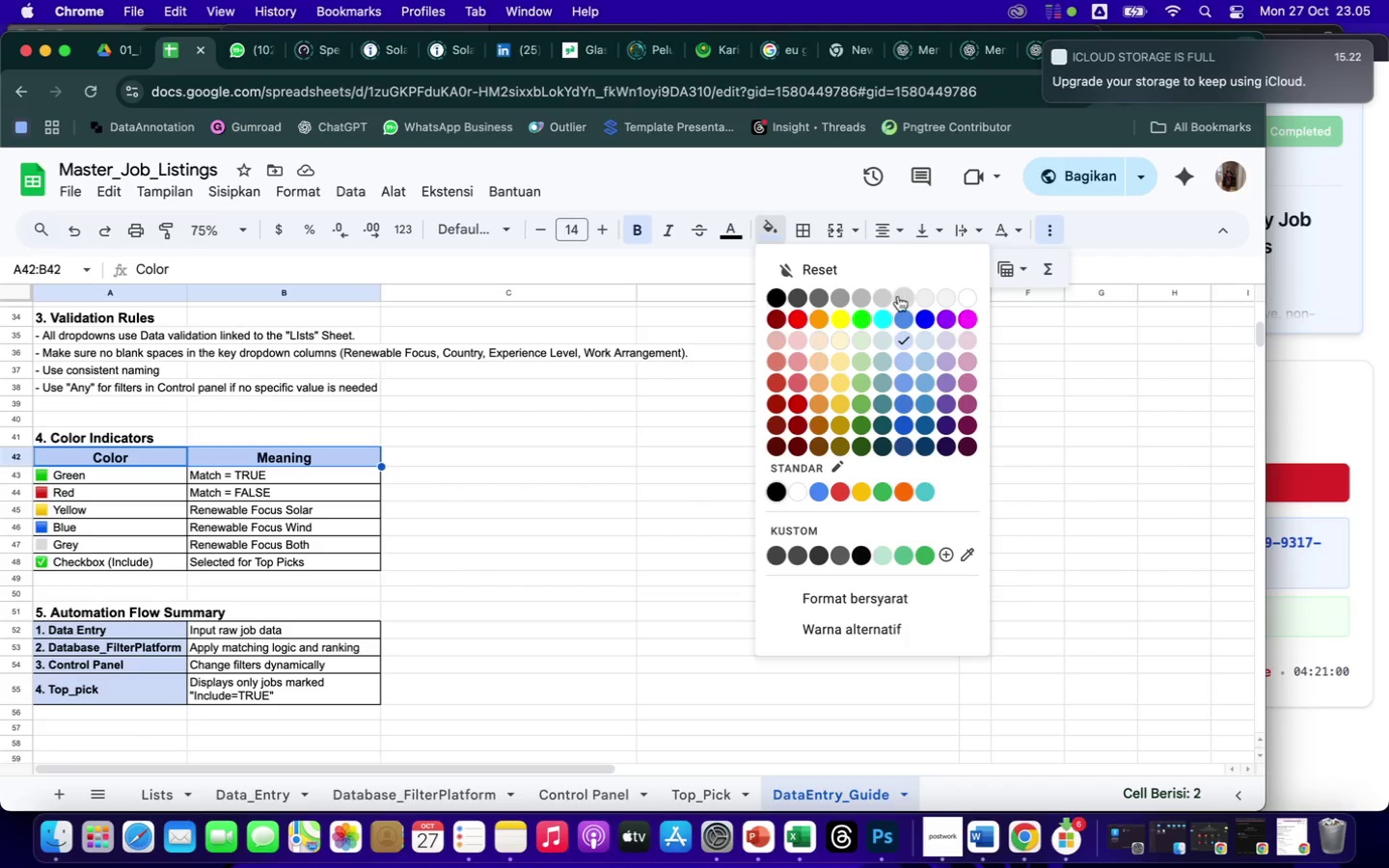 
left_click([908, 335])
 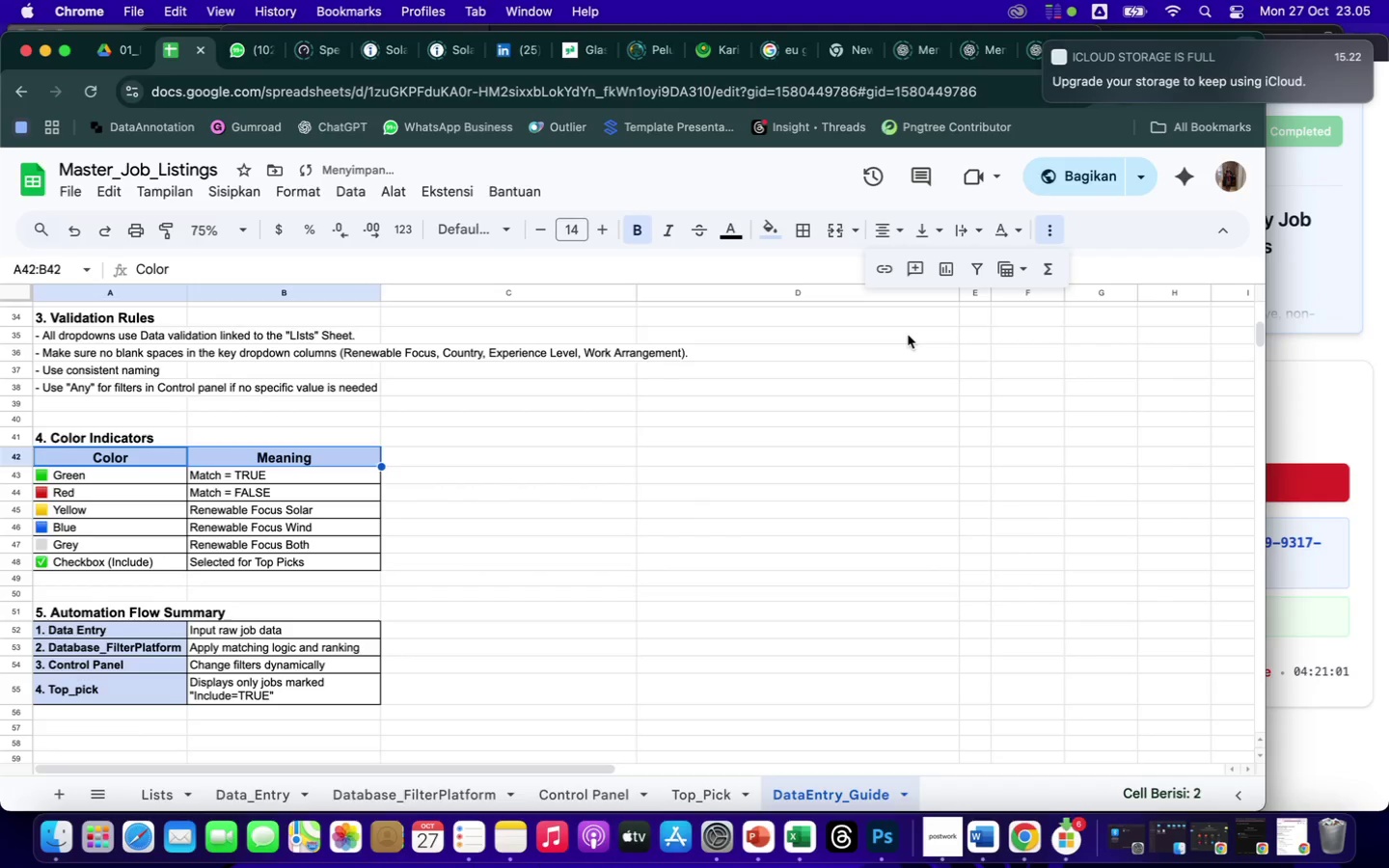 
left_click([635, 537])
 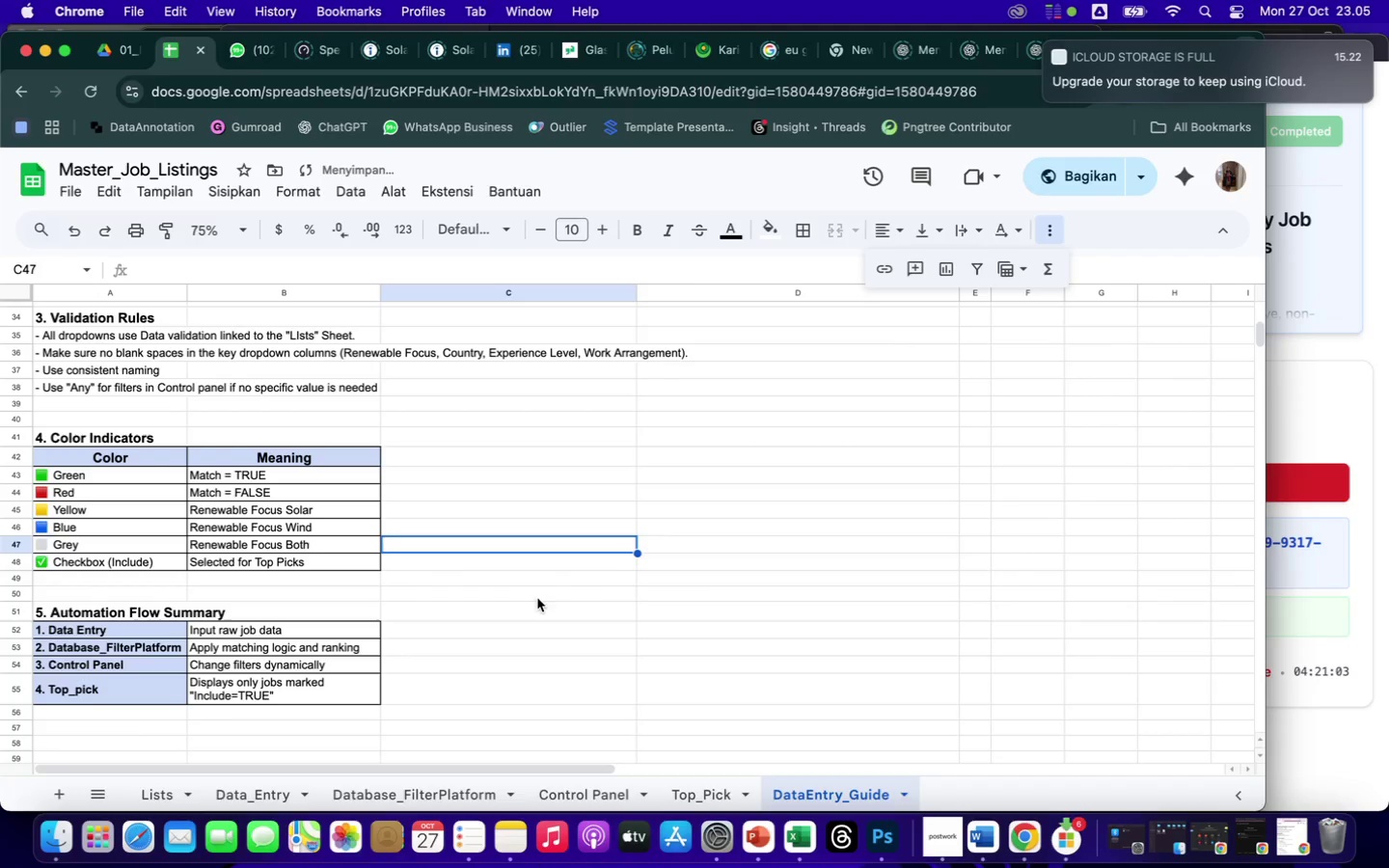 
left_click([127, 739])
 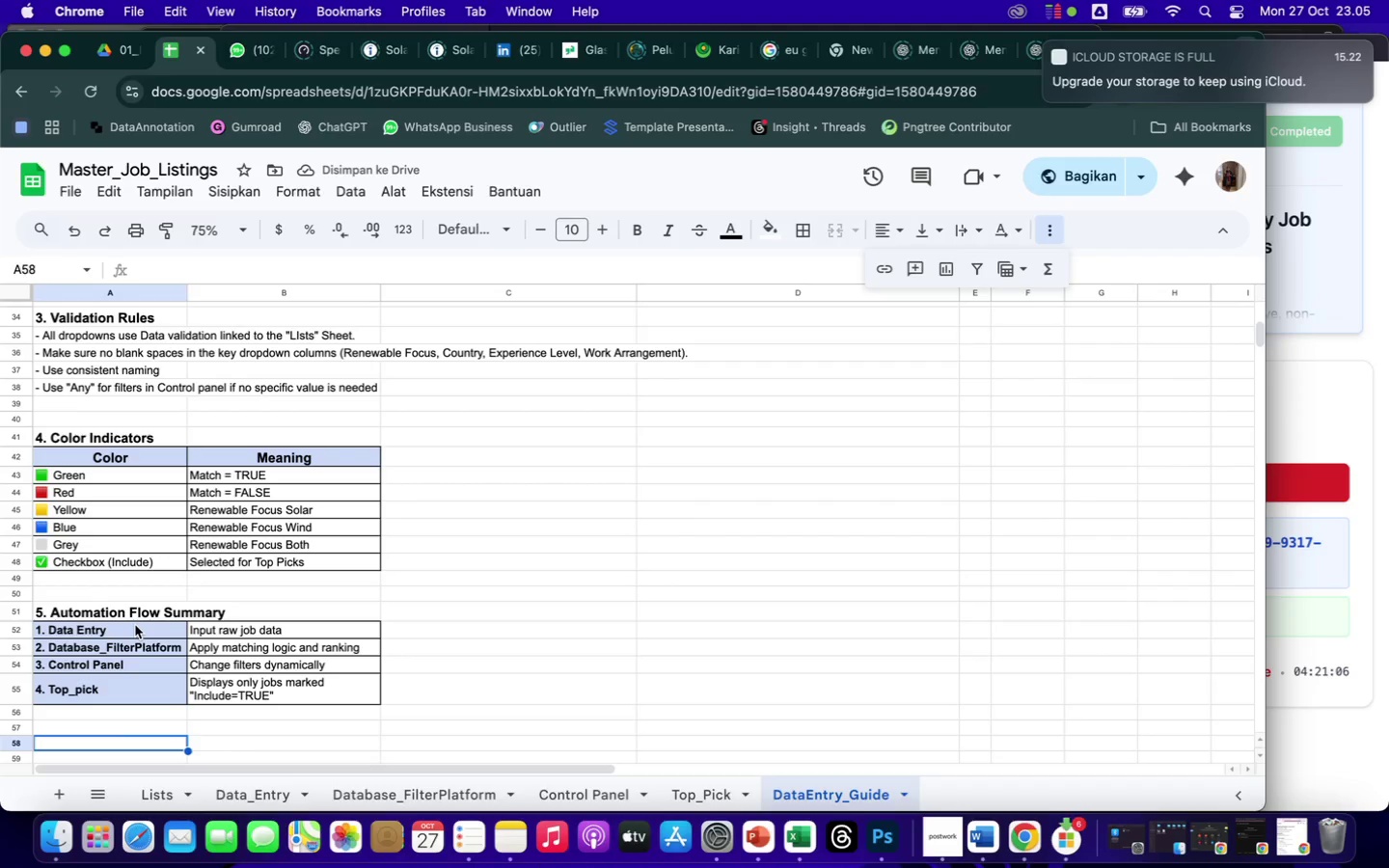 
left_click_drag(start_coordinate=[128, 625], to_coordinate=[127, 678])
 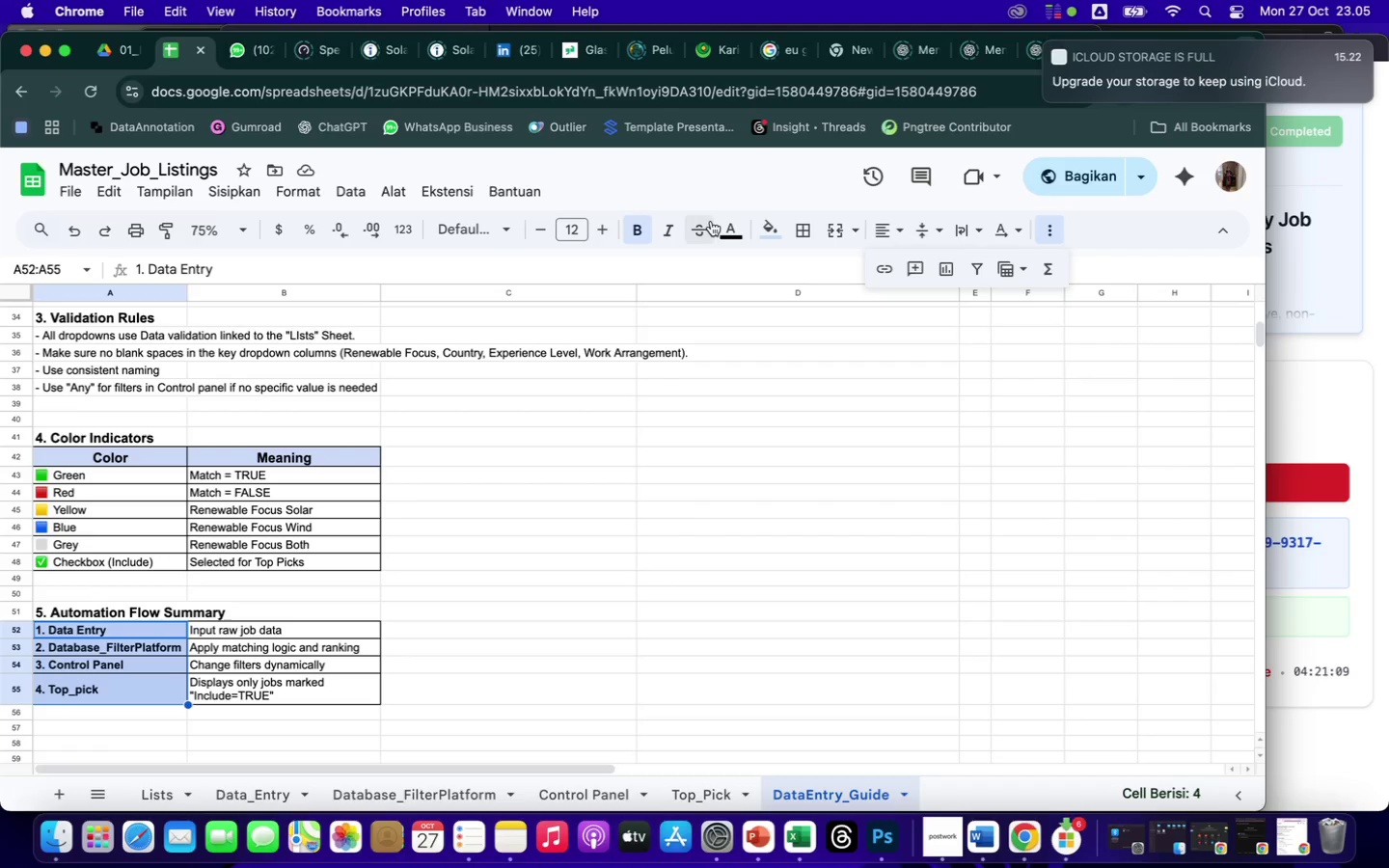 
left_click([768, 221])
 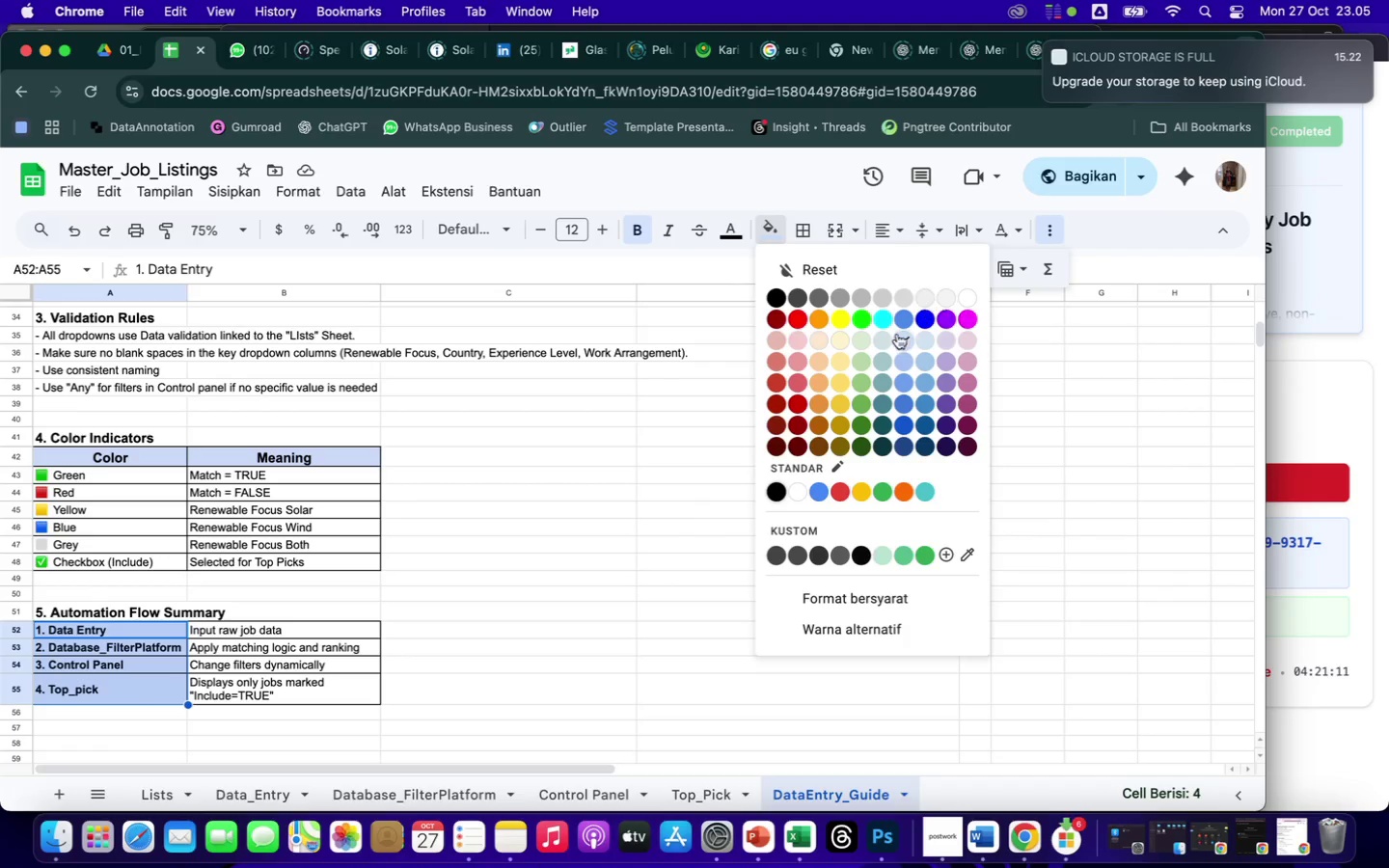 
left_click([910, 339])
 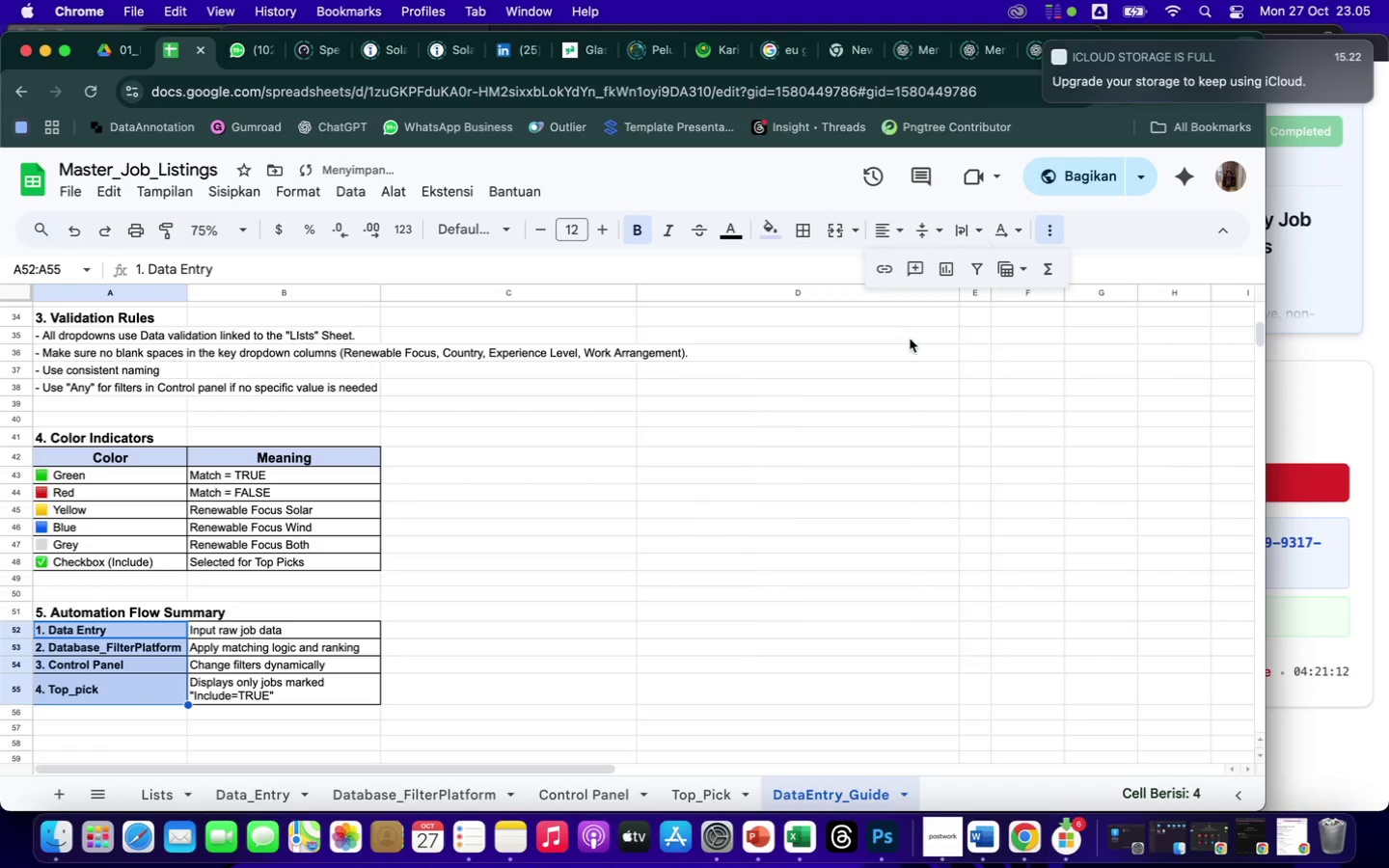 
left_click([640, 590])
 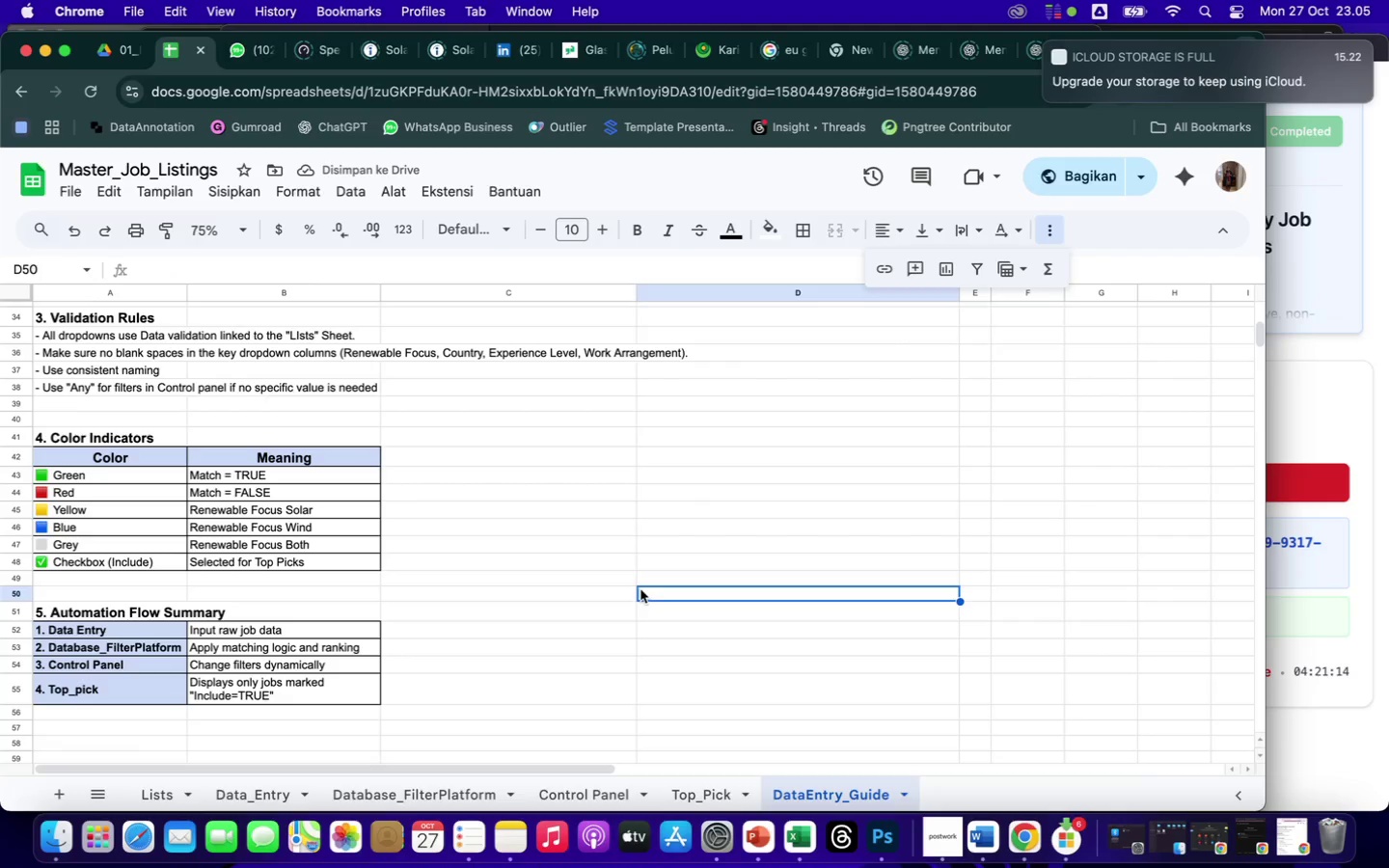 
left_click([329, 633])
 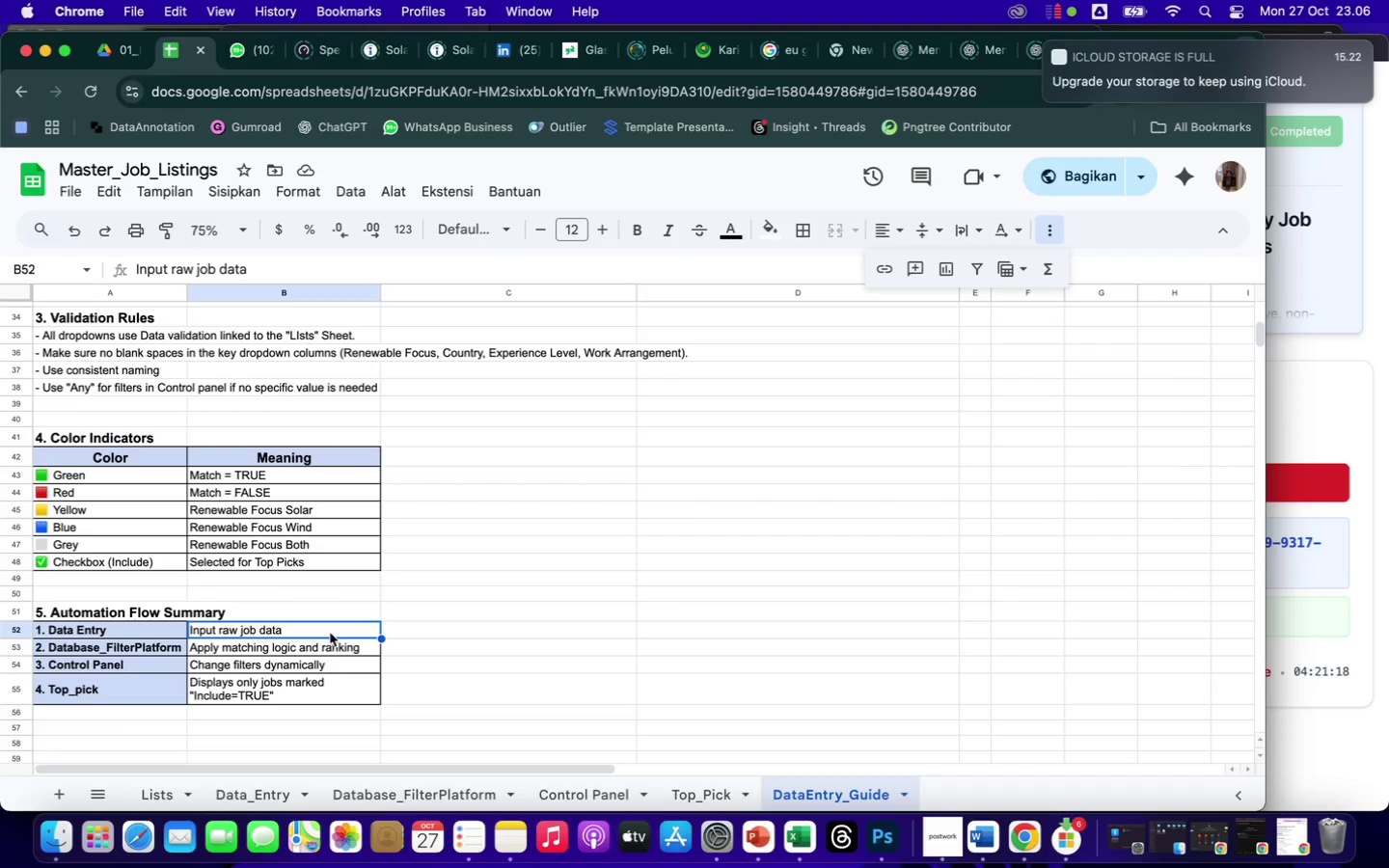 
left_click([534, 660])
 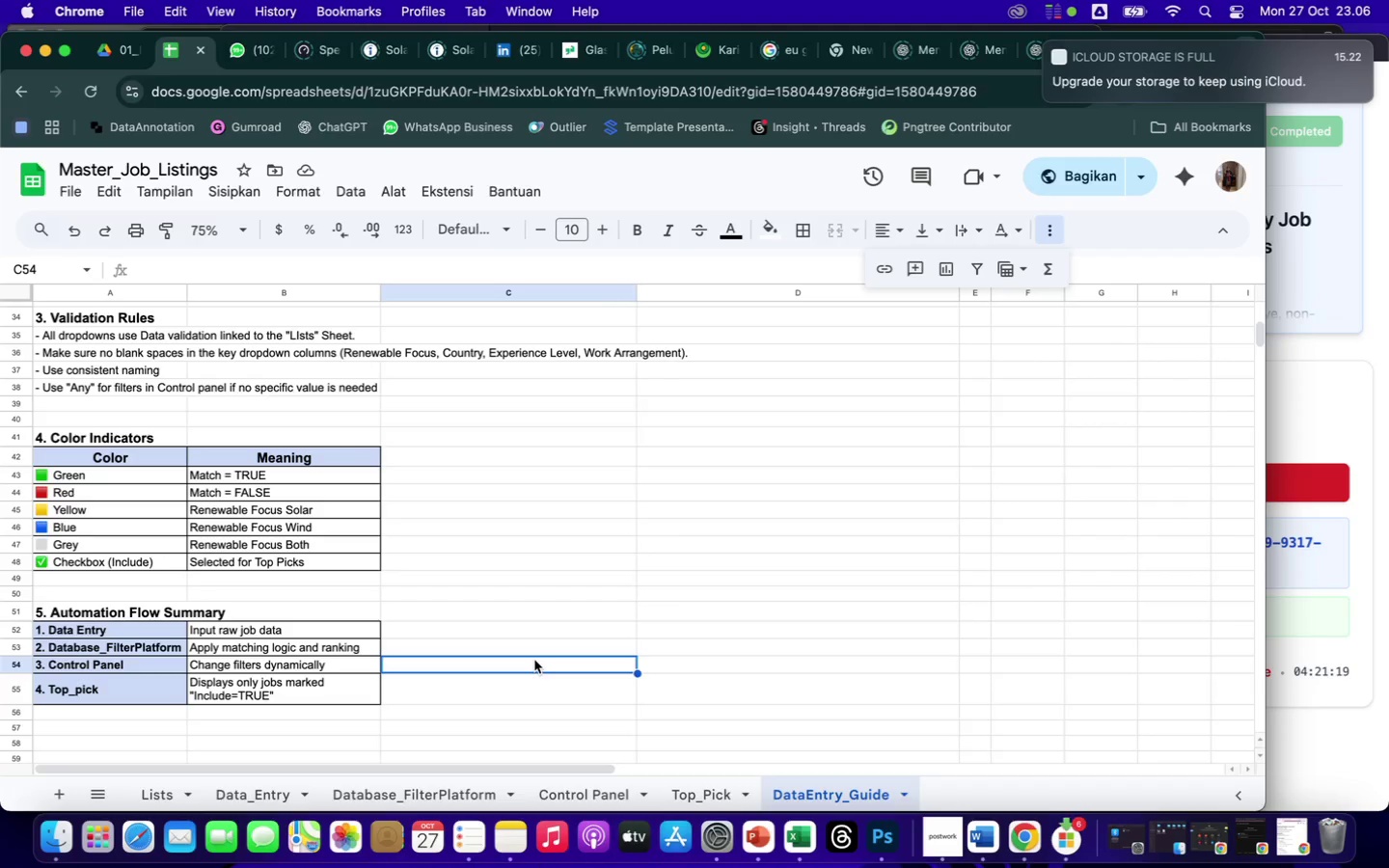 
scroll: coordinate [642, 635], scroll_direction: up, amount: 167.0
 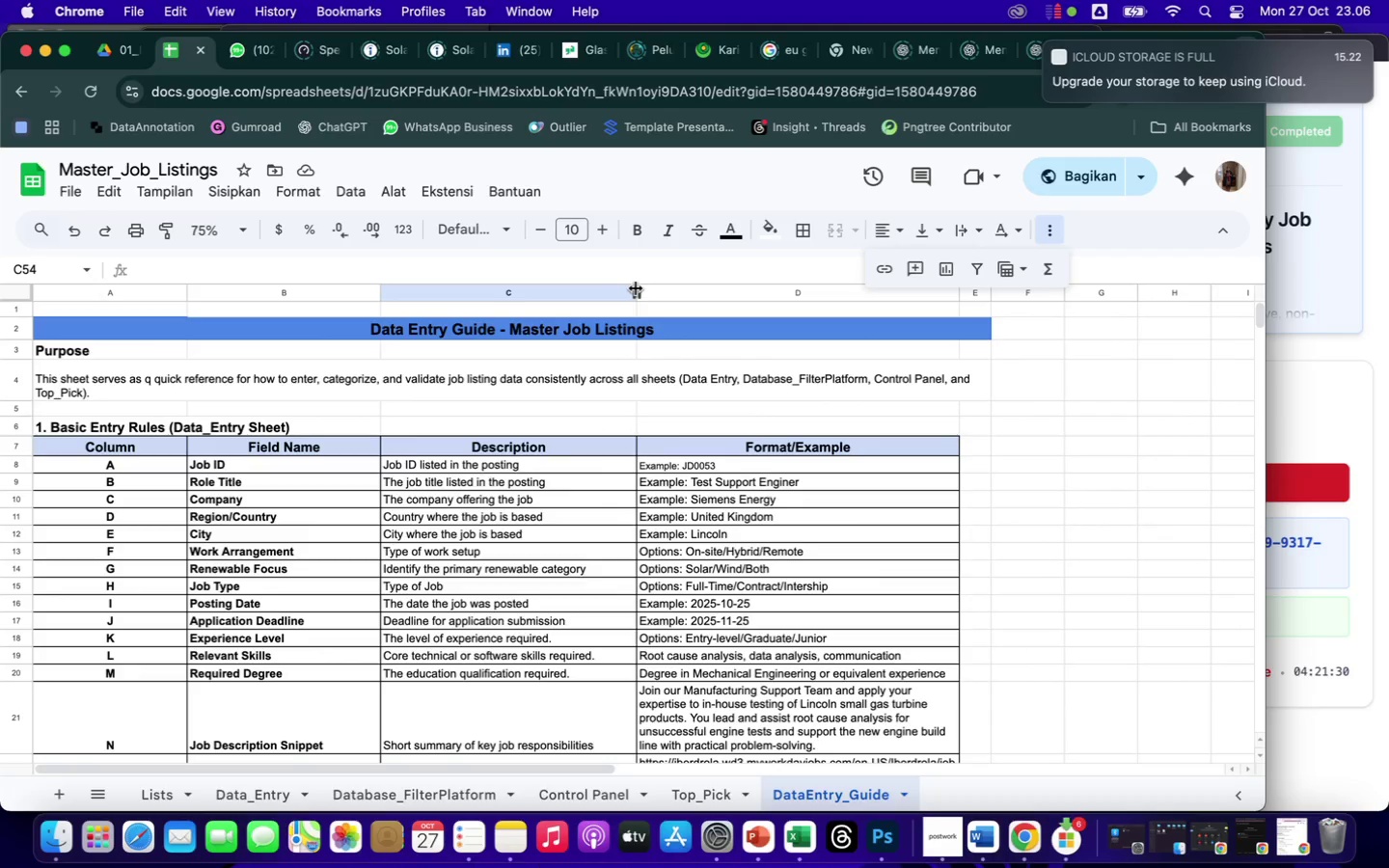 
left_click_drag(start_coordinate=[636, 288], to_coordinate=[592, 295])
 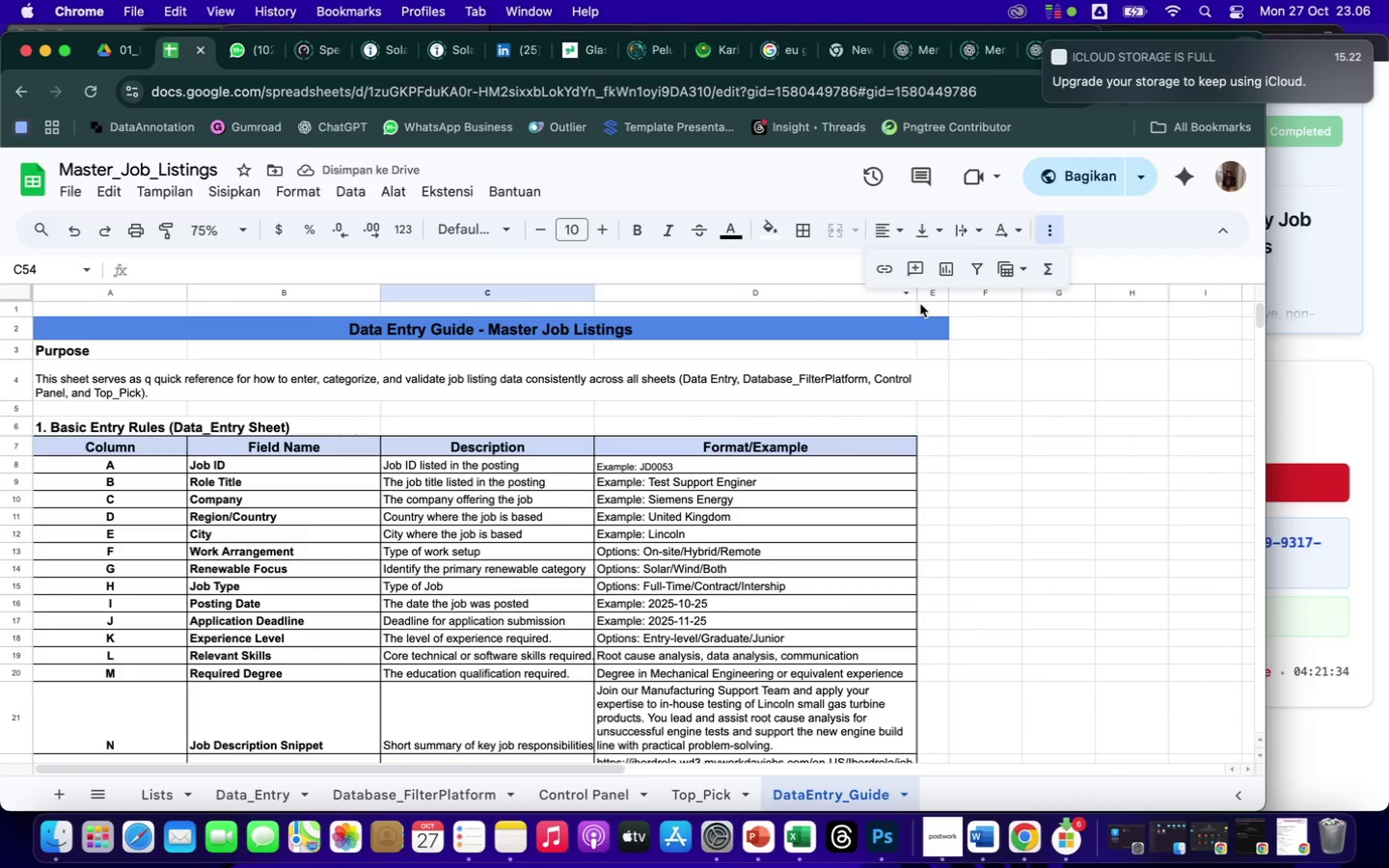 
scroll: coordinate [941, 492], scroll_direction: up, amount: 2.0
 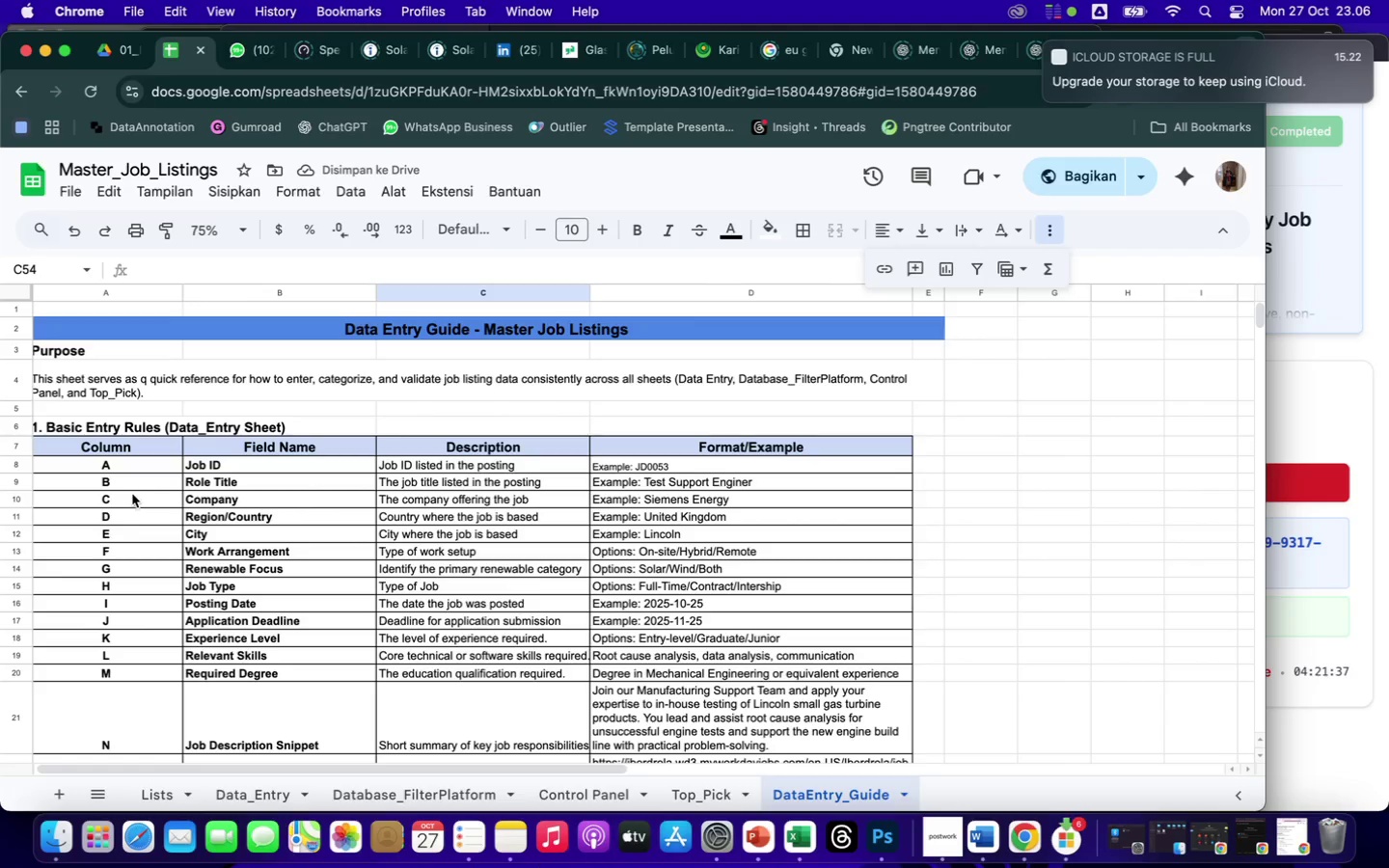 
left_click([249, 469])
 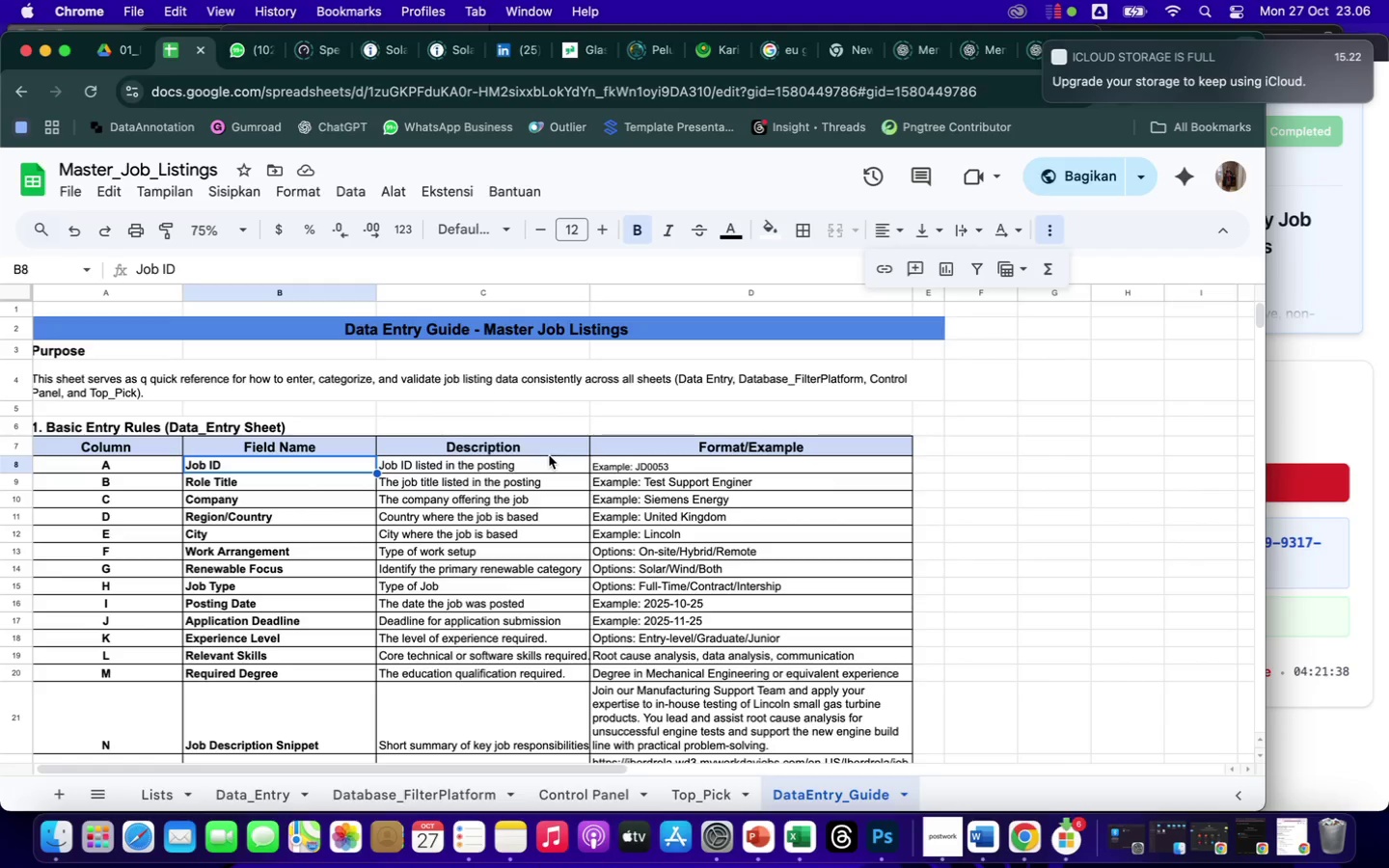 
left_click([620, 466])
 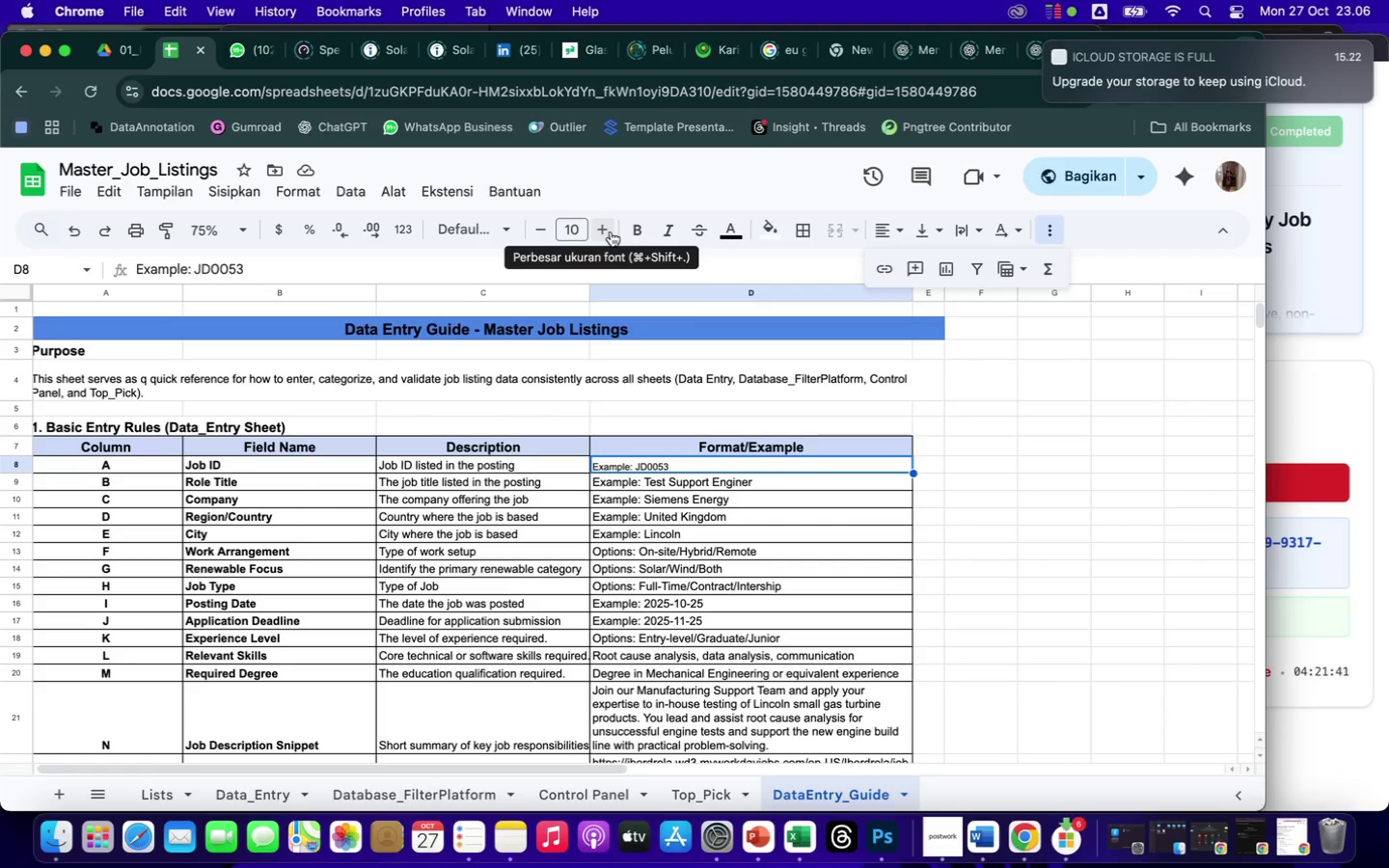 
double_click([604, 228])
 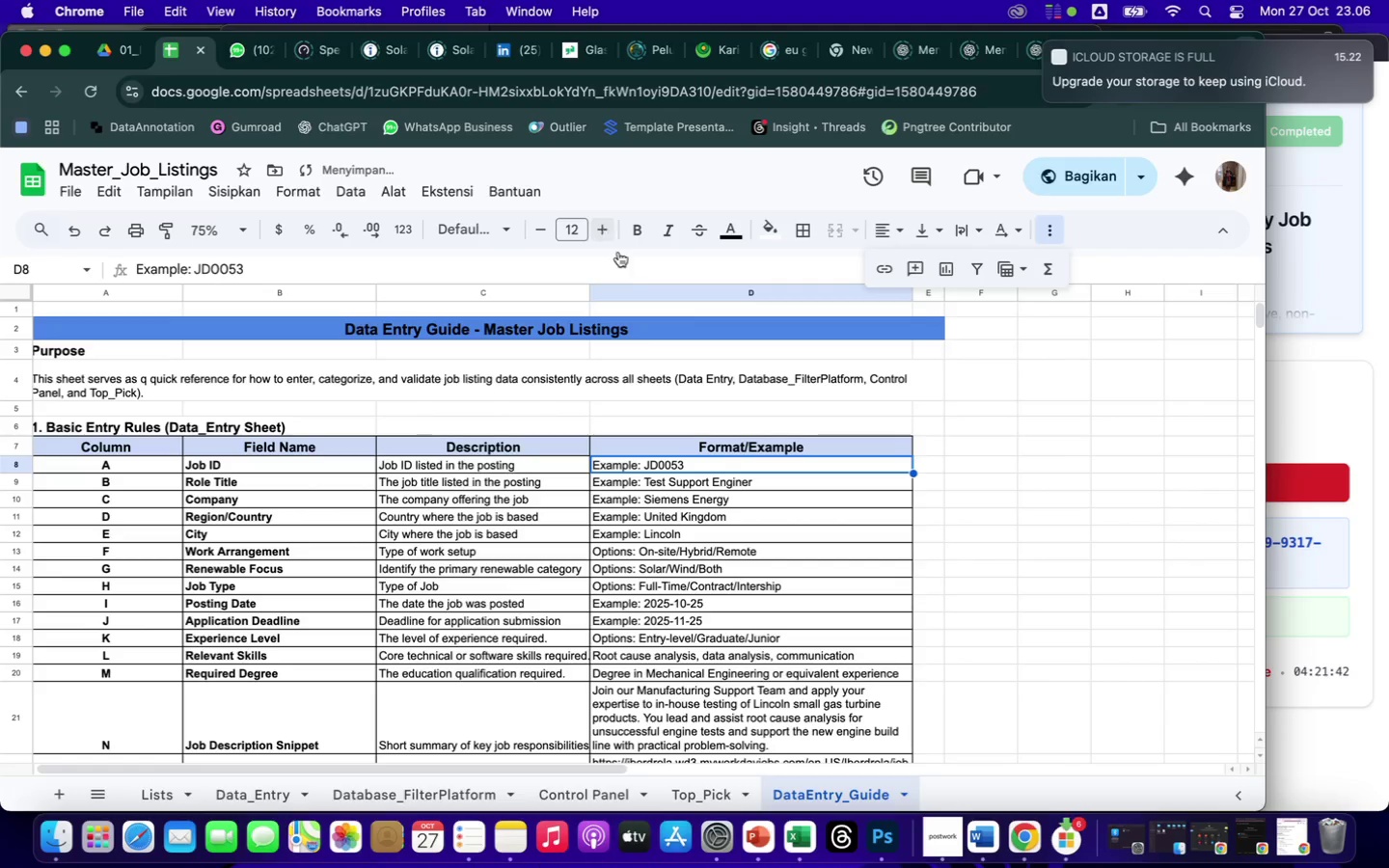 
left_click([665, 594])
 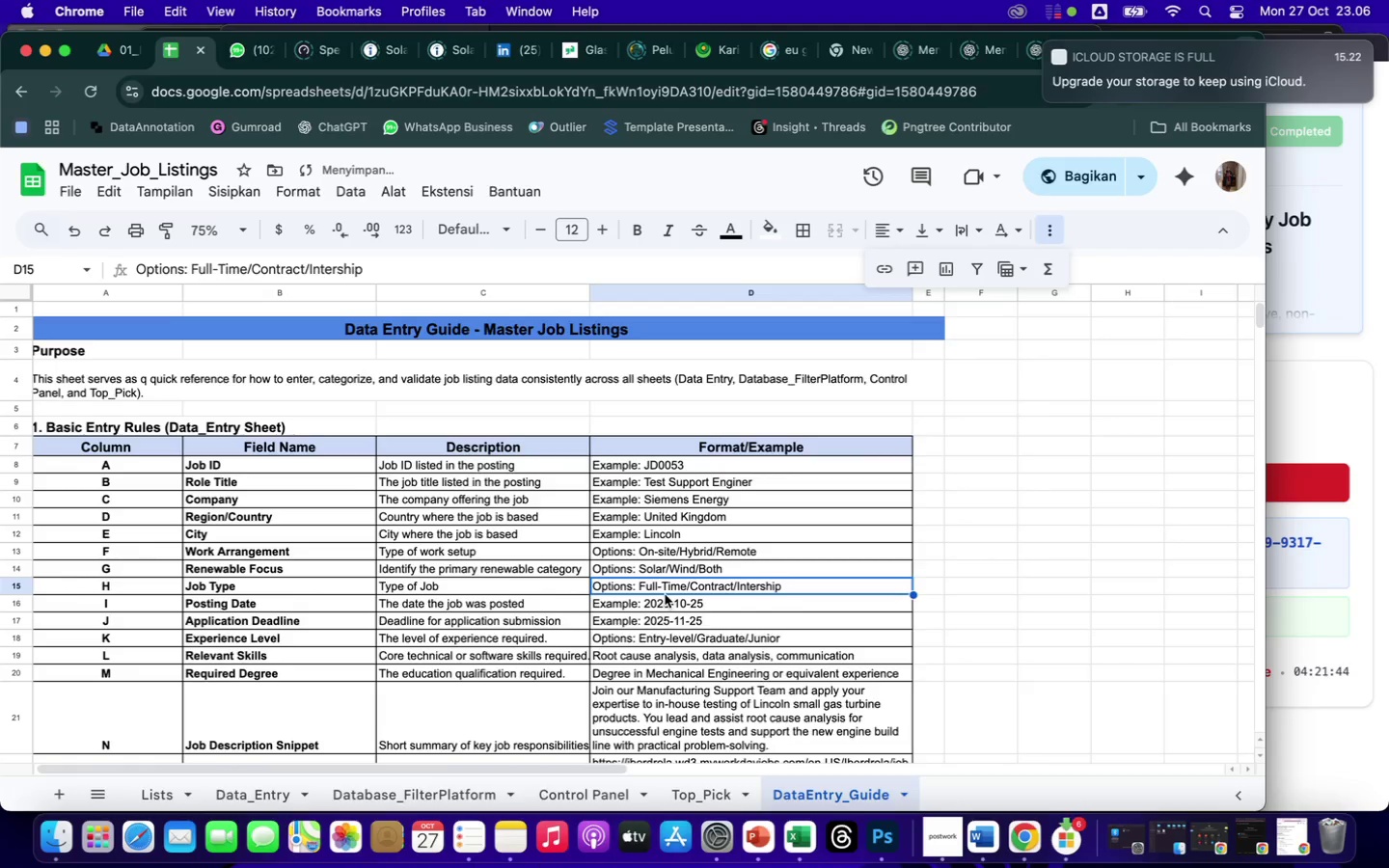 
scroll: coordinate [665, 594], scroll_direction: down, amount: 27.0
 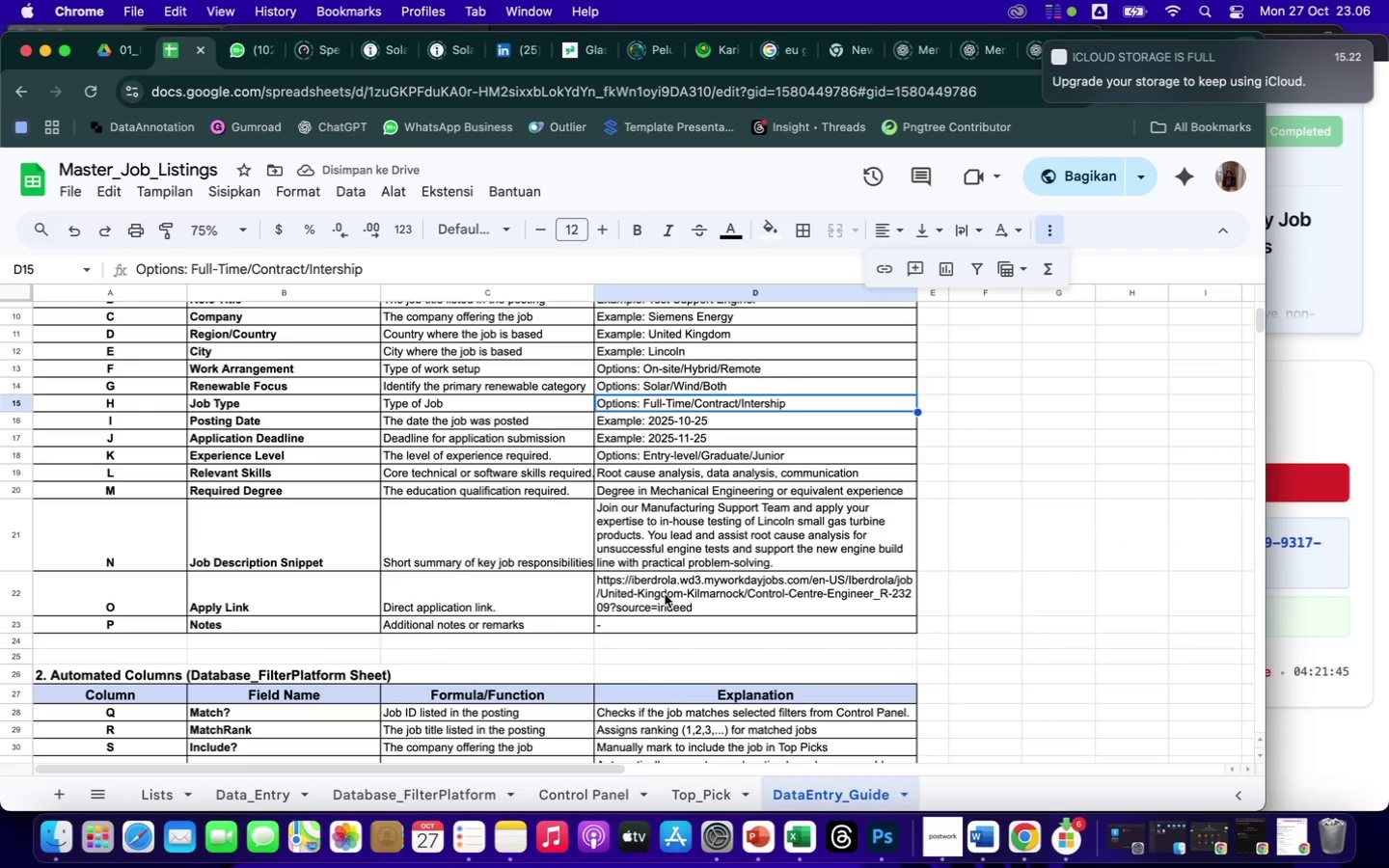 
left_click([531, 527])
 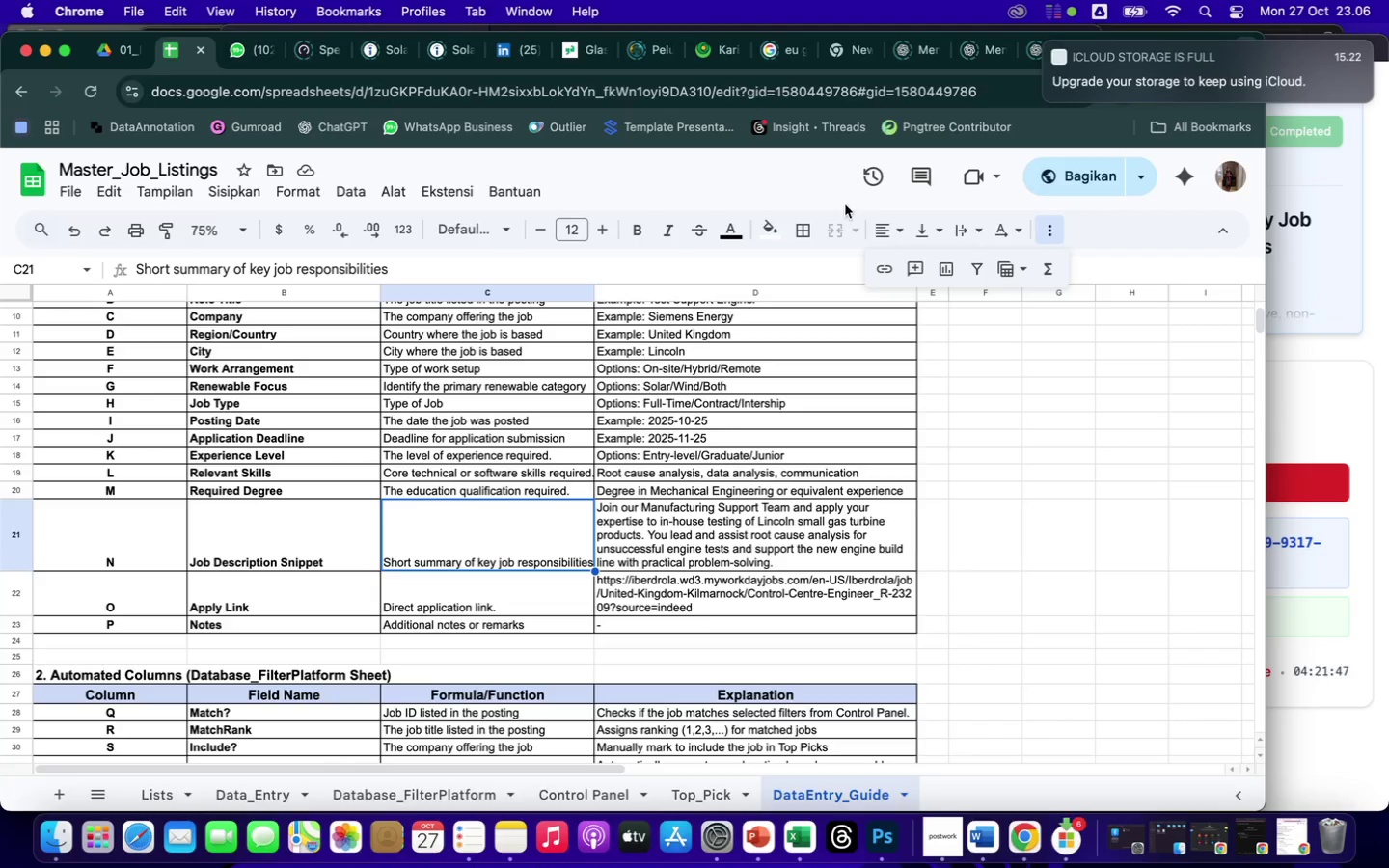 
left_click([965, 224])
 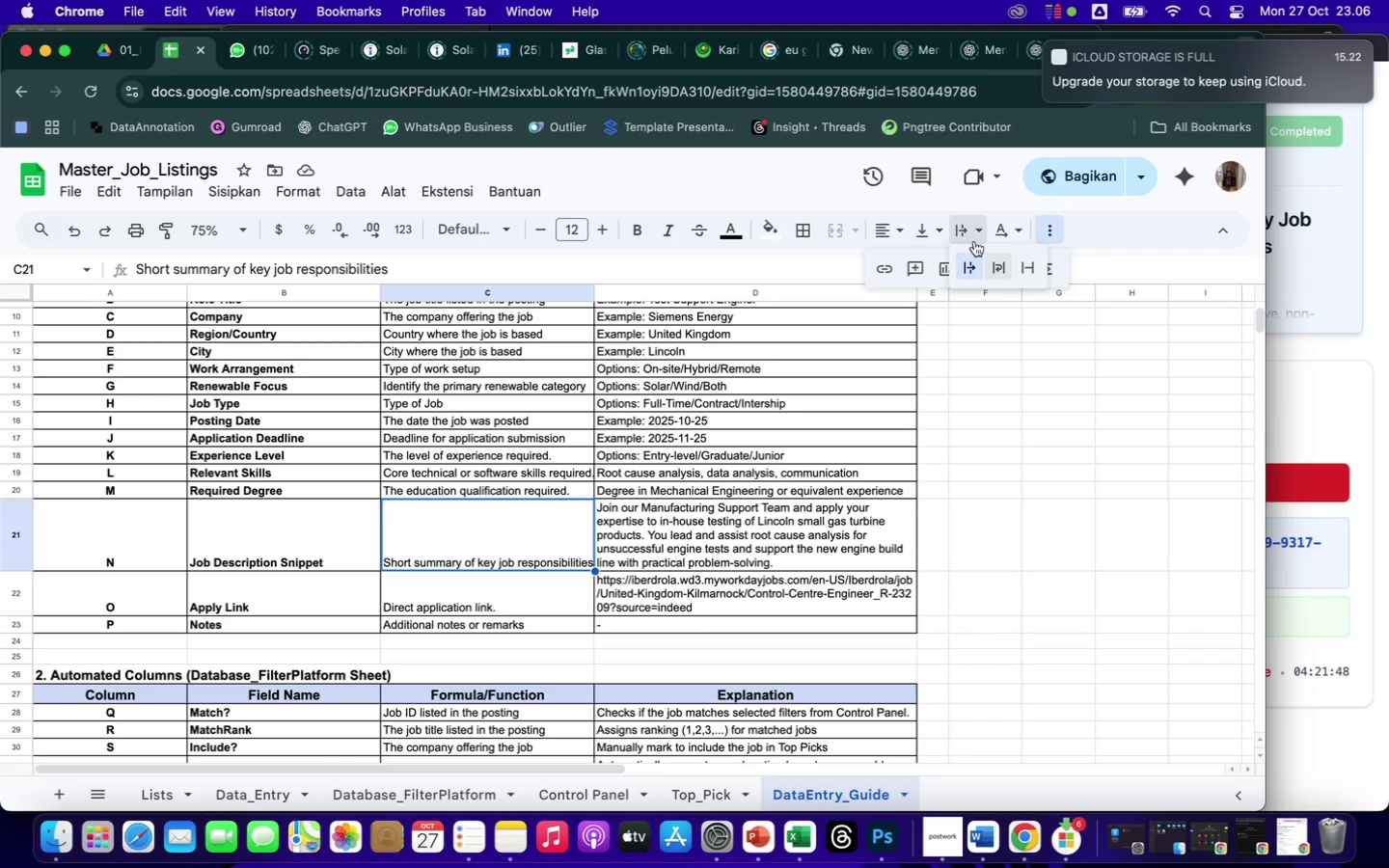 
left_click([995, 270])
 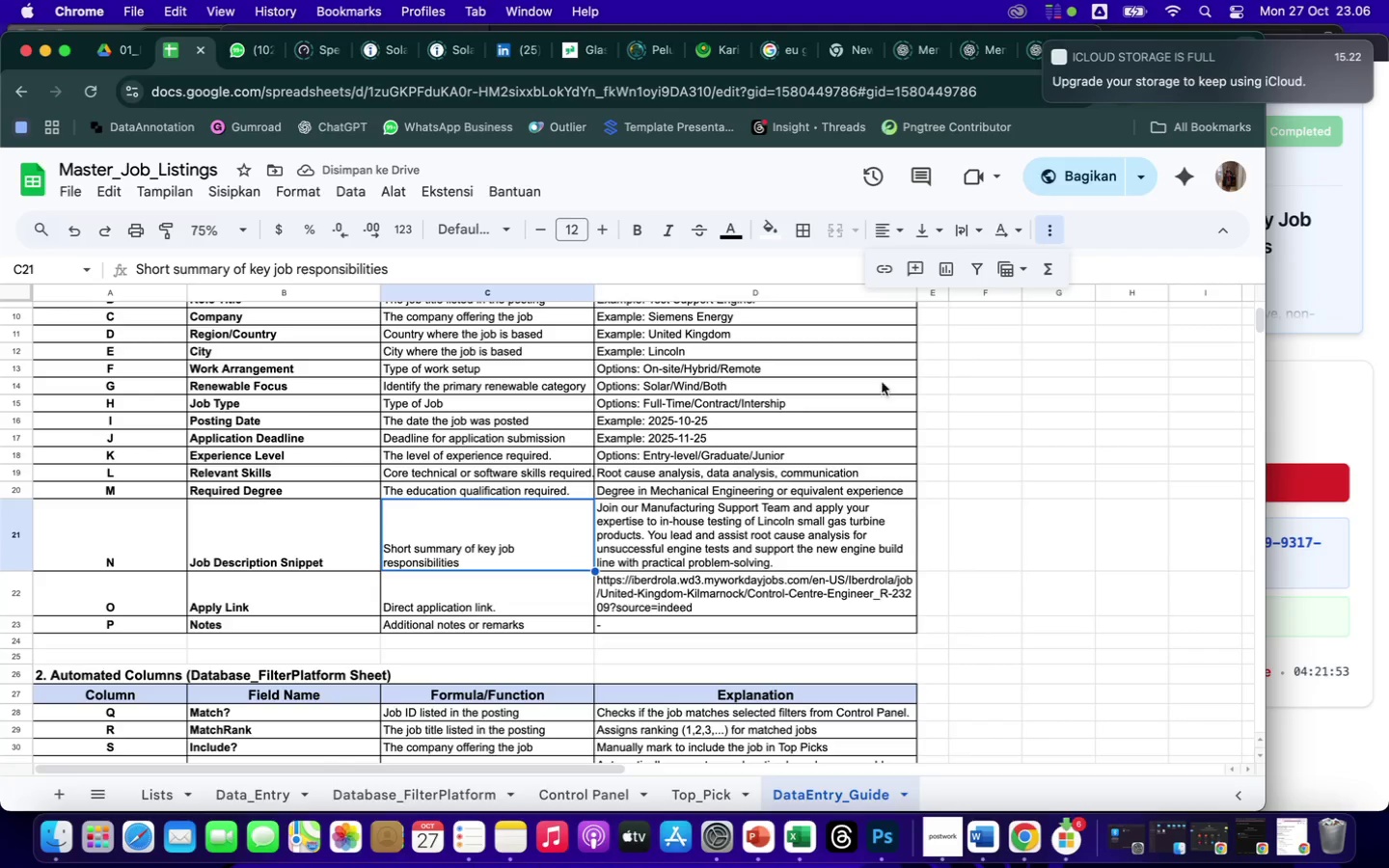 
wait(5.05)
 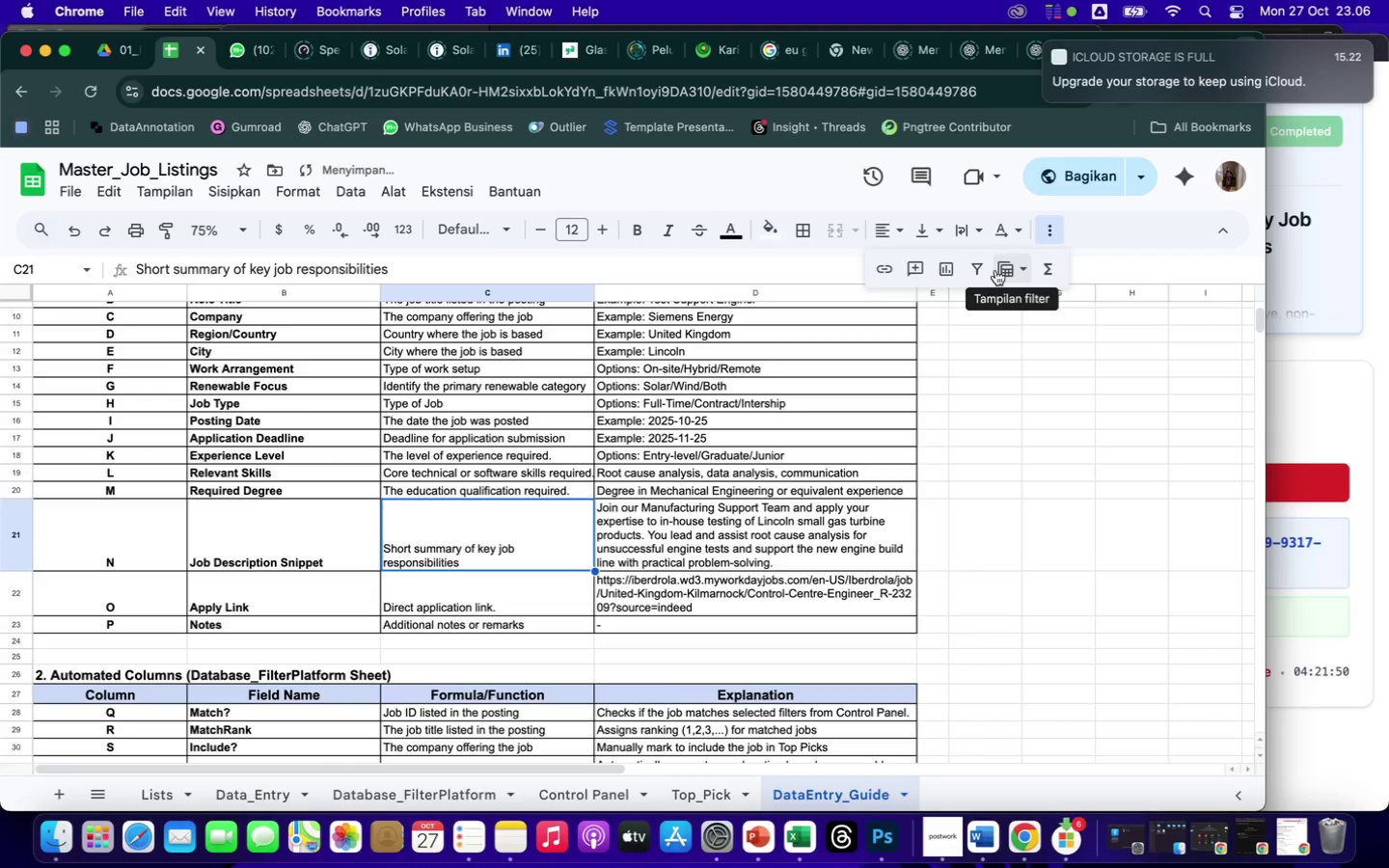 
scroll: coordinate [496, 562], scroll_direction: up, amount: 22.0
 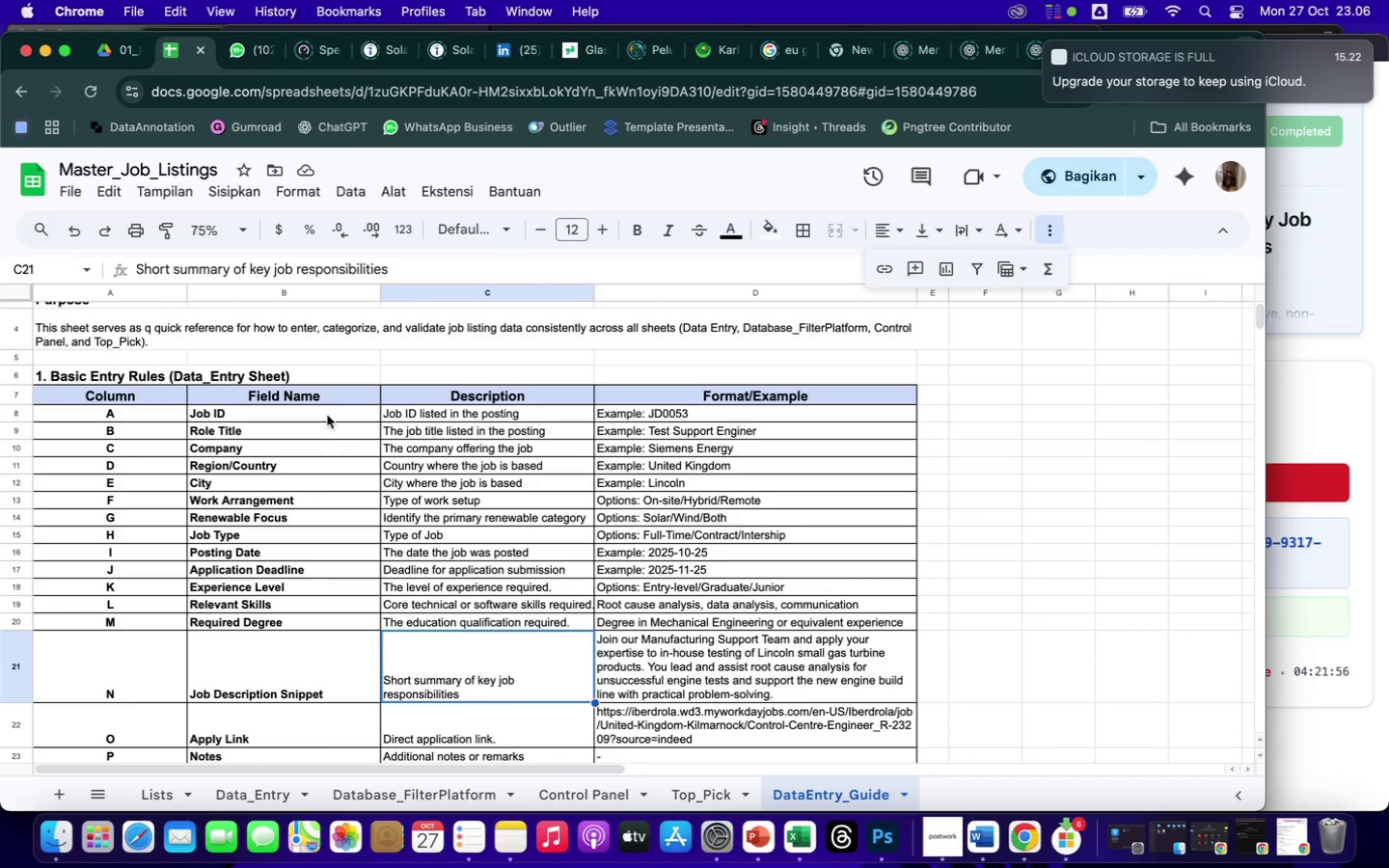 
left_click_drag(start_coordinate=[327, 415], to_coordinate=[629, 491])
 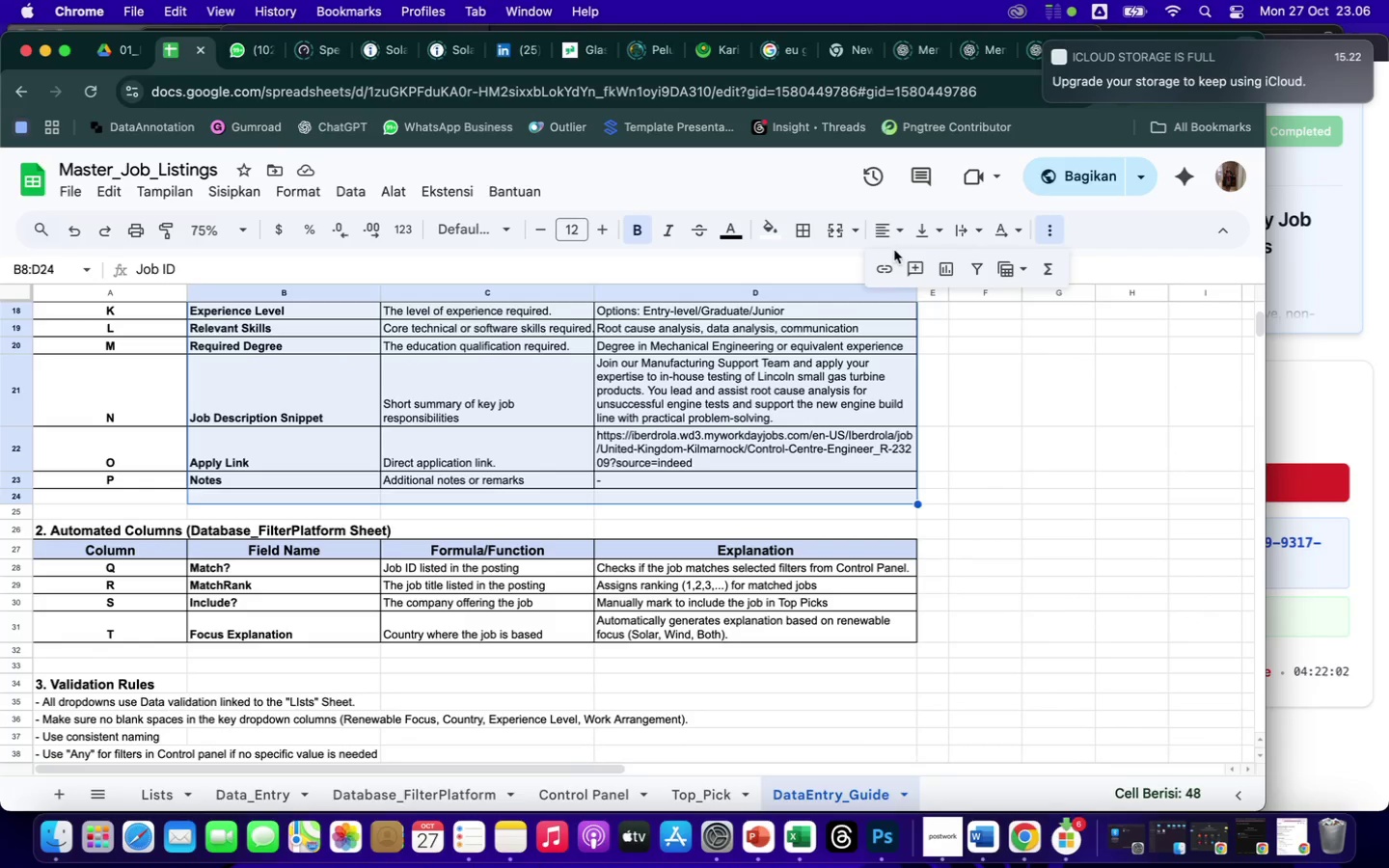 
left_click([931, 231])
 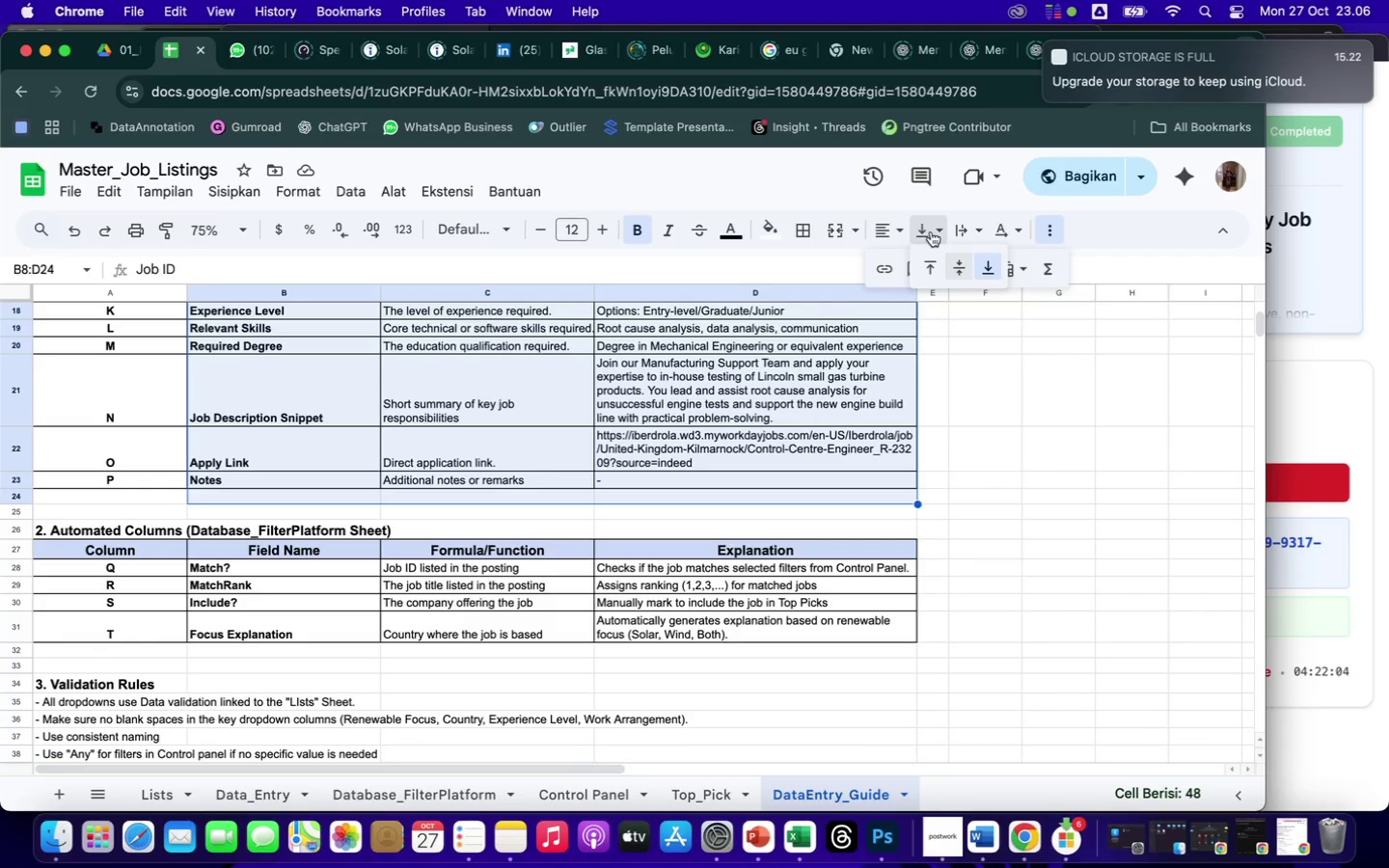 
left_click([956, 262])
 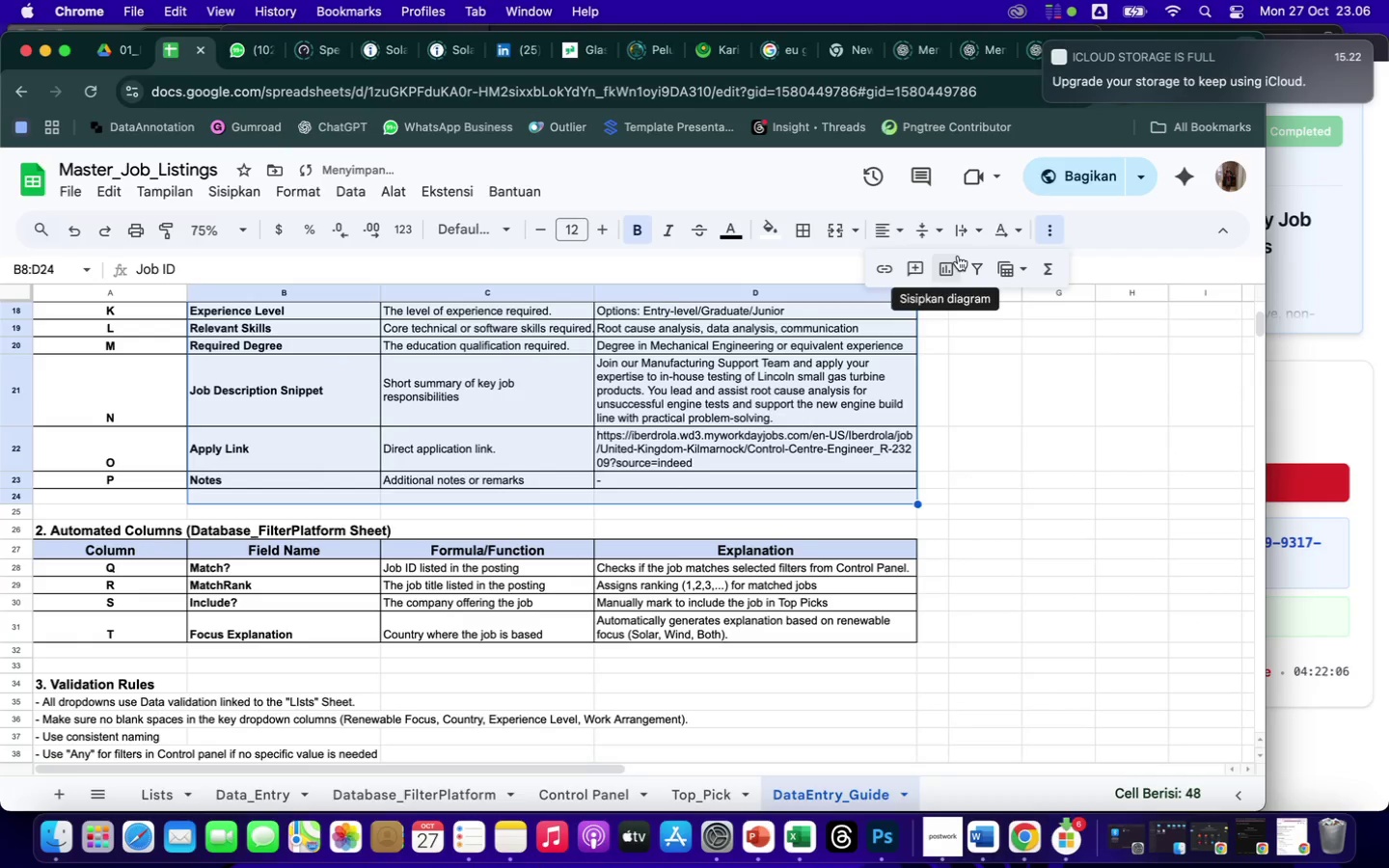 
left_click([962, 223])
 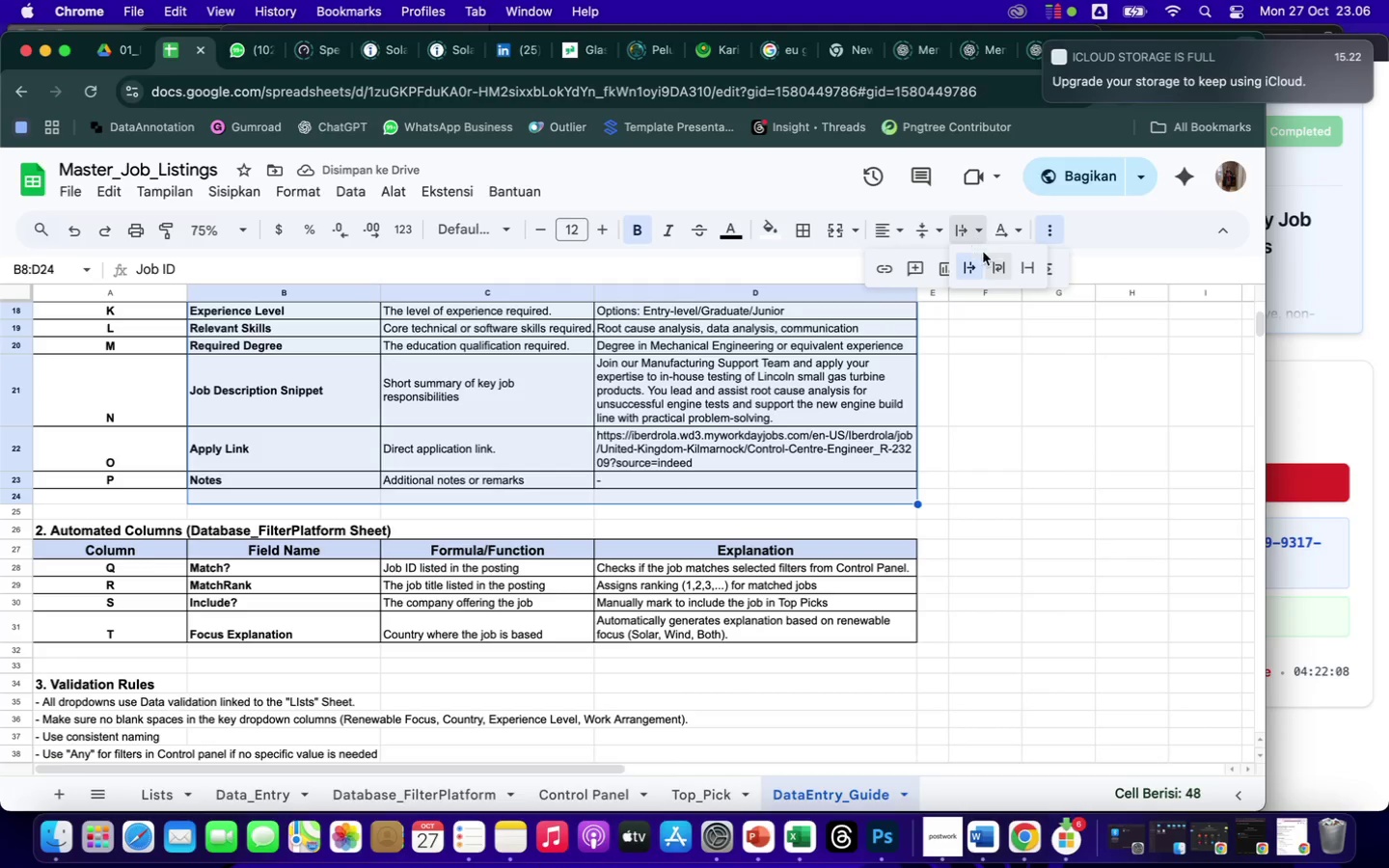 
left_click([1002, 267])
 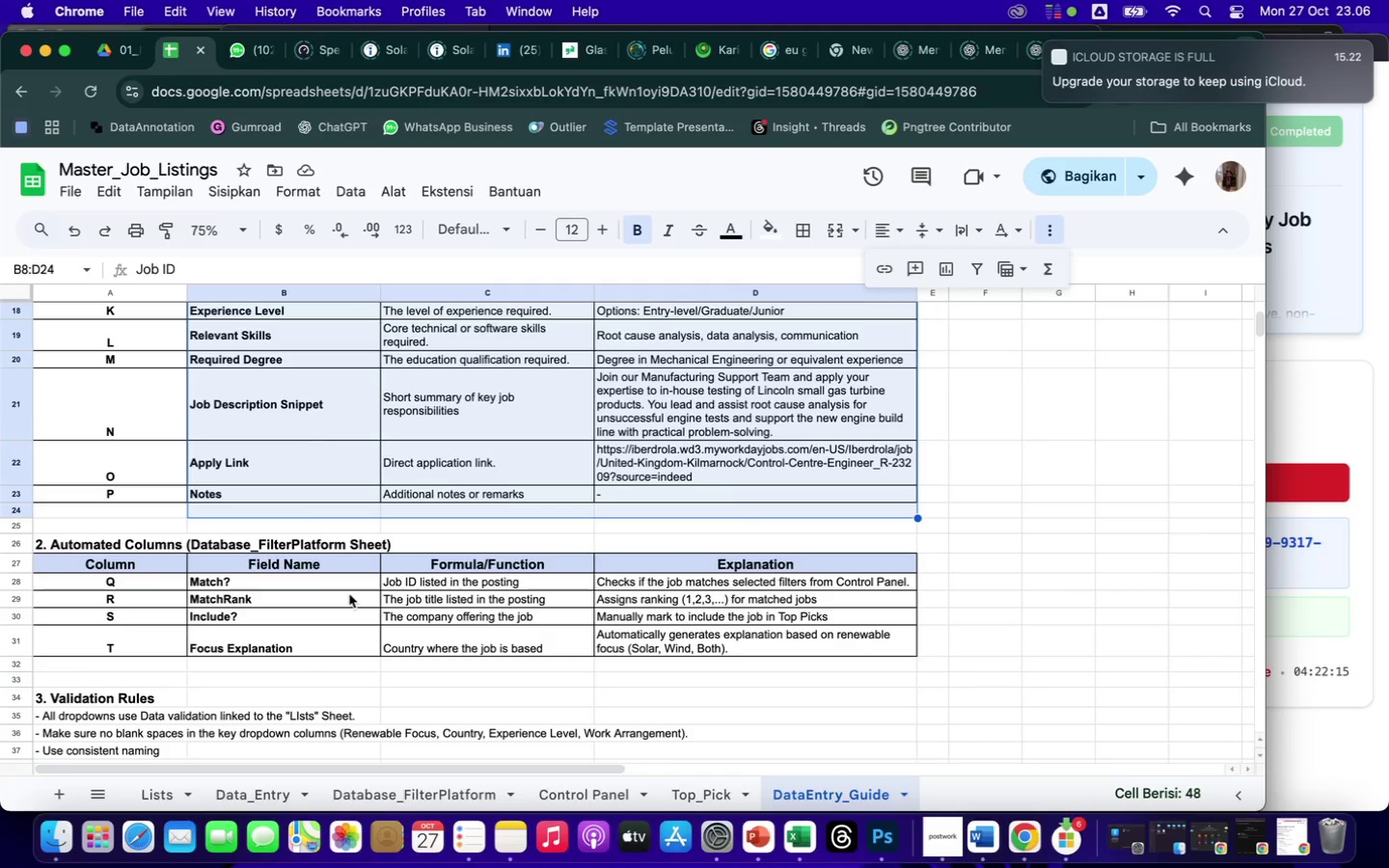 
wait(10.22)
 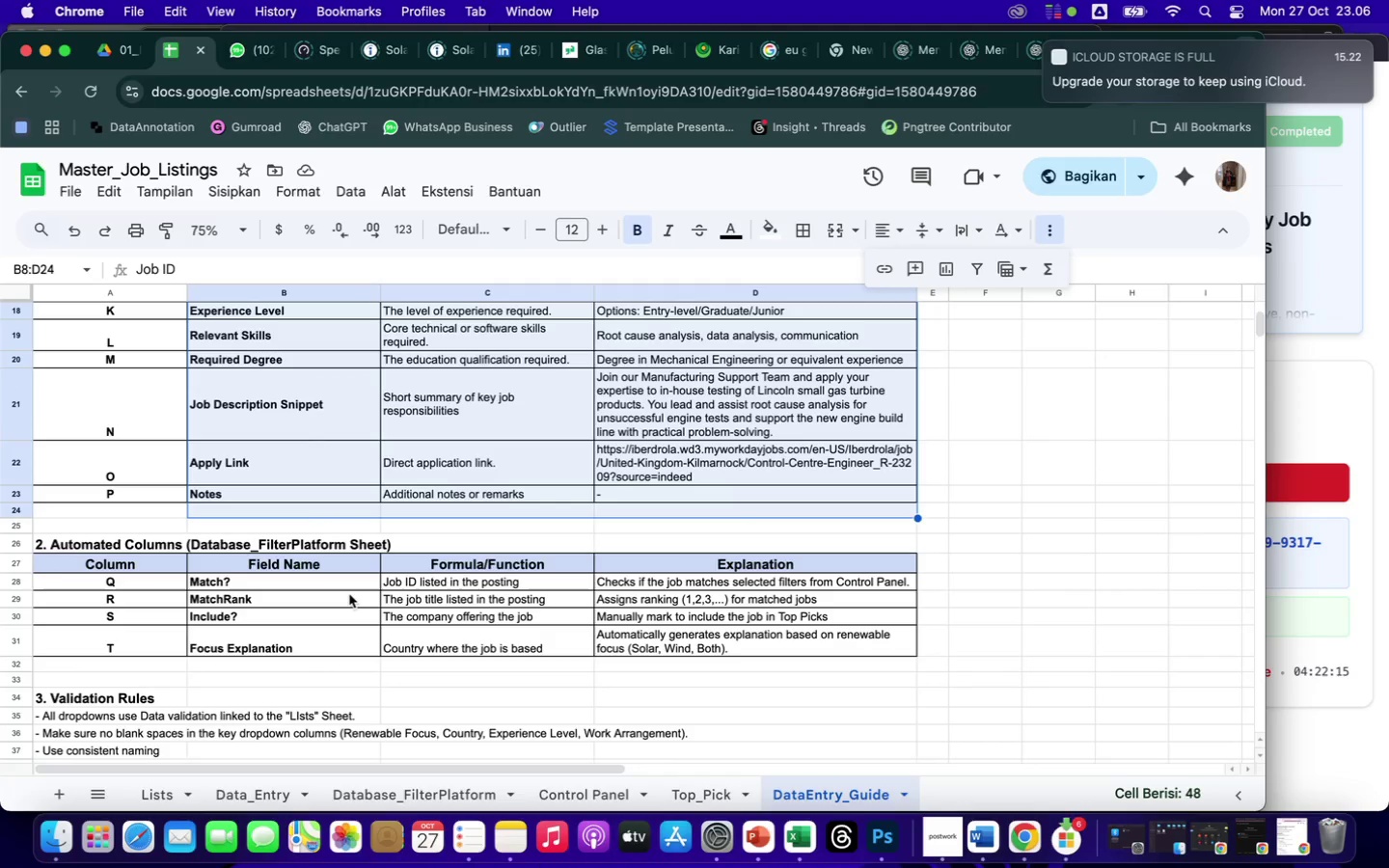 
scroll: coordinate [438, 709], scroll_direction: down, amount: 12.0
 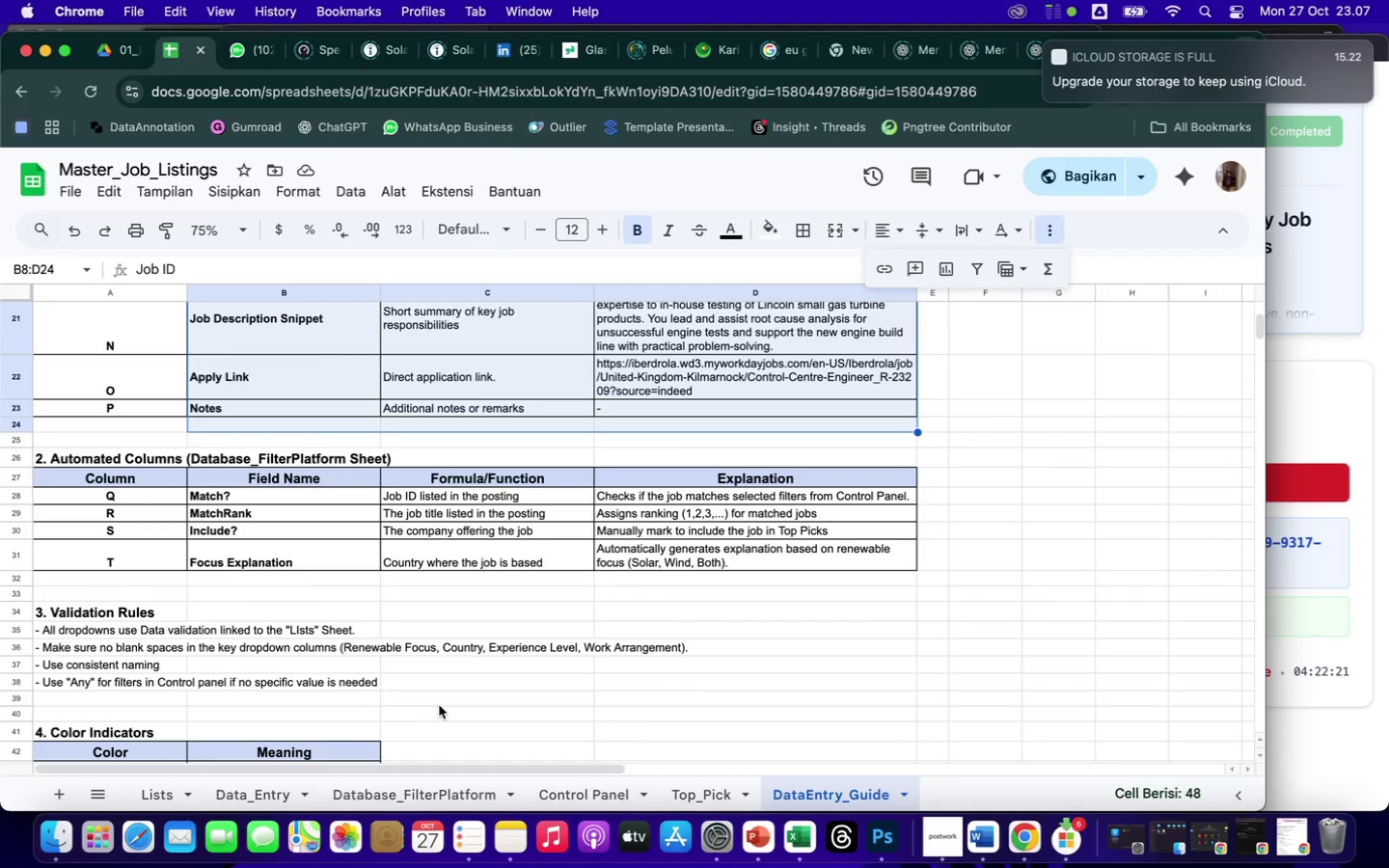 
left_click([500, 537])
 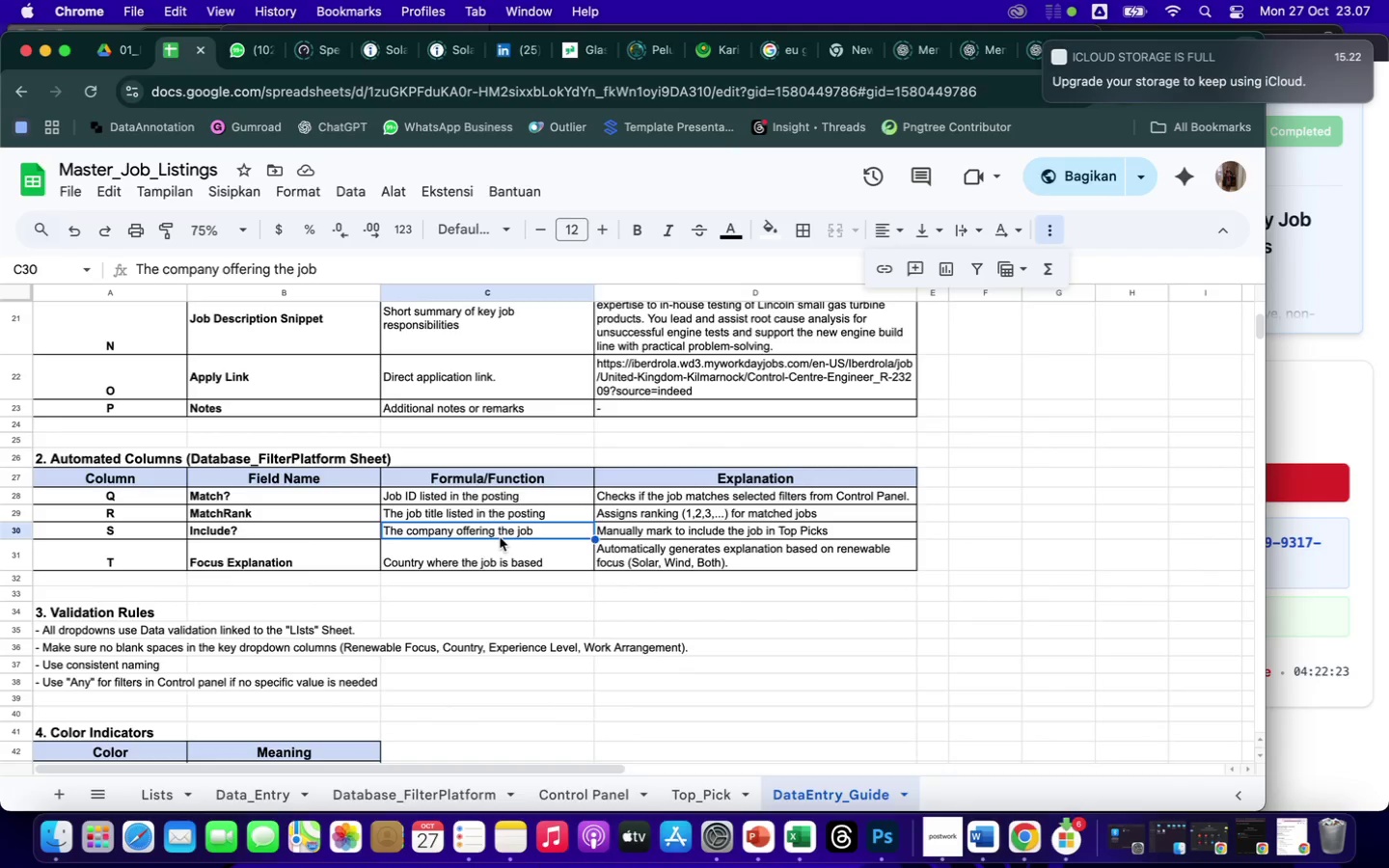 
scroll: coordinate [500, 537], scroll_direction: down, amount: 14.0
 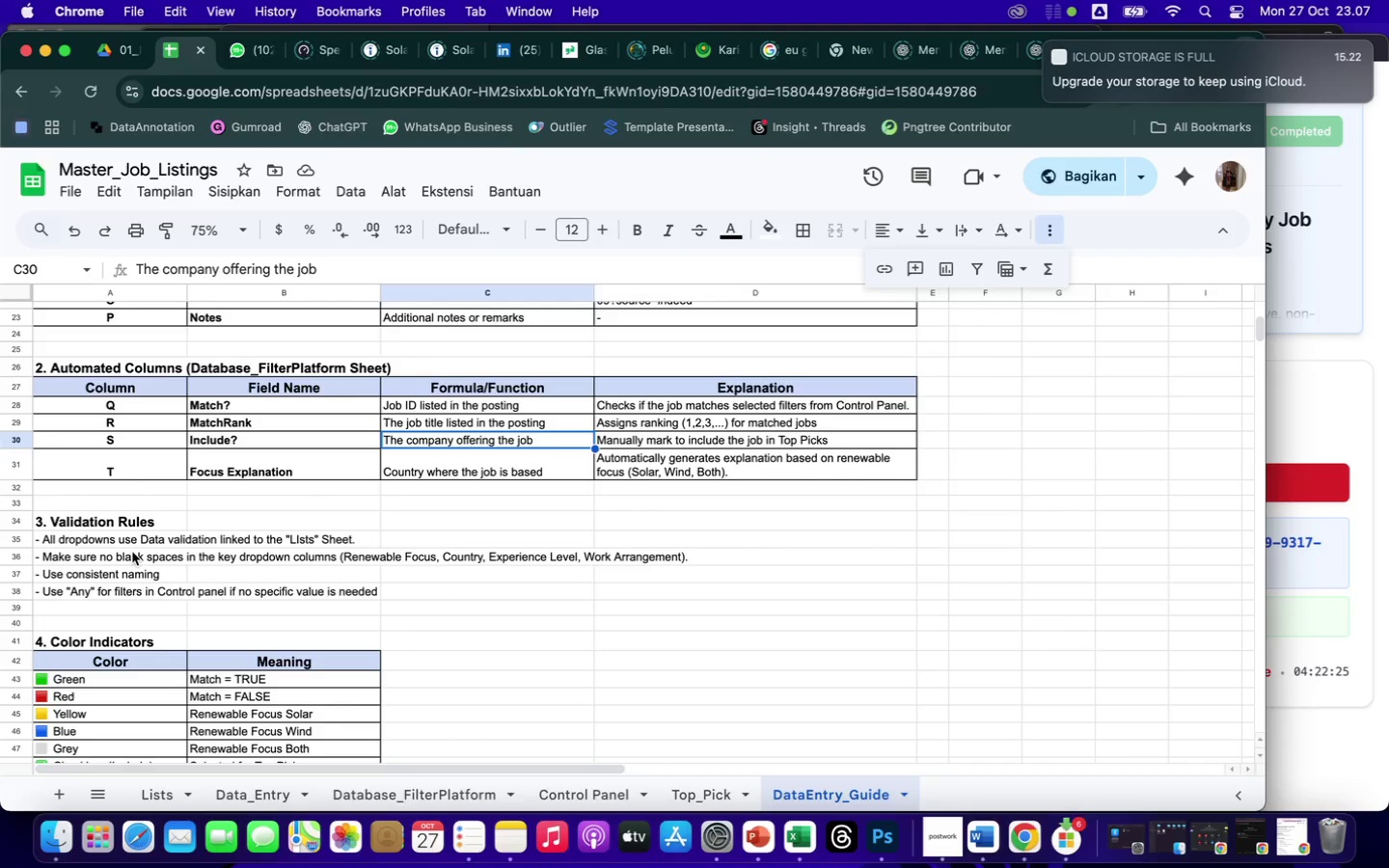 
left_click([109, 541])
 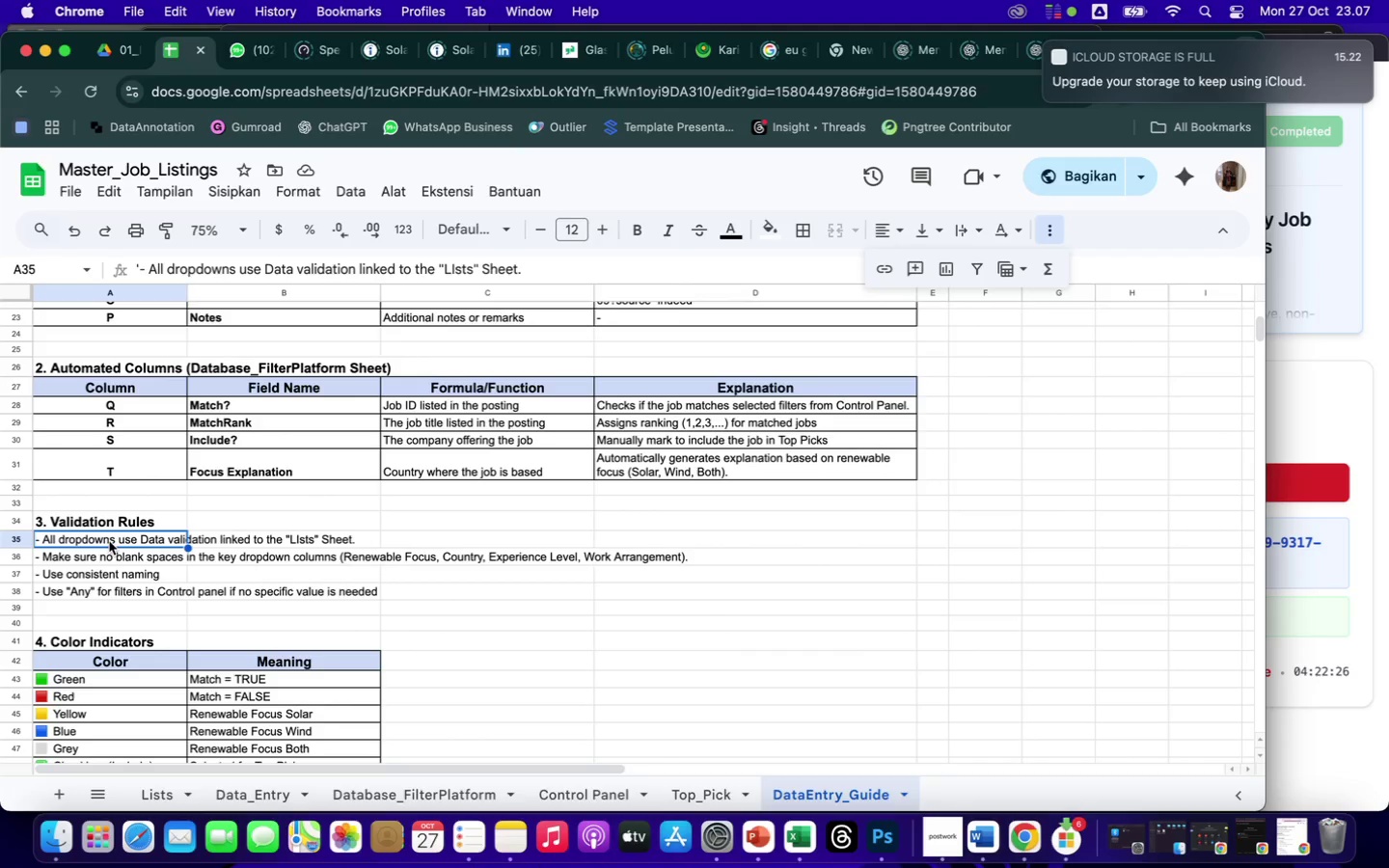 
left_click([224, 634])
 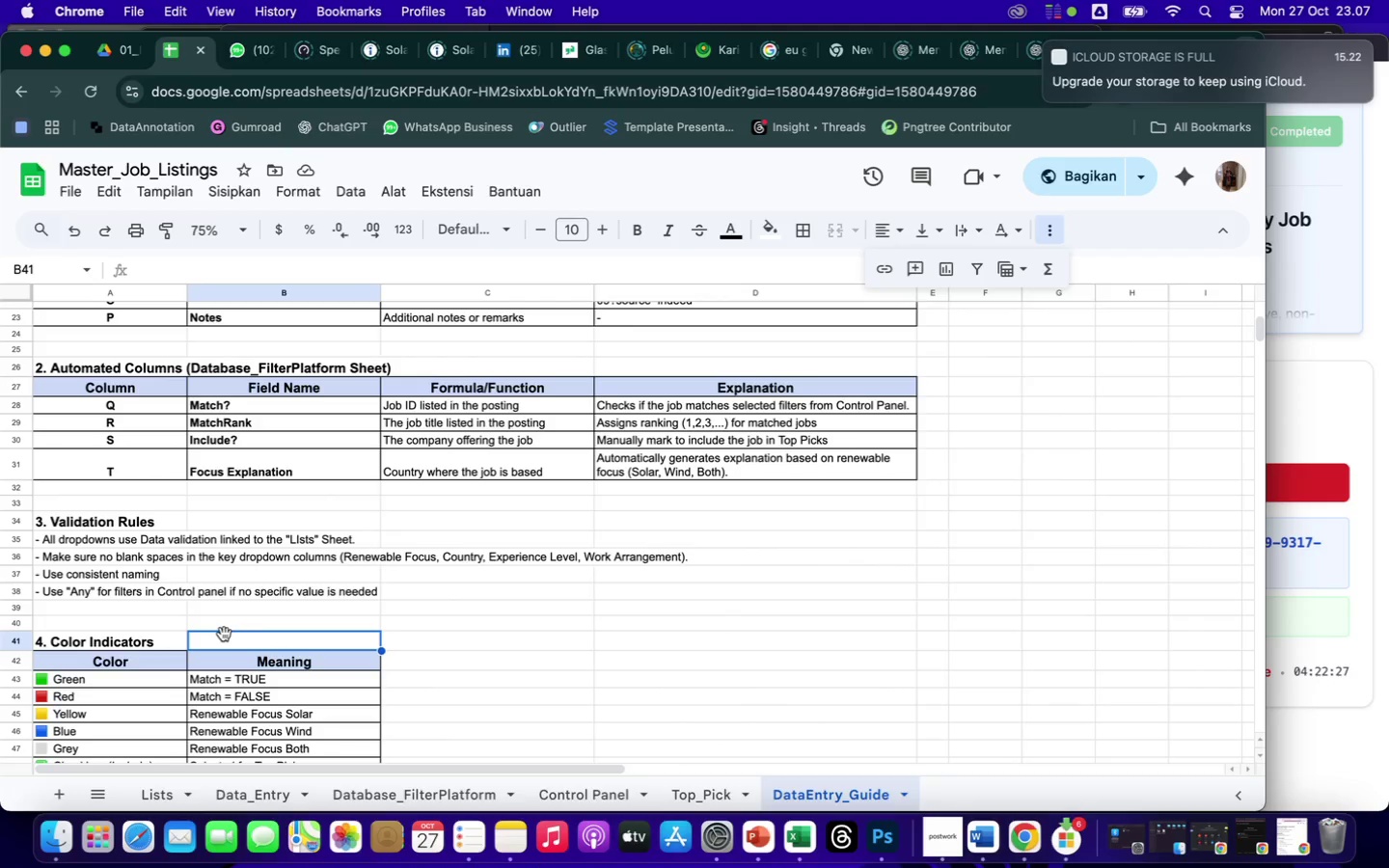 
scroll: coordinate [224, 634], scroll_direction: down, amount: 20.0
 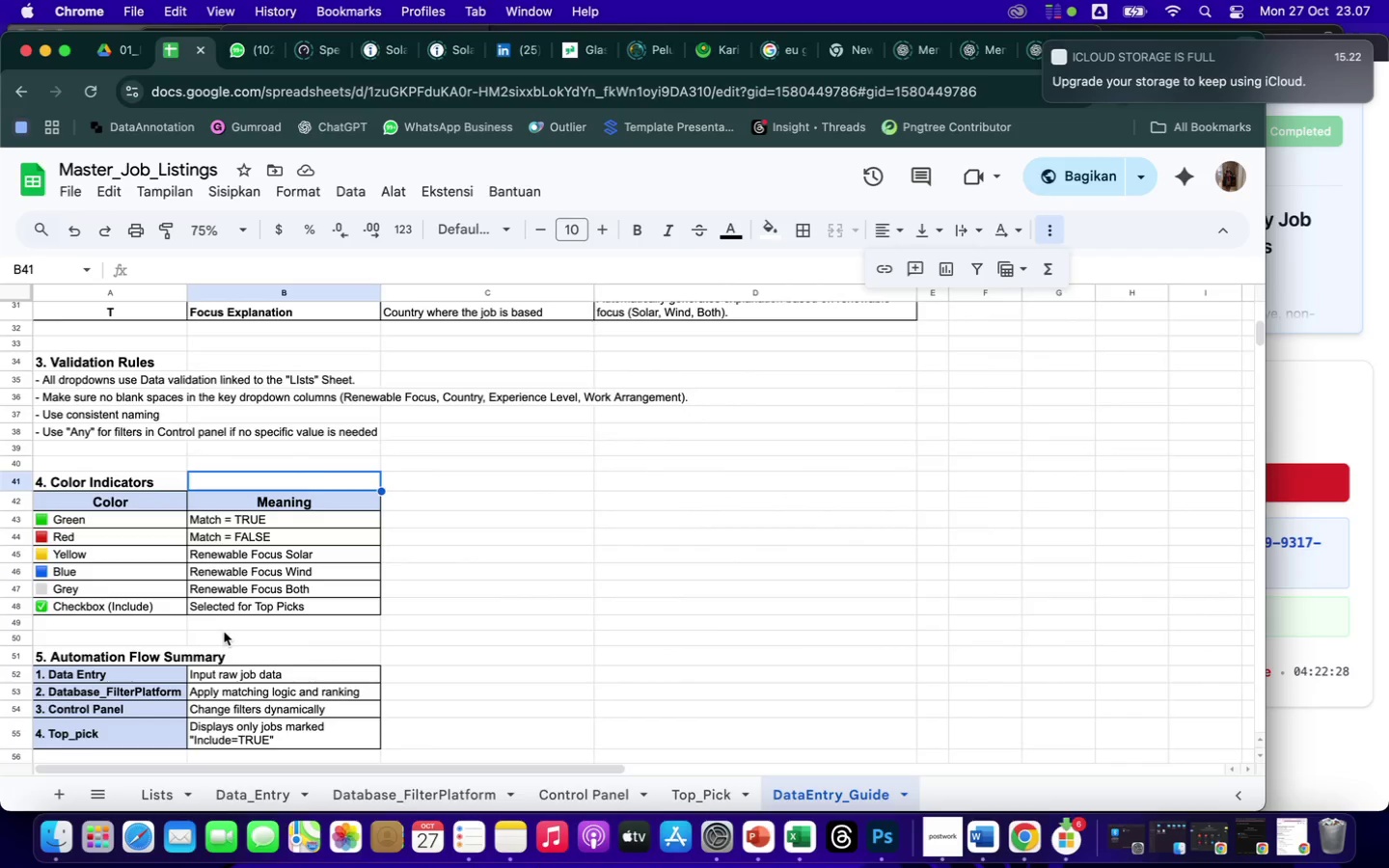 
left_click([250, 574])
 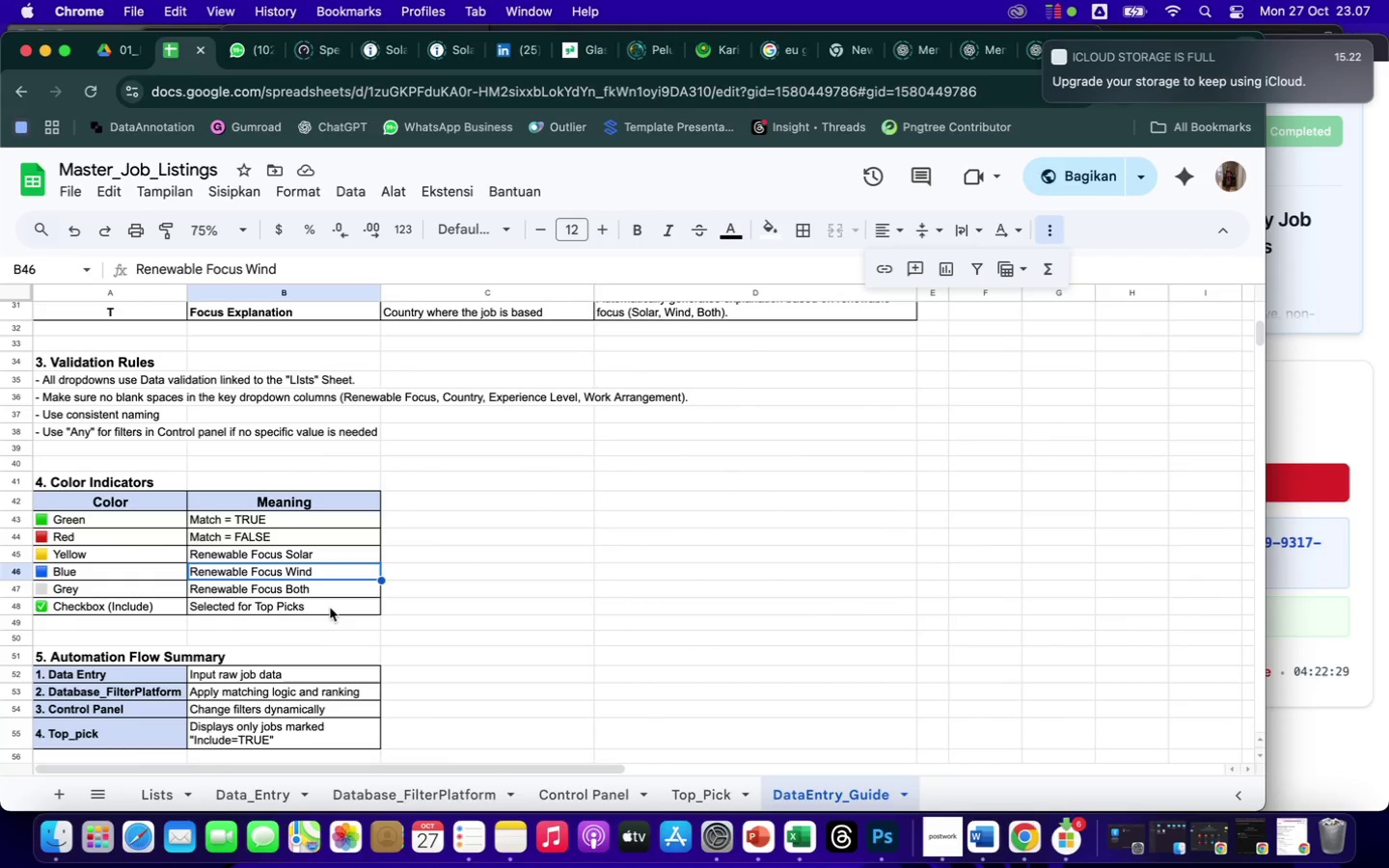 
left_click([193, 420])
 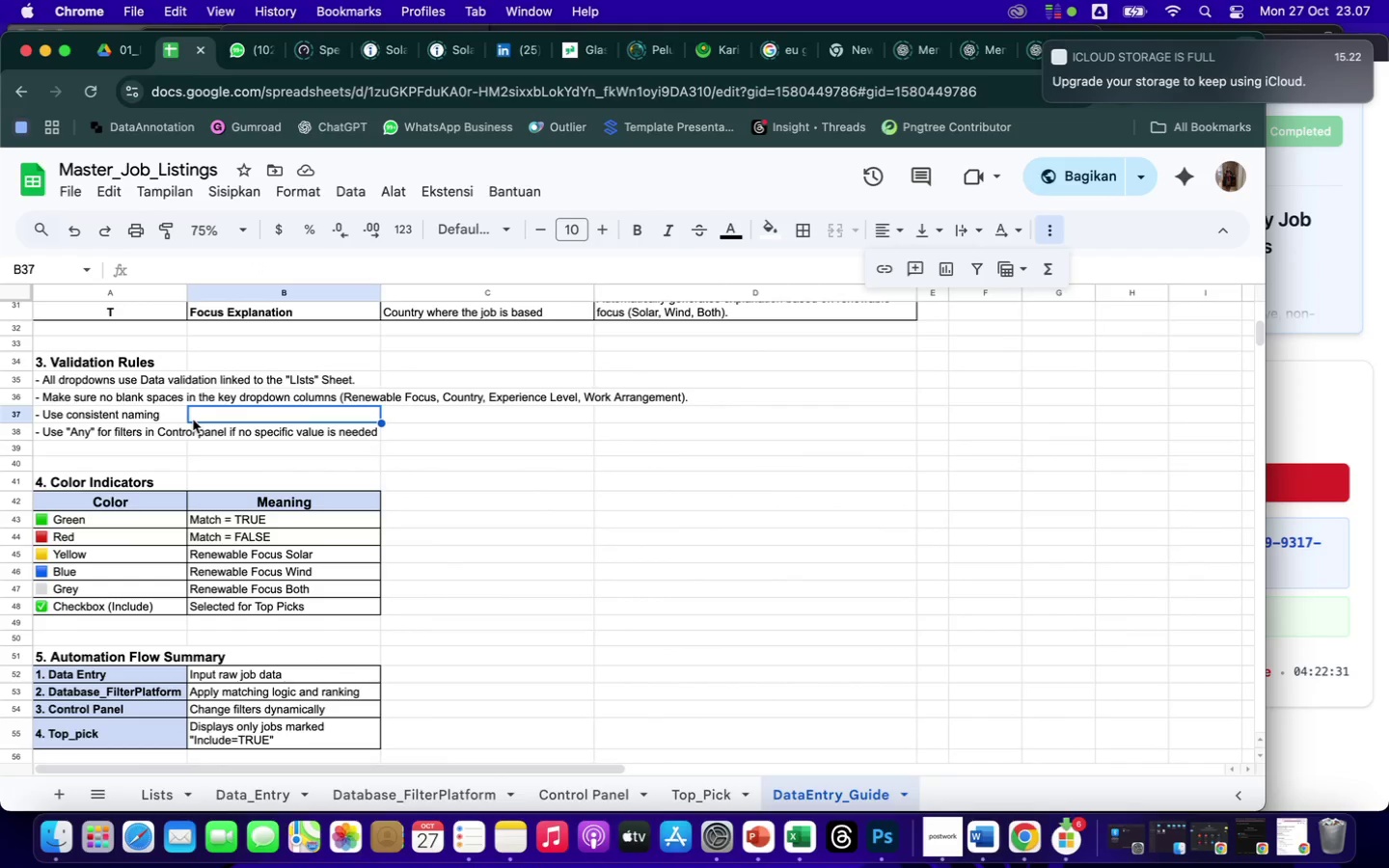 
left_click([95, 413])
 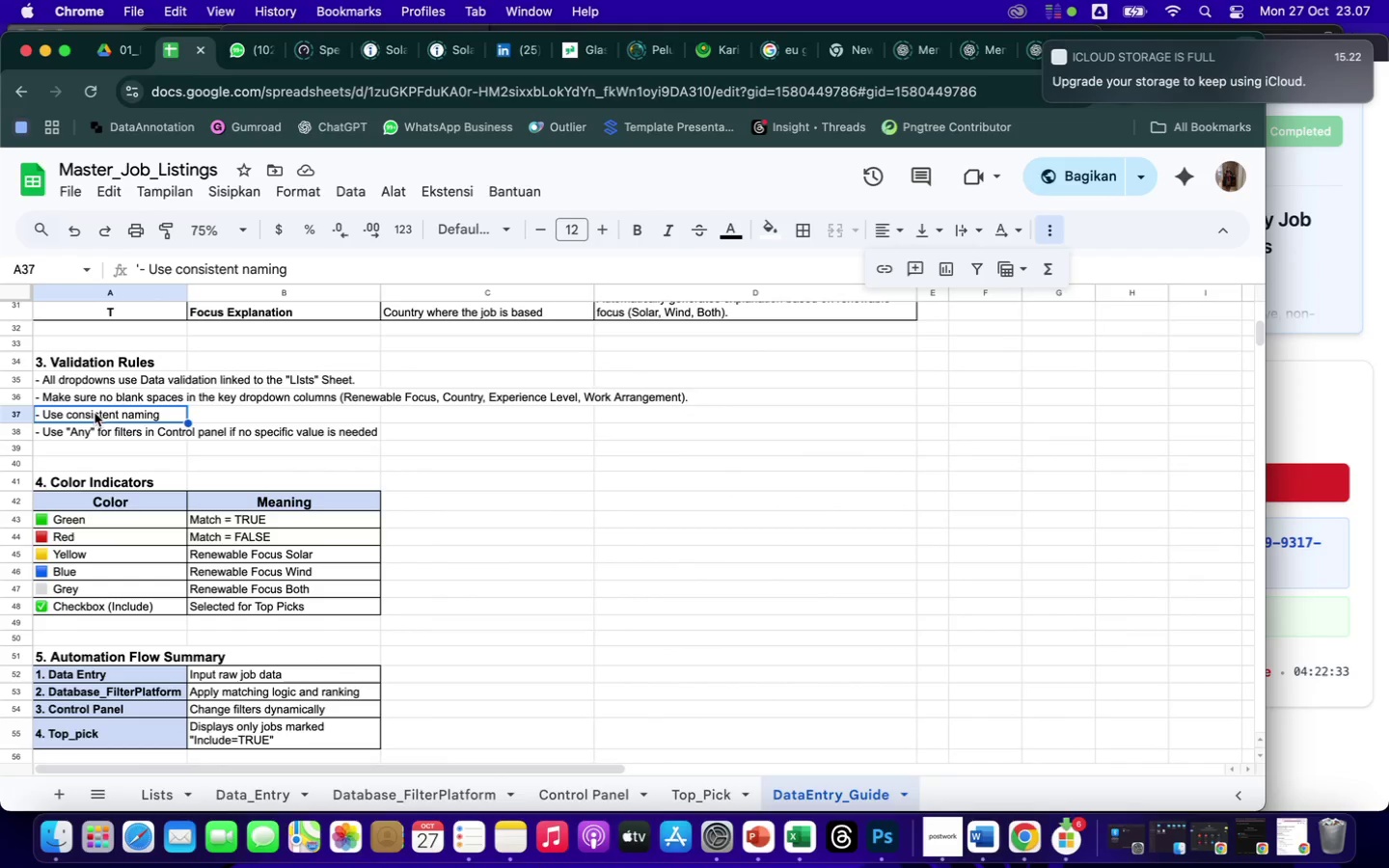 
left_click([88, 379])
 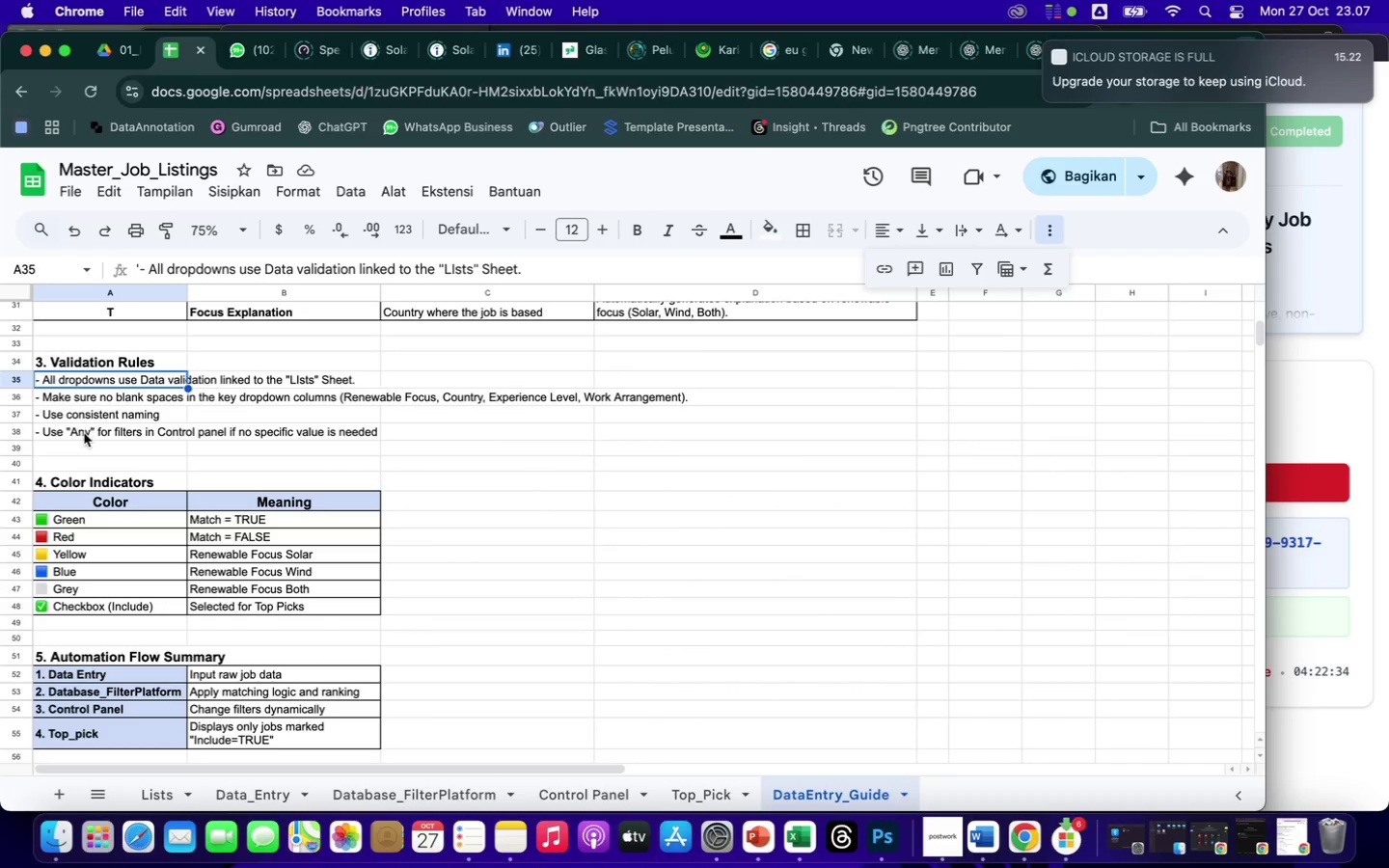 
left_click([92, 518])
 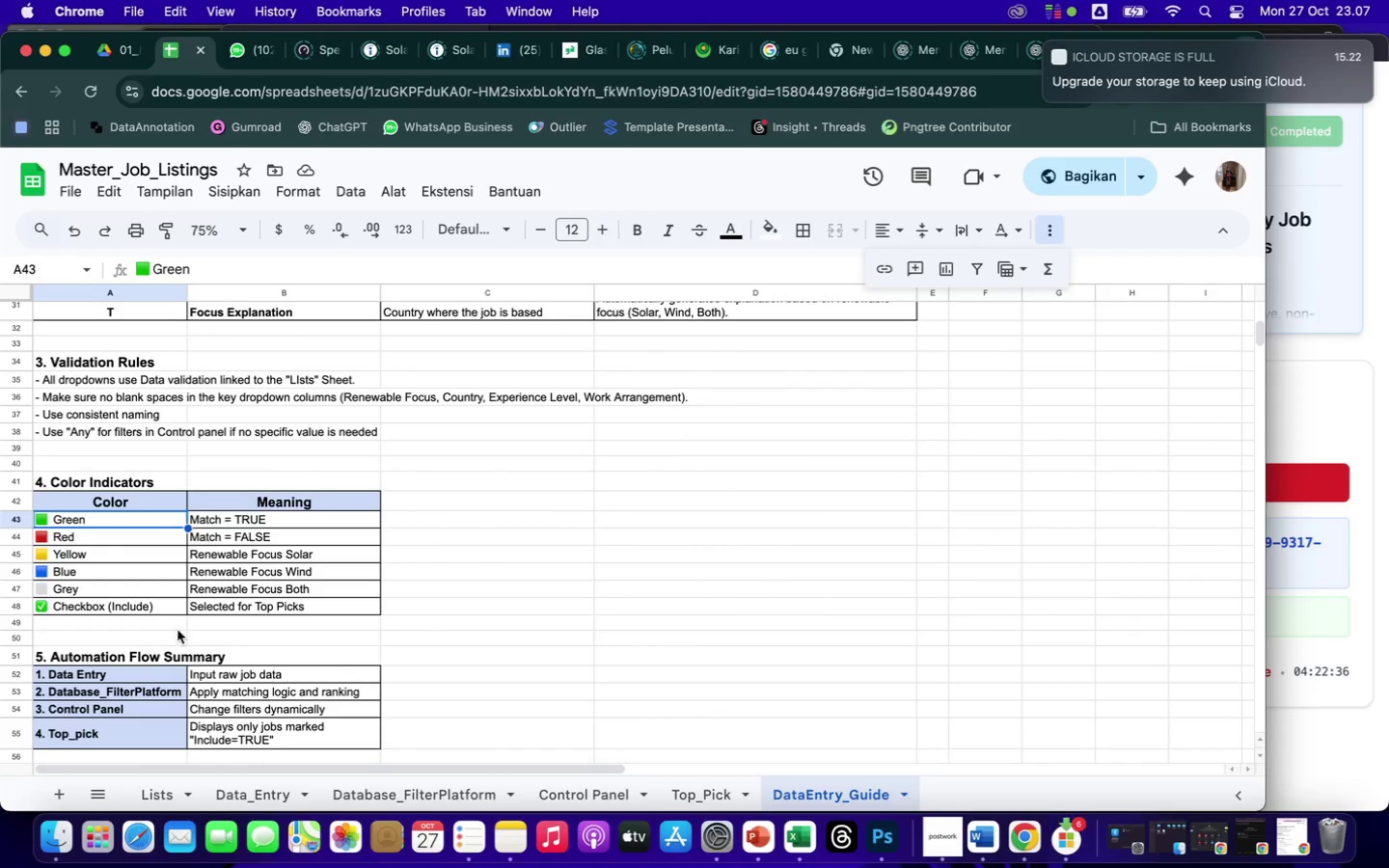 
scroll: coordinate [186, 664], scroll_direction: down, amount: 29.0
 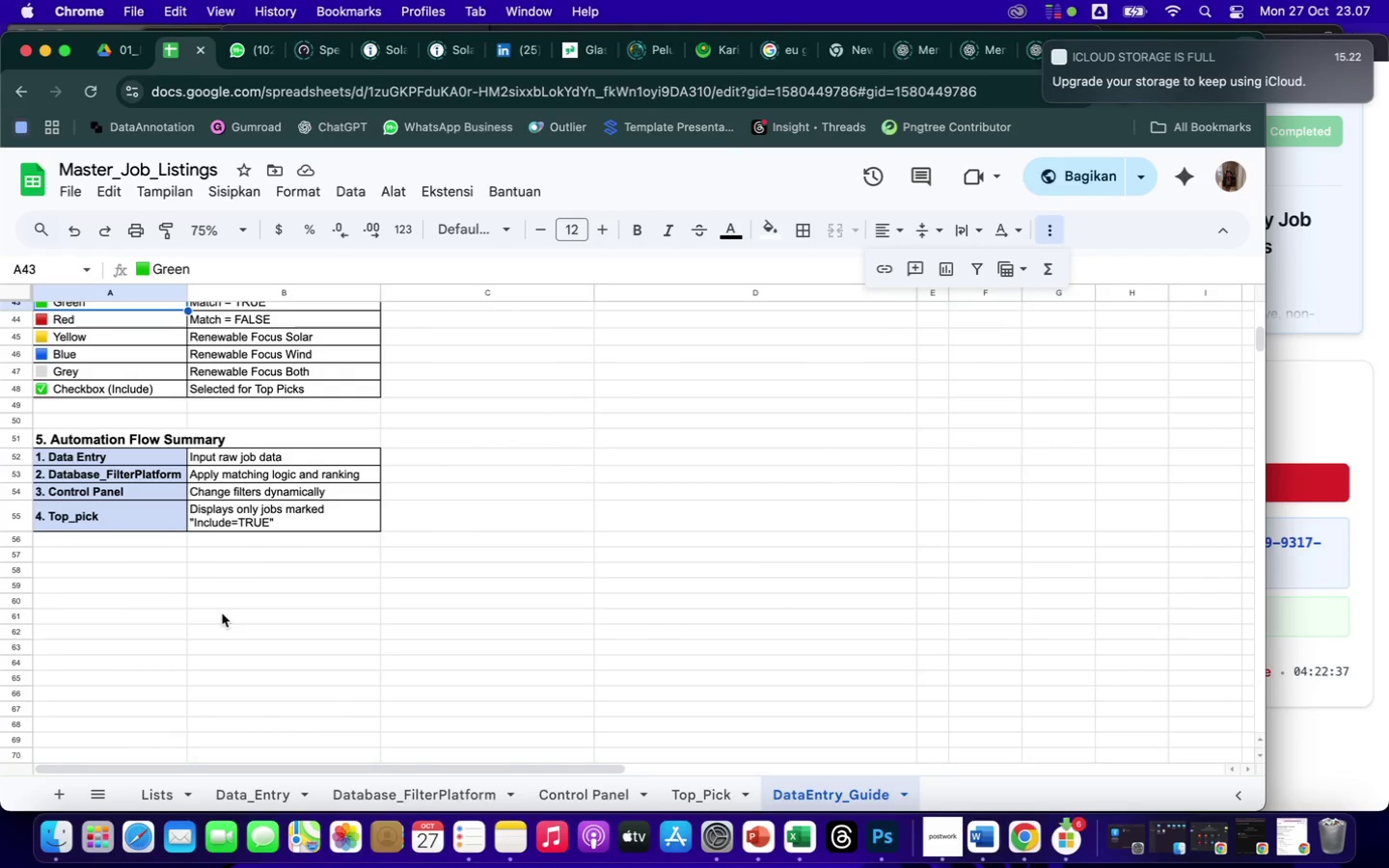 
left_click([282, 490])
 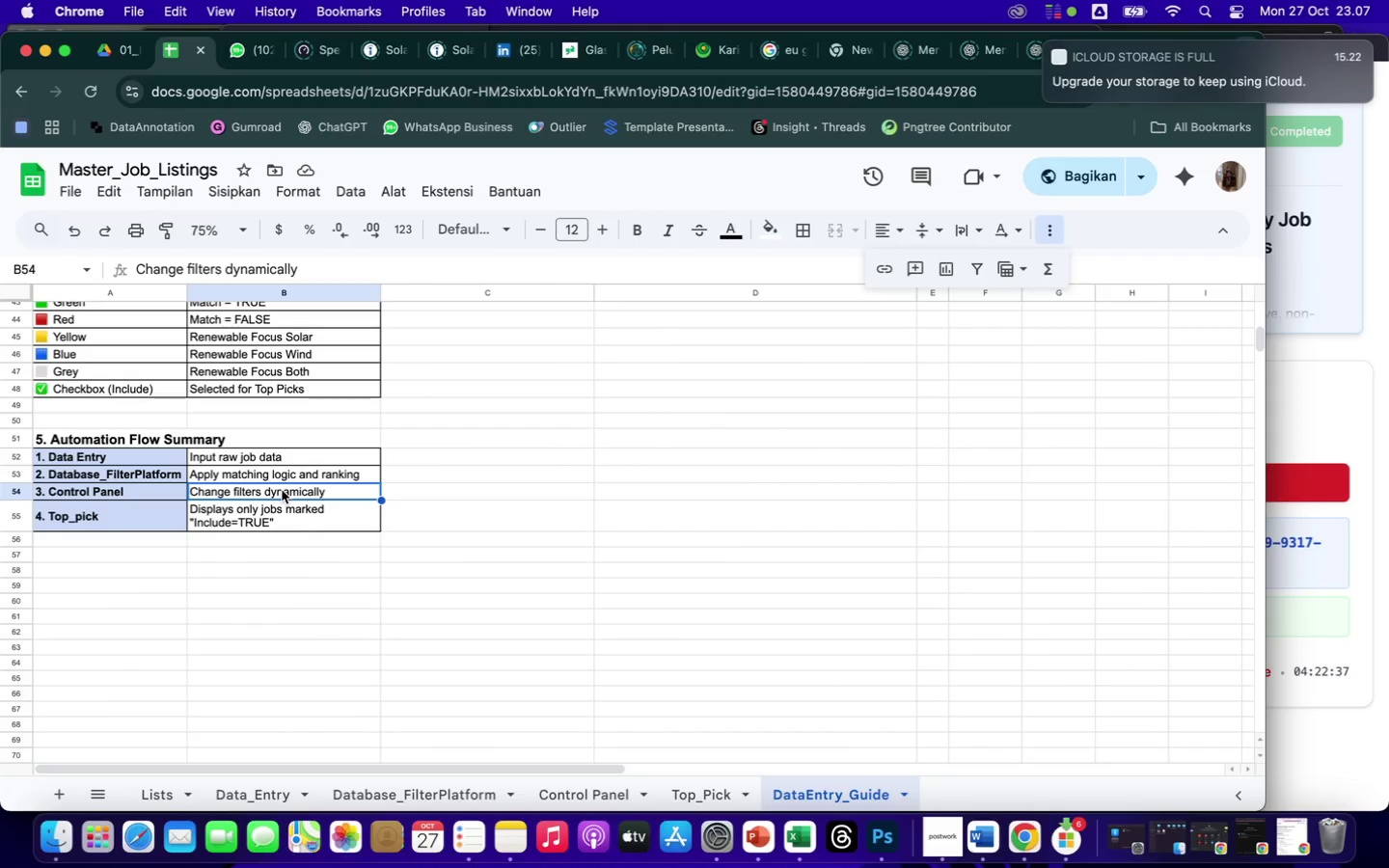 
left_click([481, 607])
 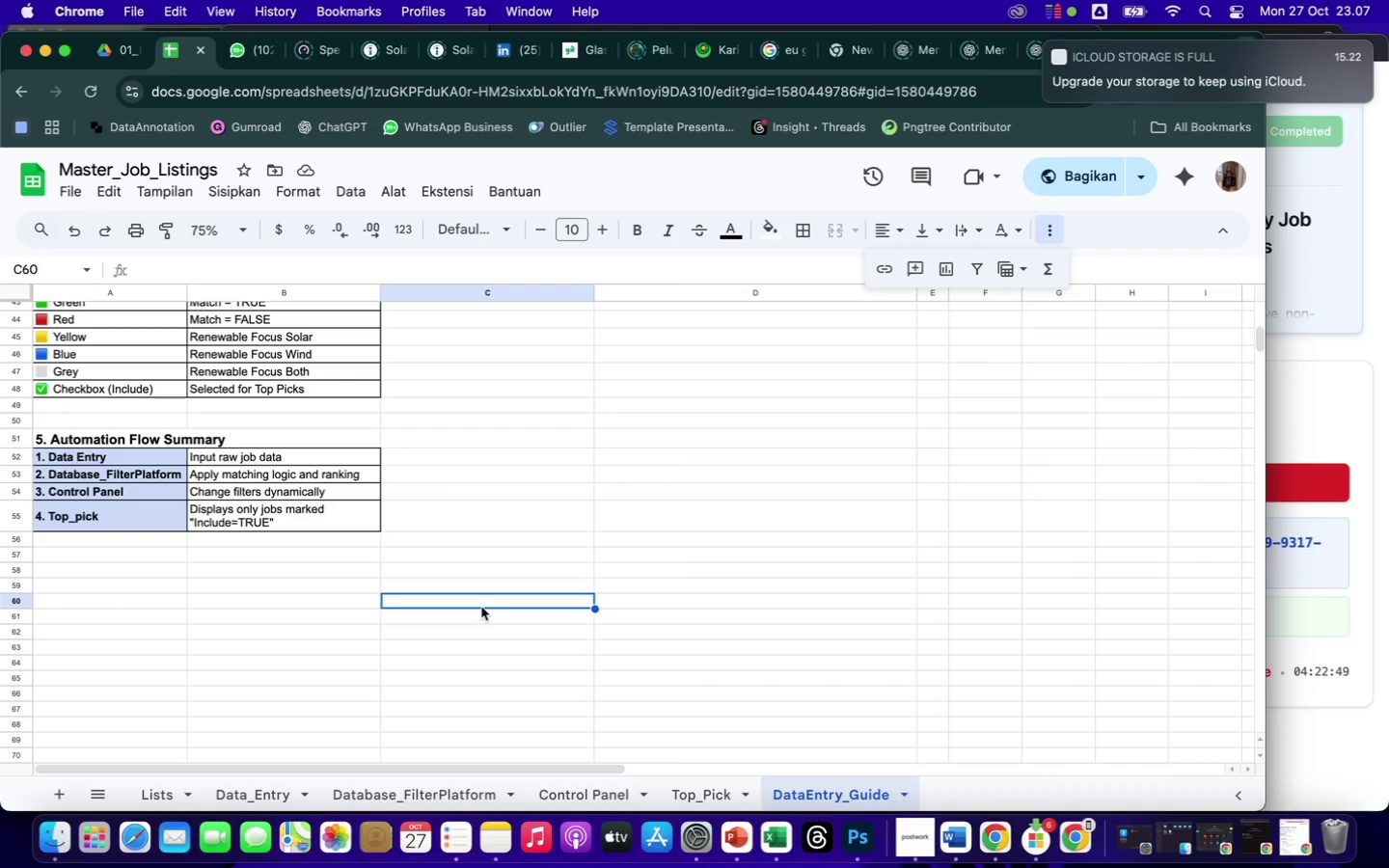 
wait(16.72)
 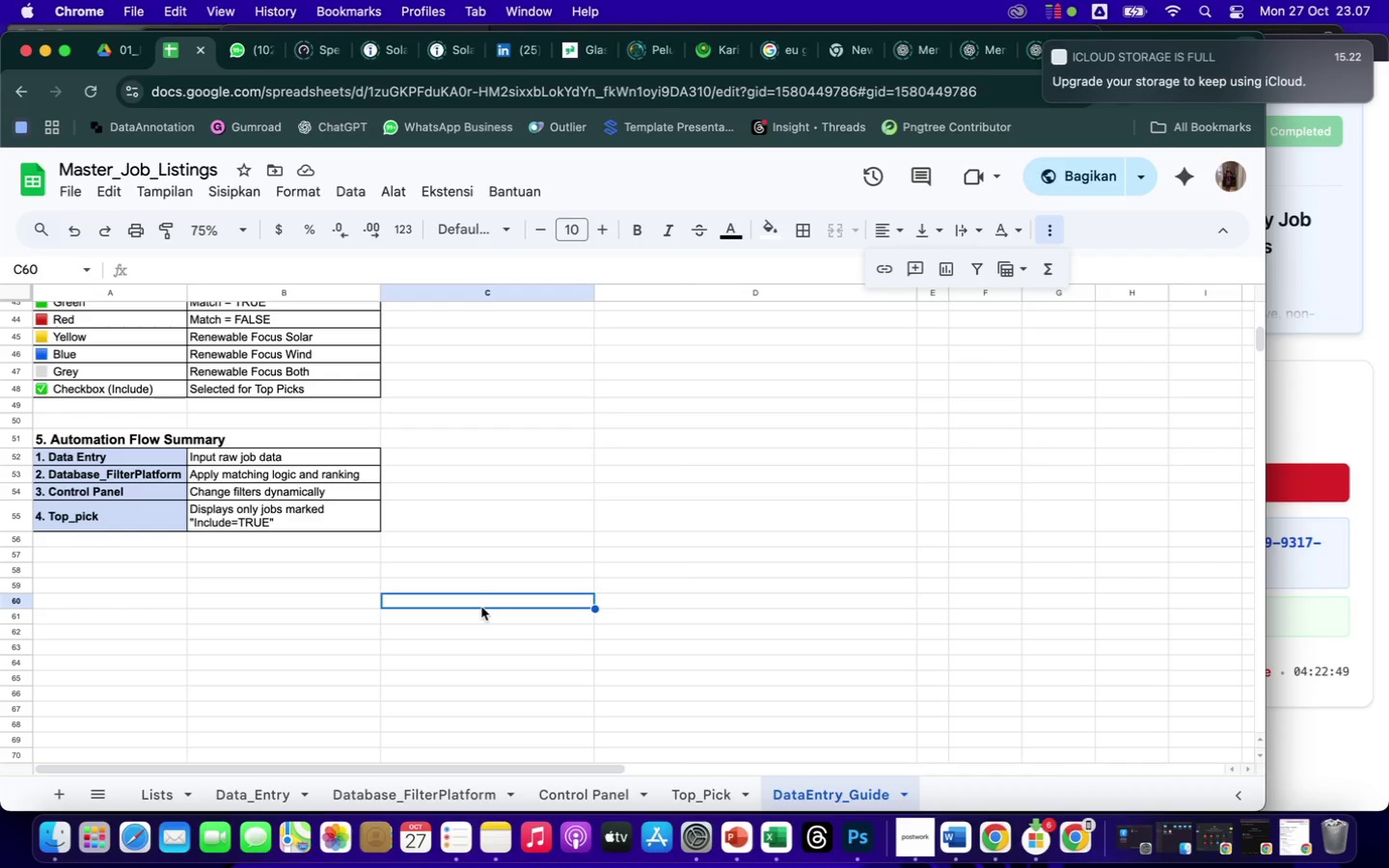 
left_click([622, 483])
 